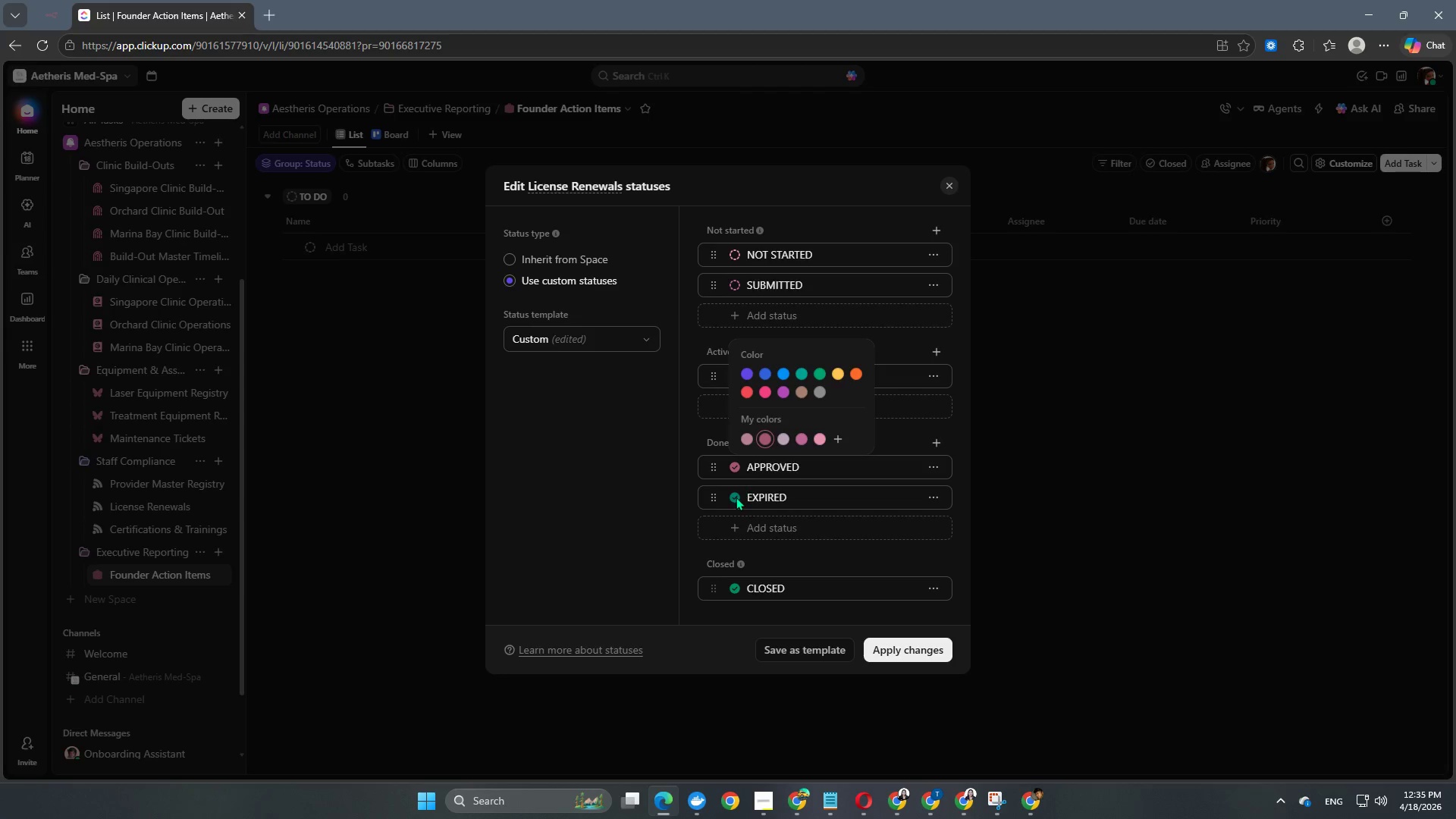 
left_click([734, 497])
 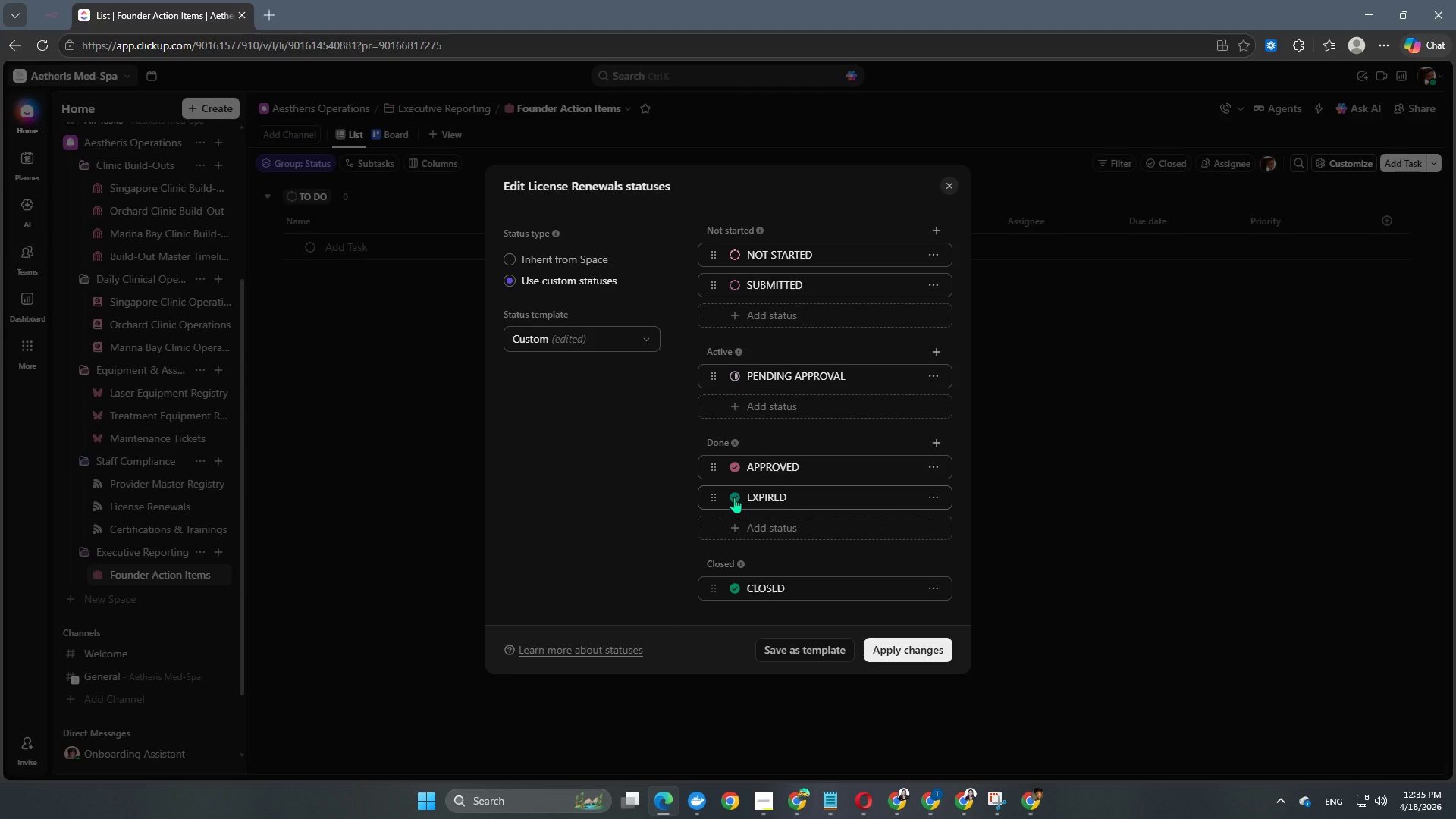 
left_click([734, 497])
 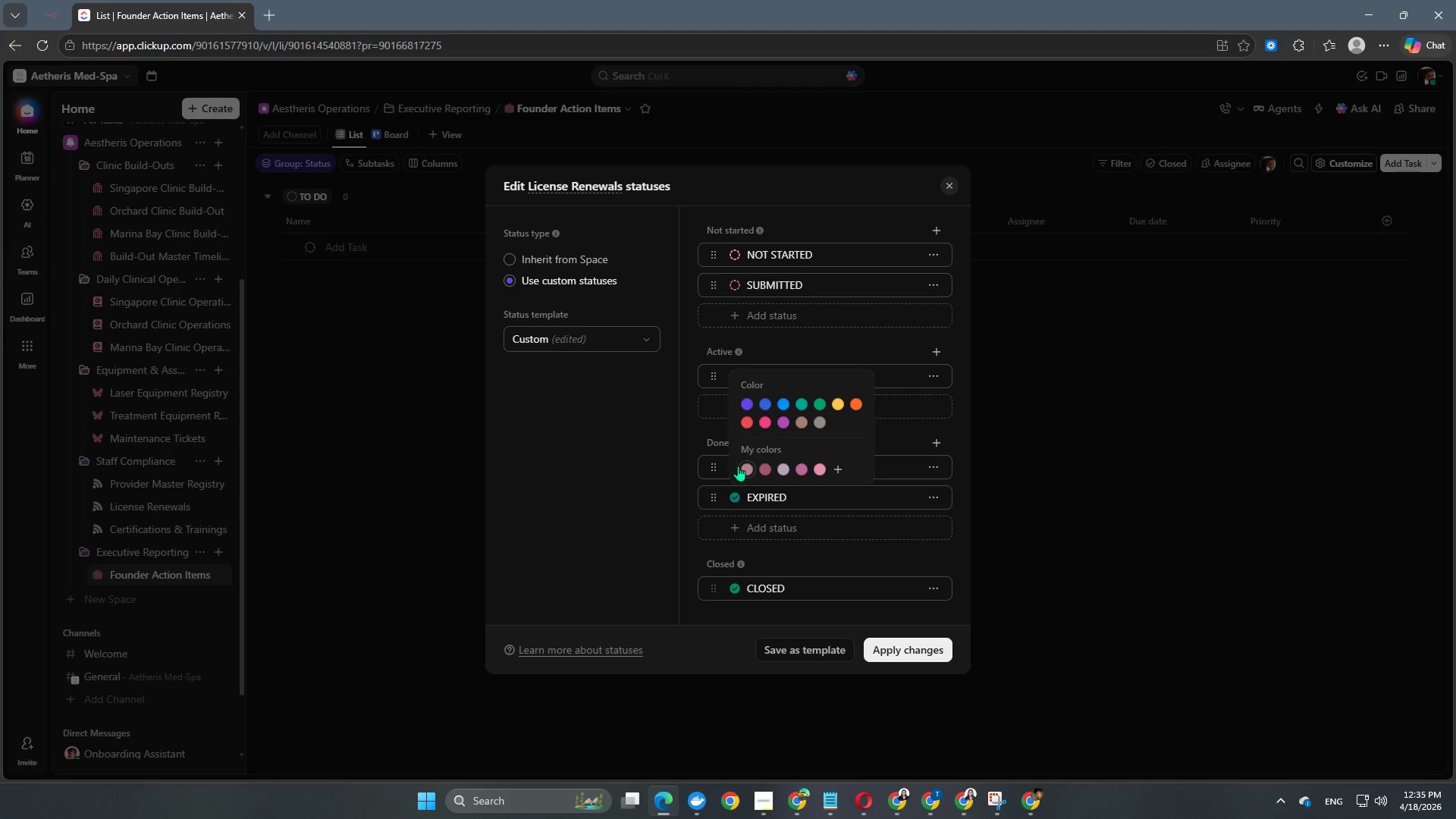 
left_click([746, 468])
 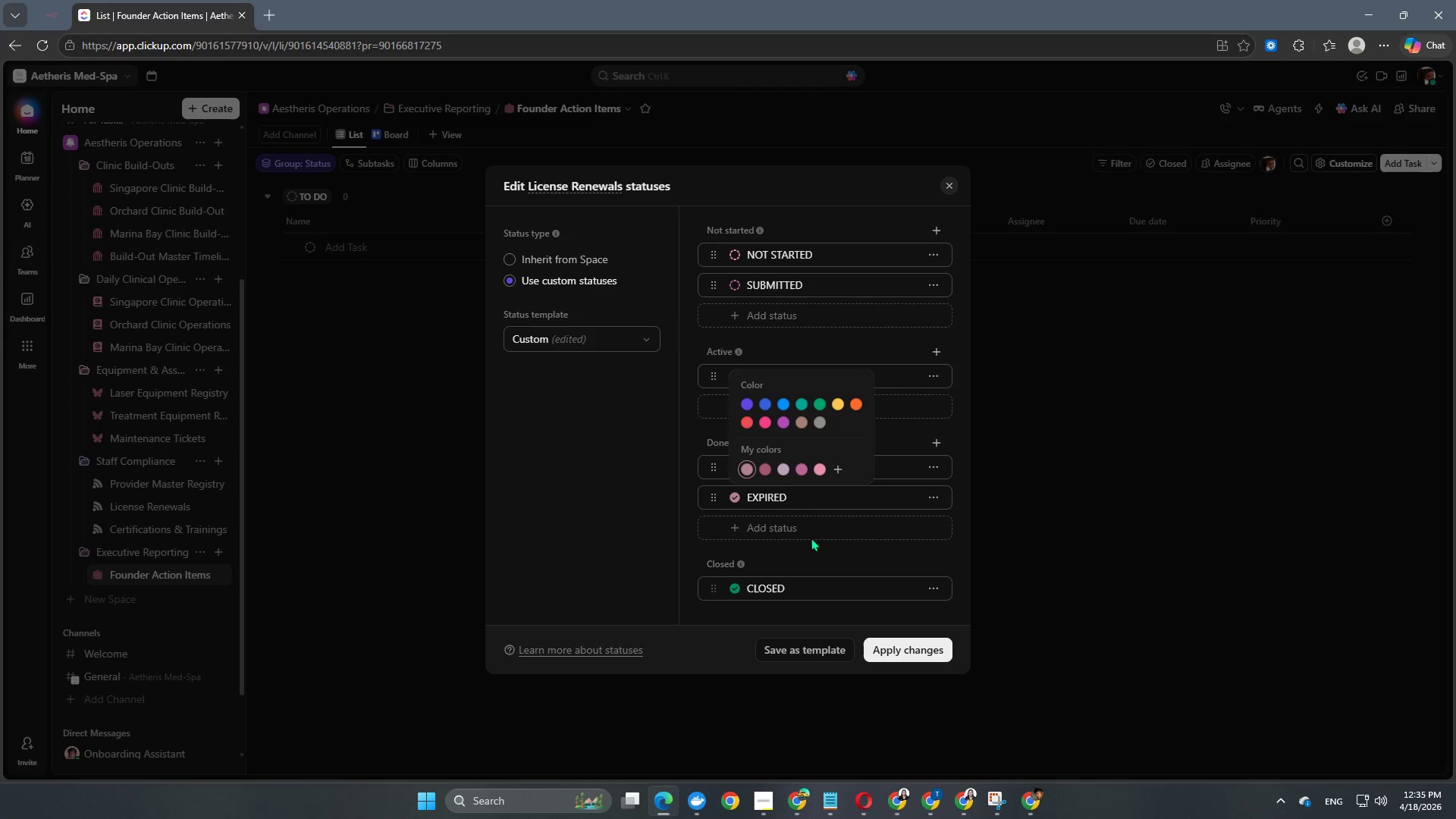 
left_click([830, 551])
 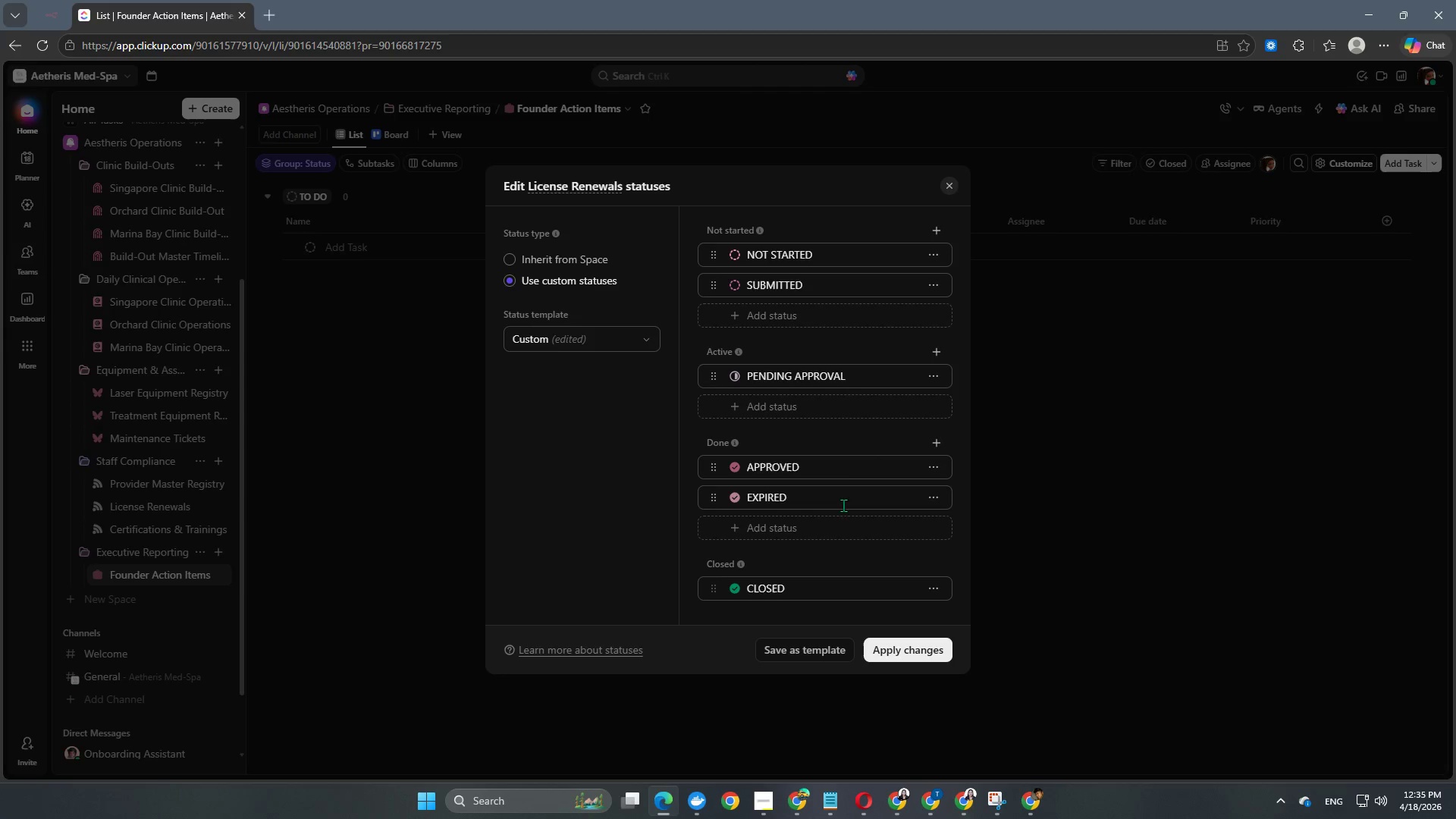 
scroll: coordinate [843, 476], scroll_direction: down, amount: 3.0
 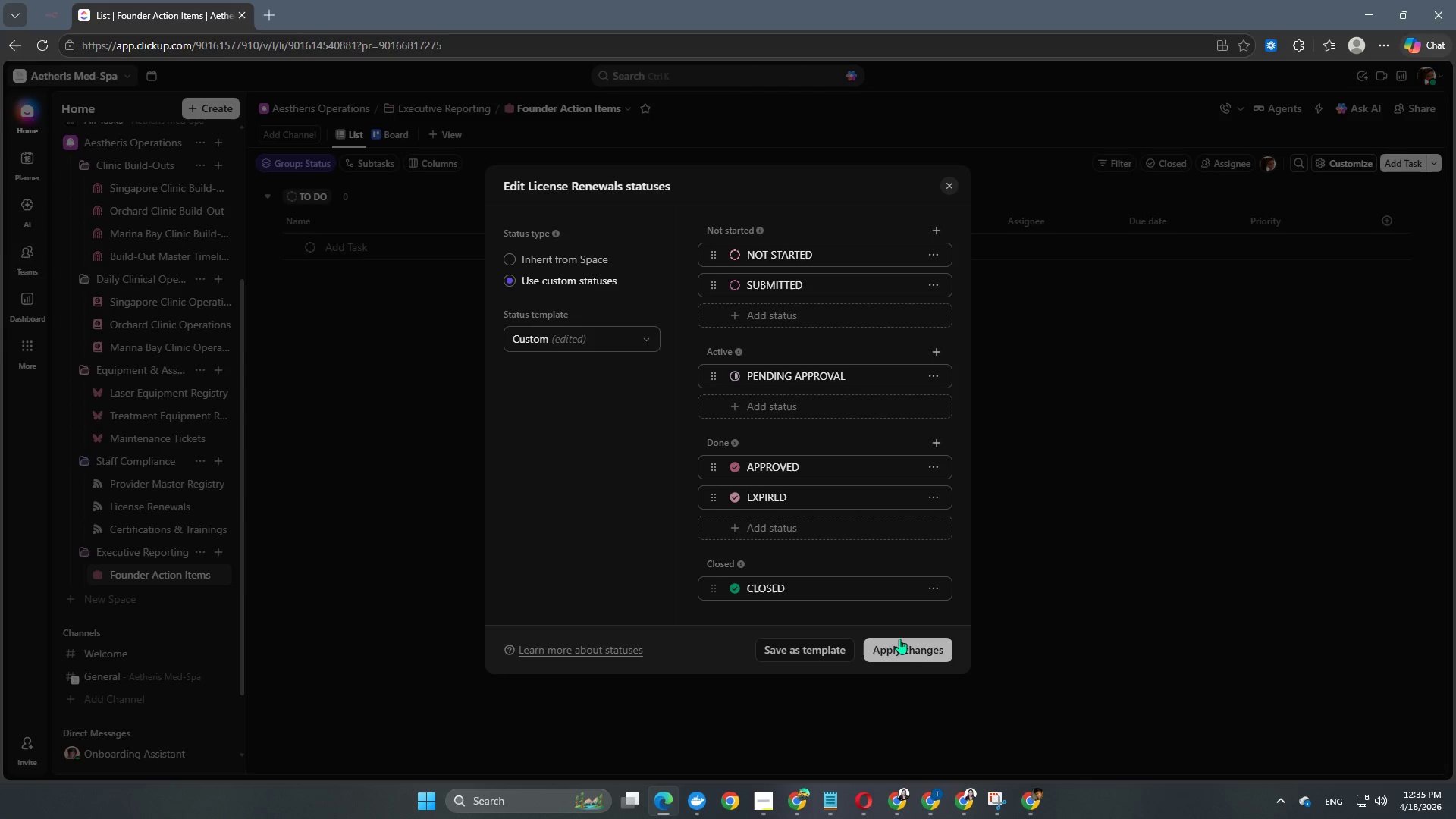 
left_click([904, 649])
 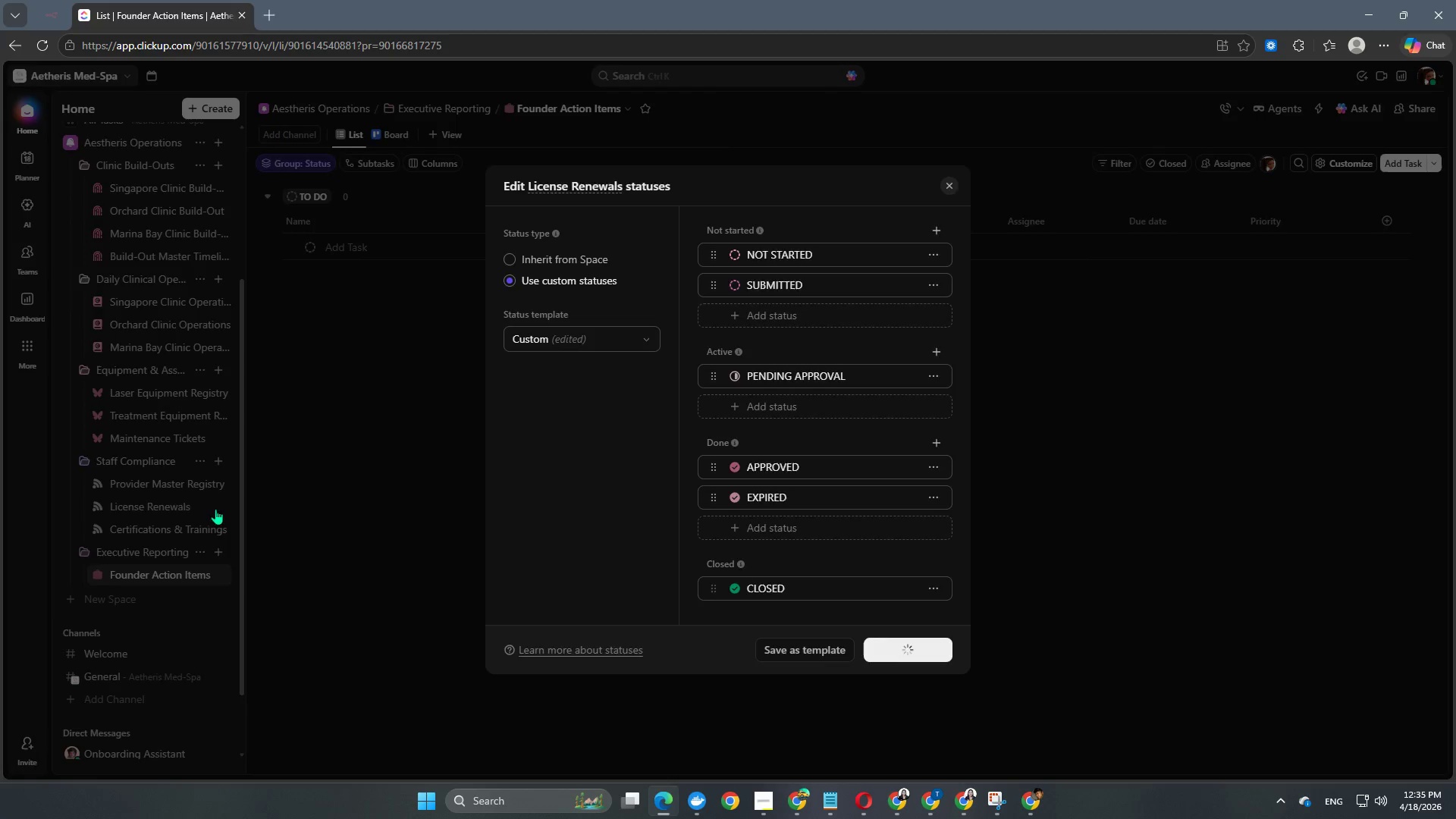 
left_click([195, 506])
 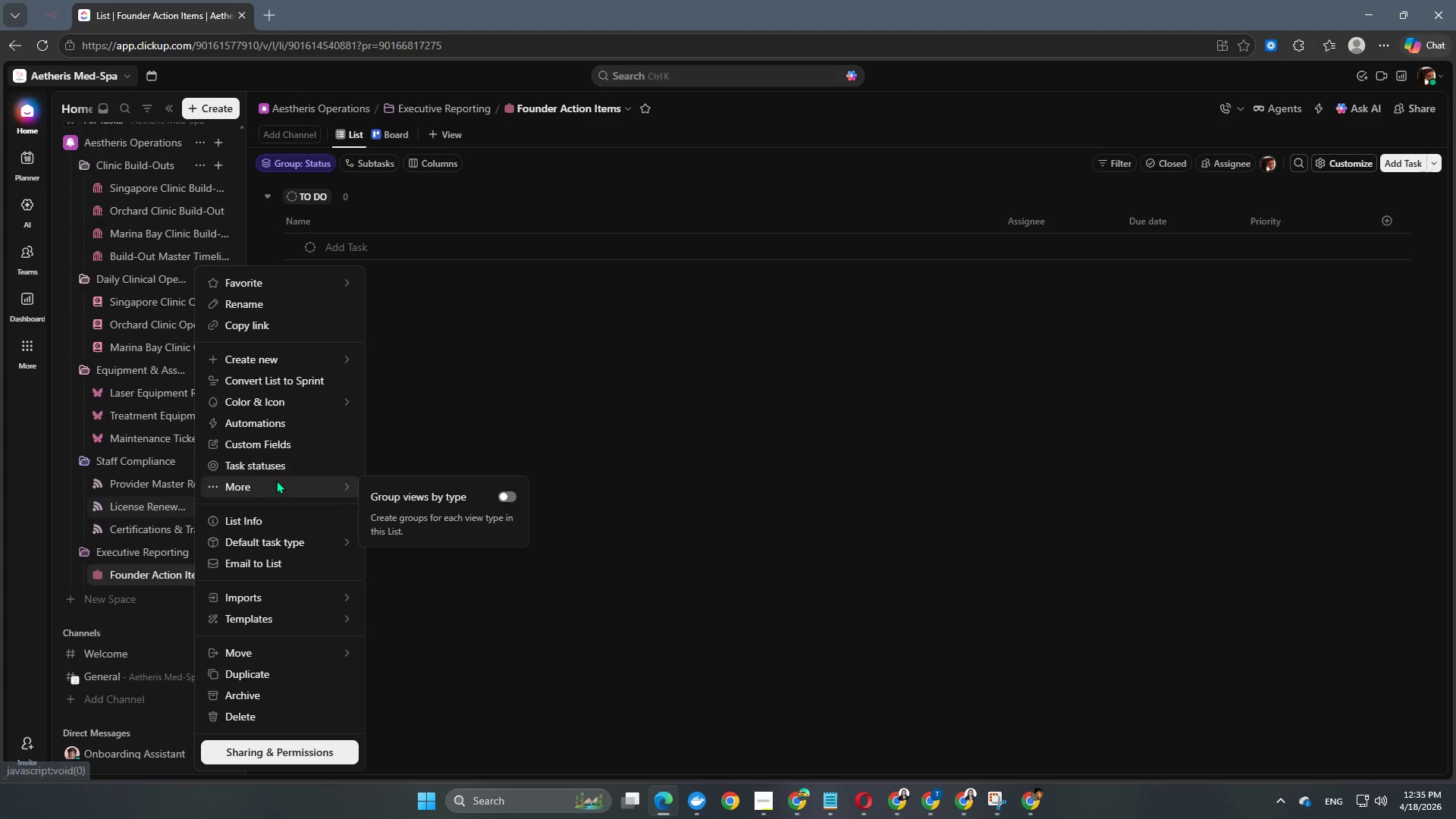 
left_click([281, 469])
 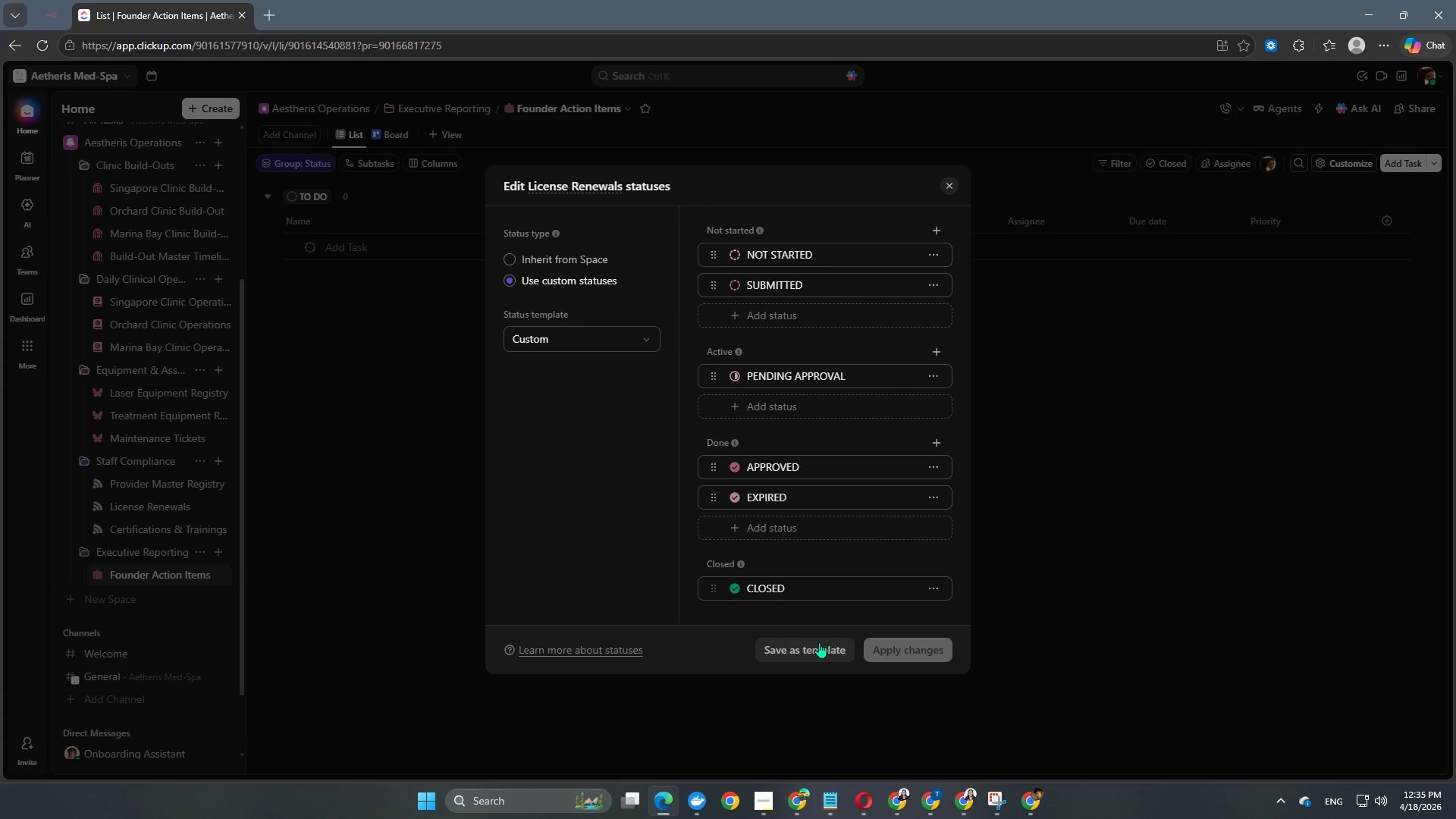 
left_click([815, 647])
 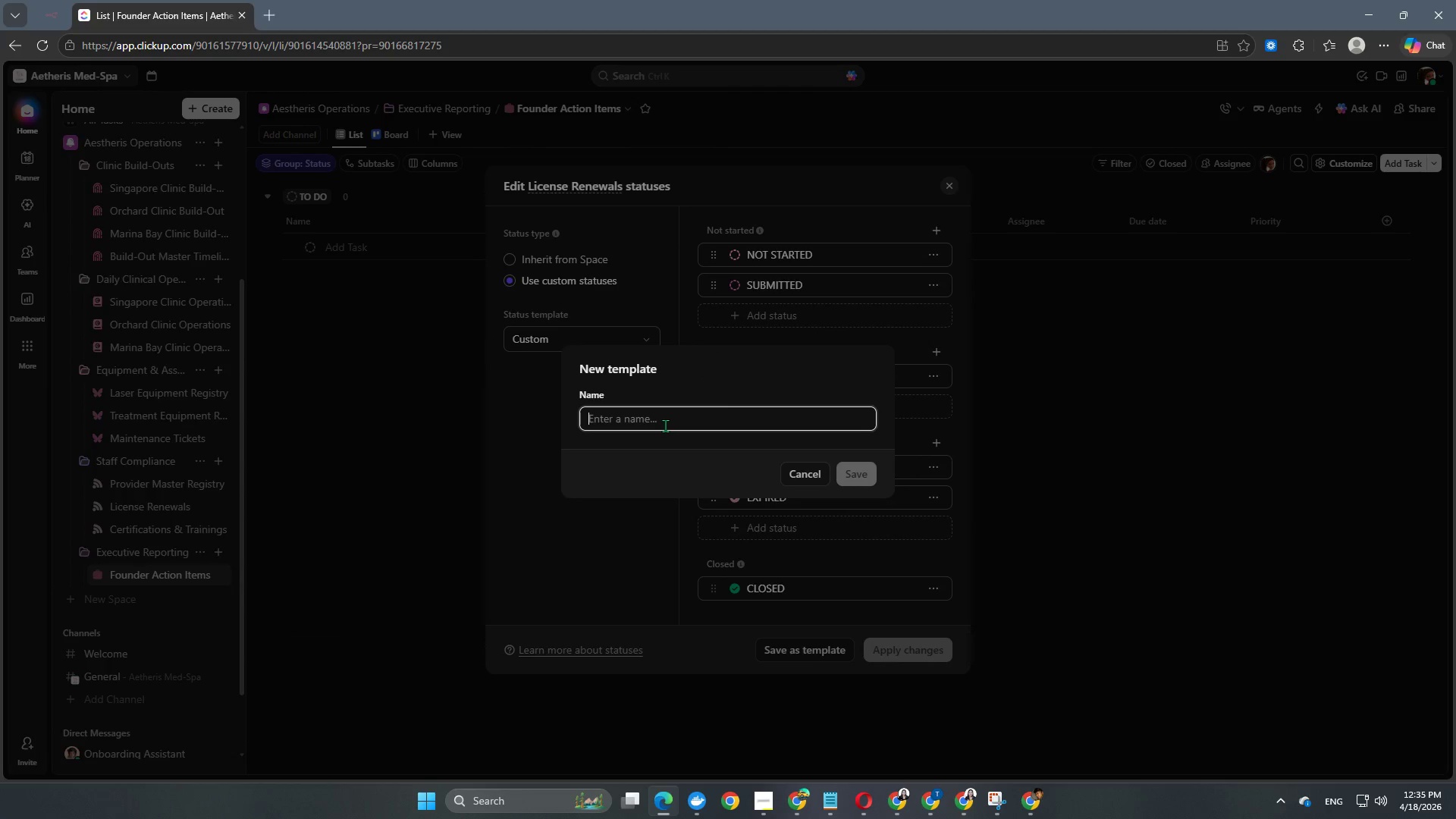 
type(Licenh)
key(Backspace)
type(se Renewal Statuses)
key(NumpadEnter)
 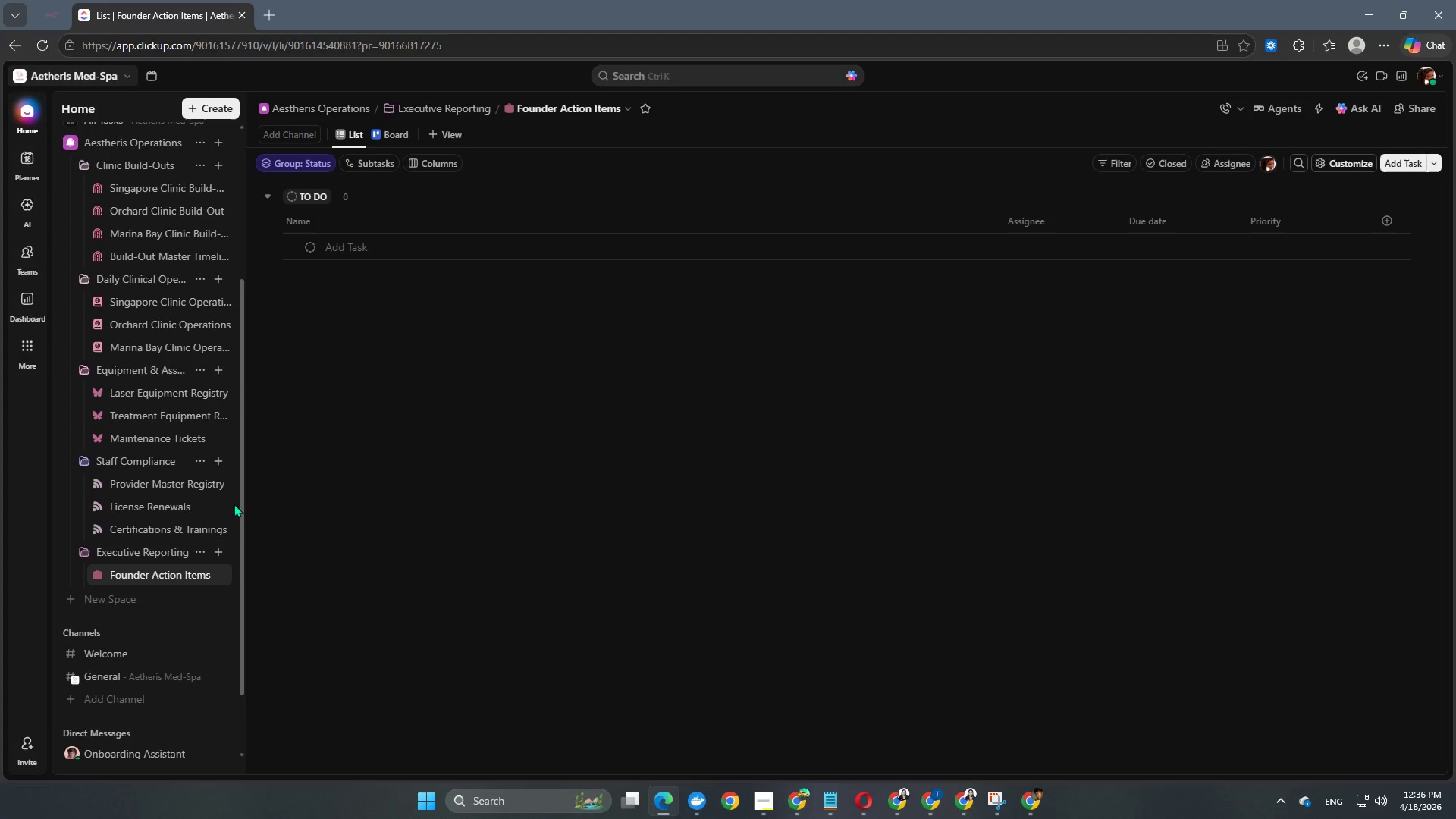 
scroll: coordinate [179, 443], scroll_direction: down, amount: 1.0
 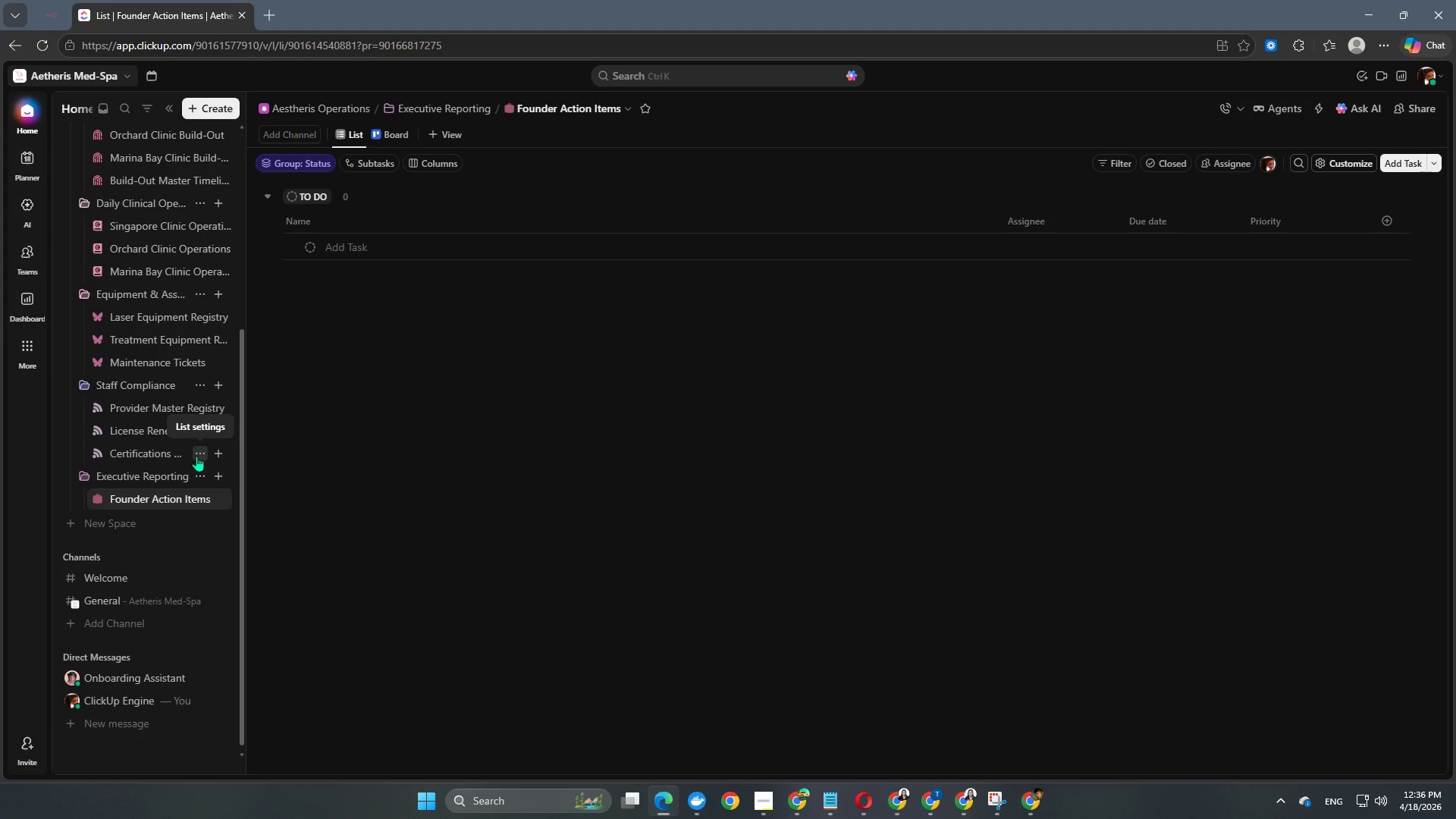 
wait(7.62)
 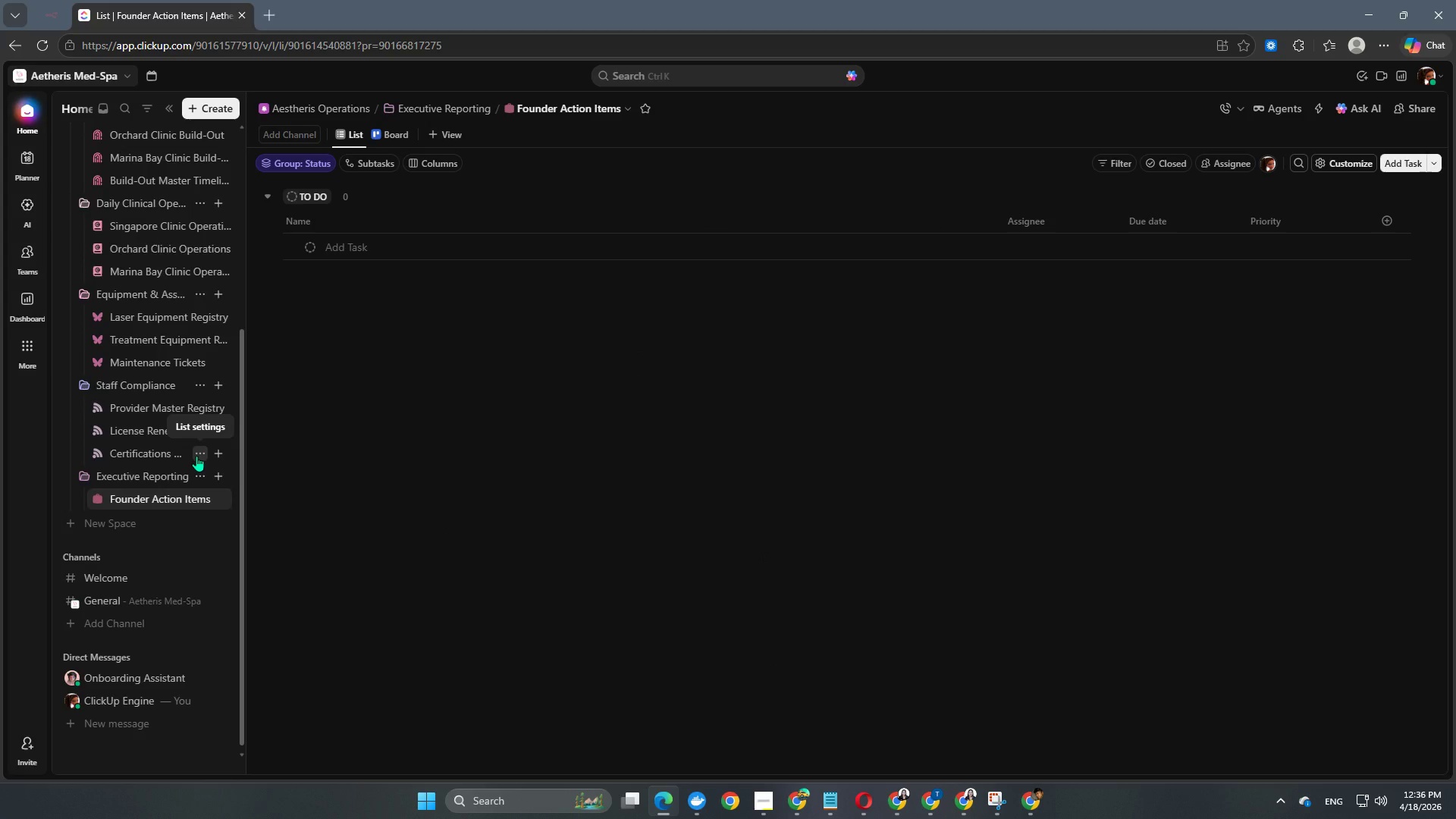 
left_click([199, 453])
 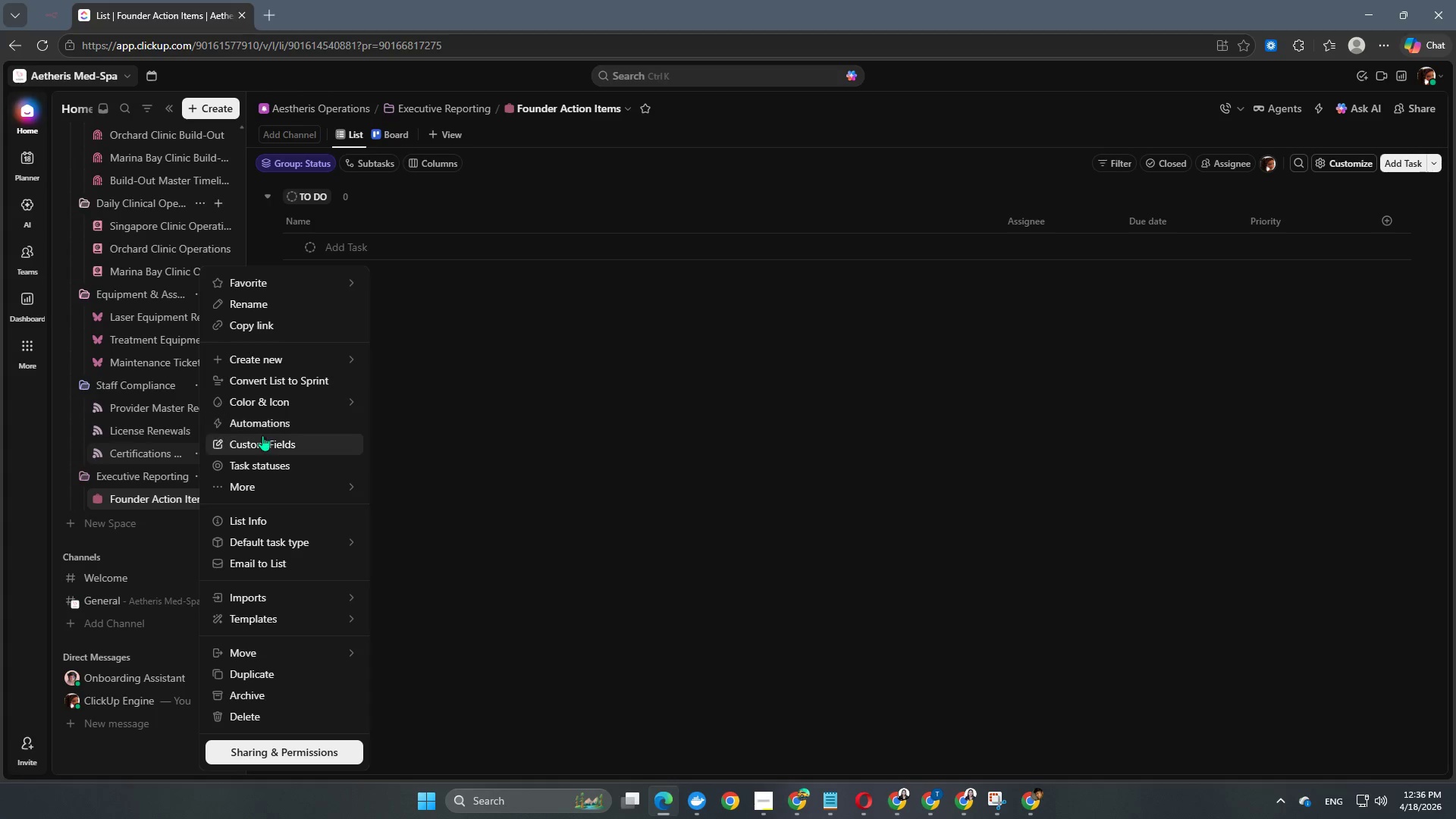 
left_click([259, 463])
 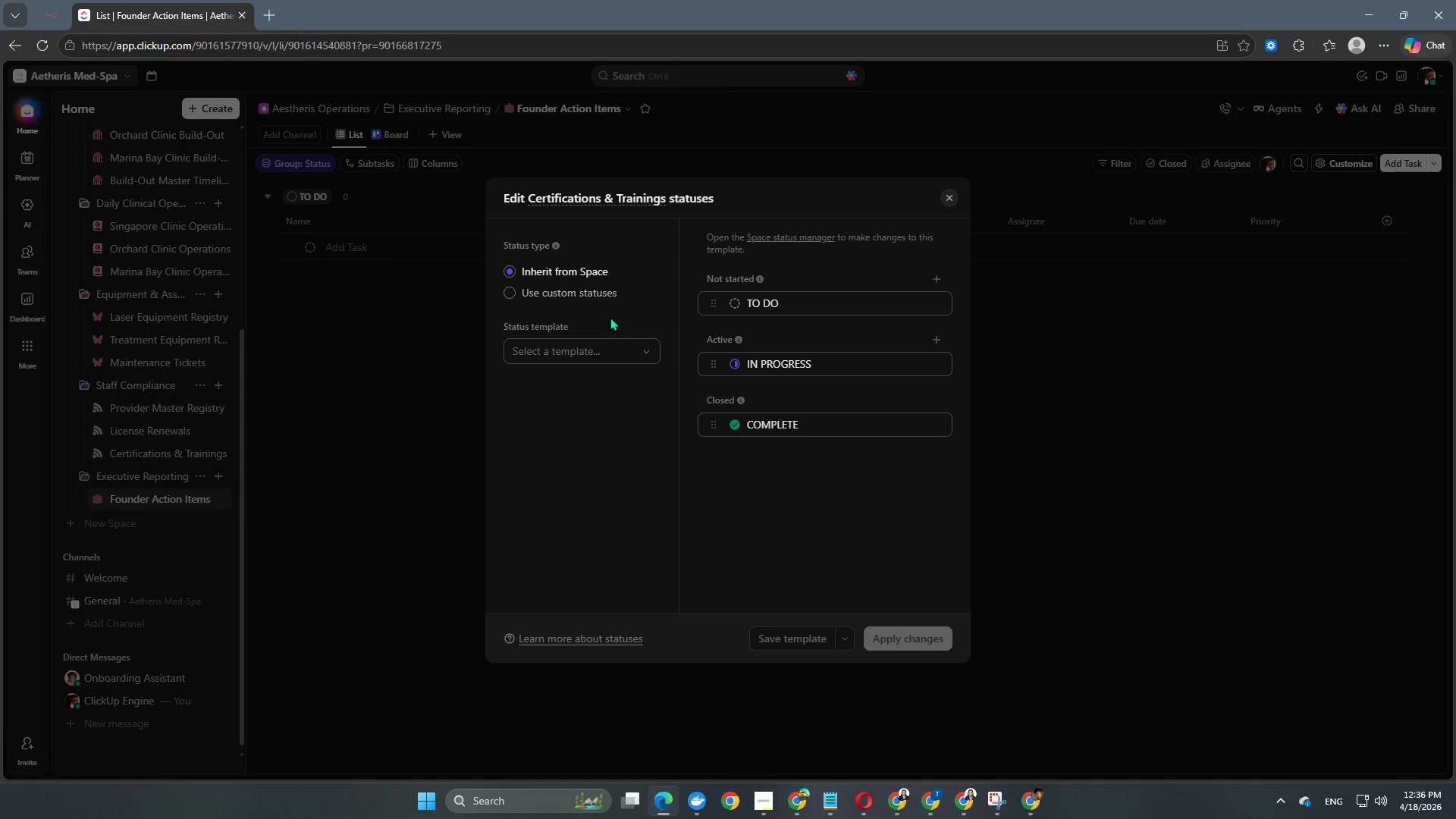 
left_click([607, 296])
 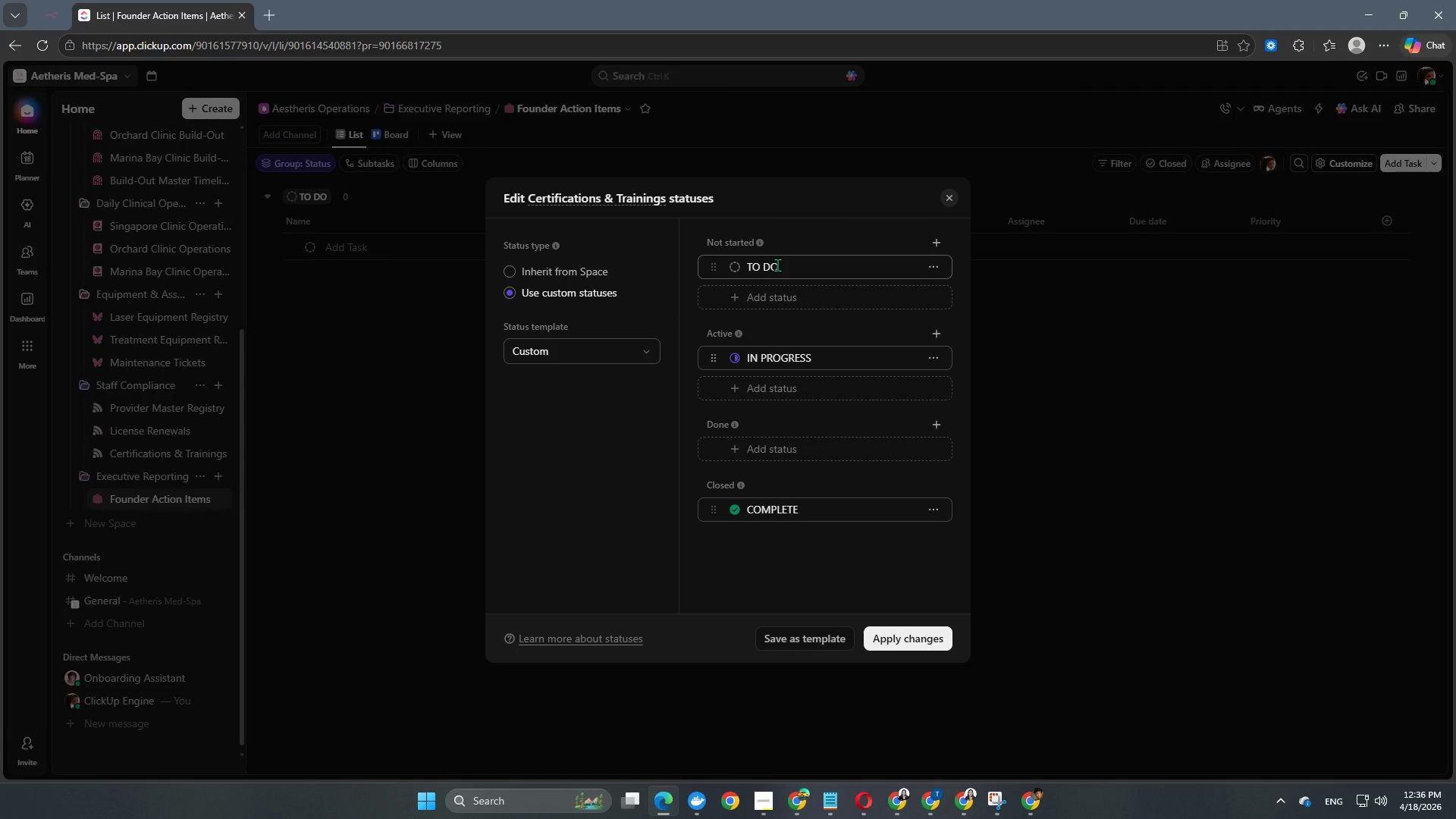 
left_click([777, 265])
 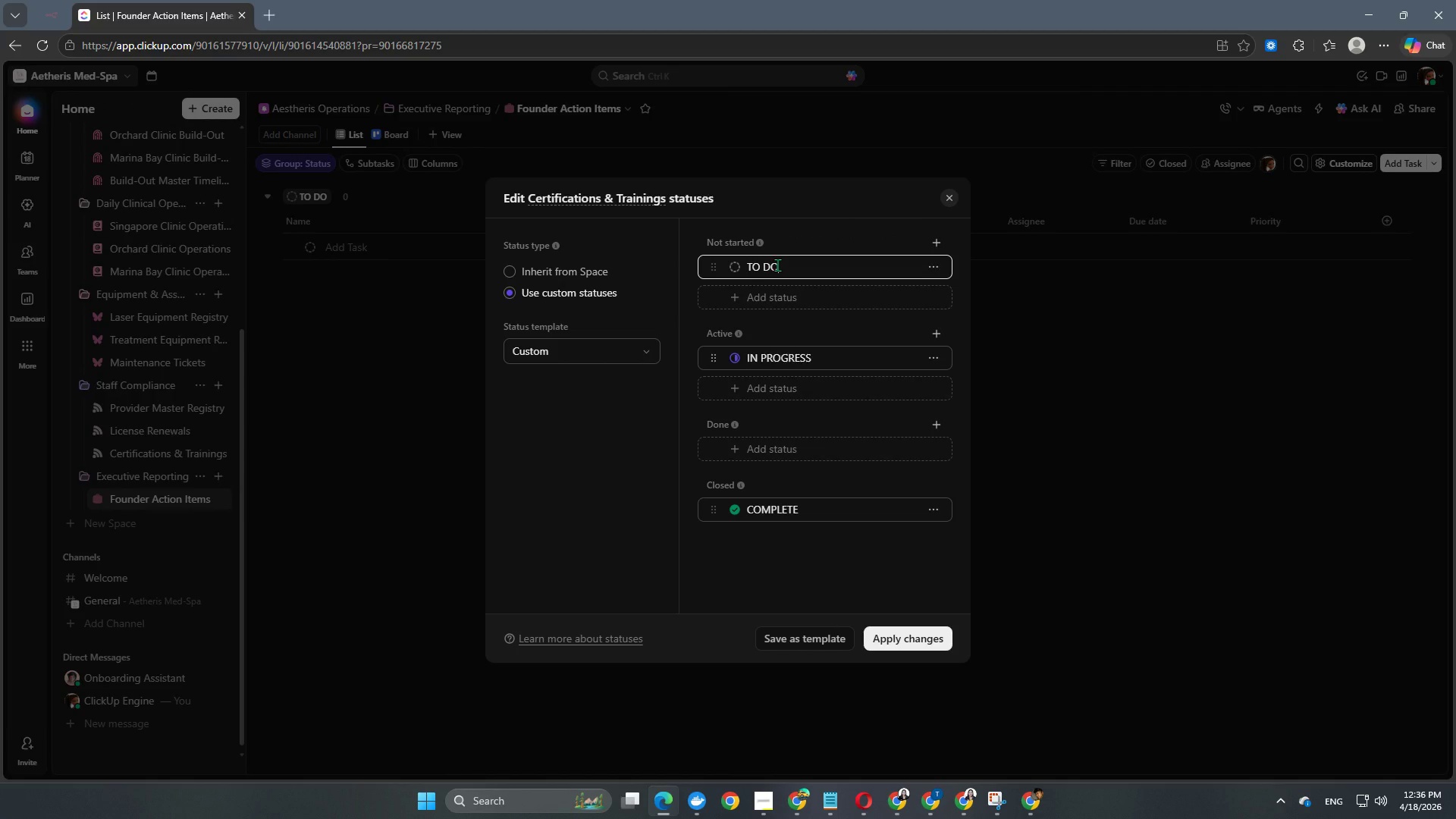 
type(req)
key(Backspace)
 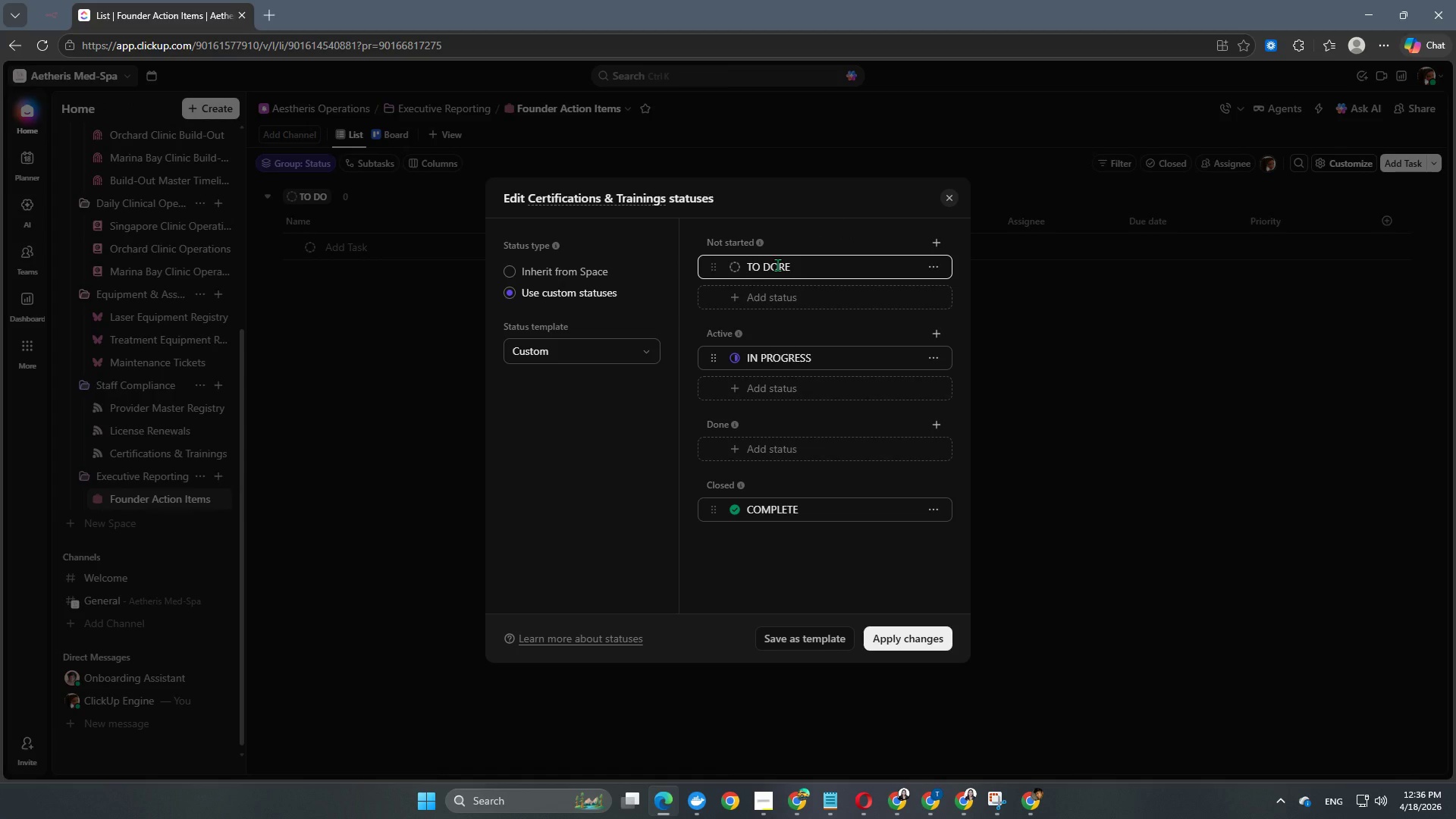 
key(Control+A)
 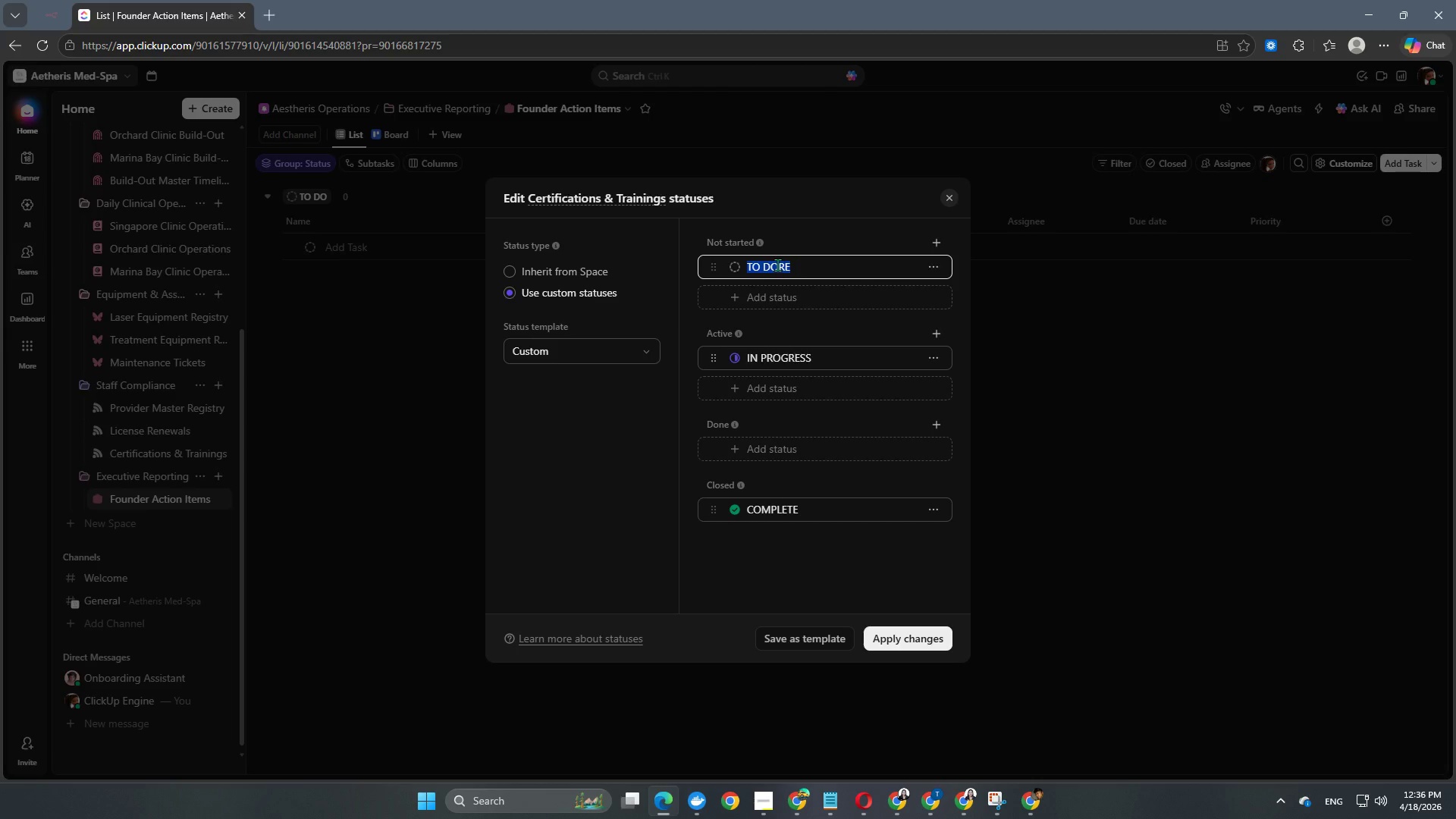 
type(required)
 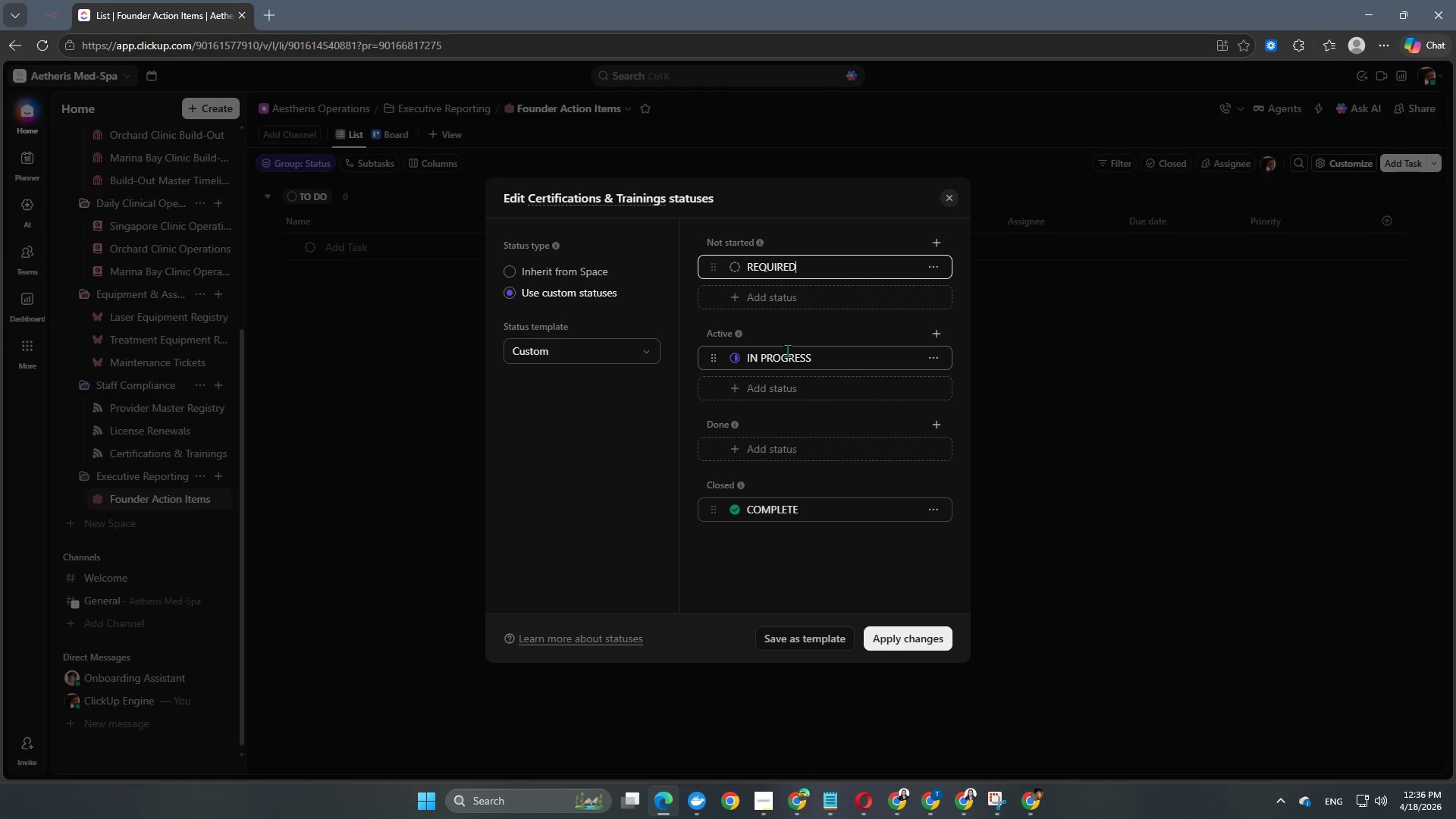 
left_click([786, 287])
 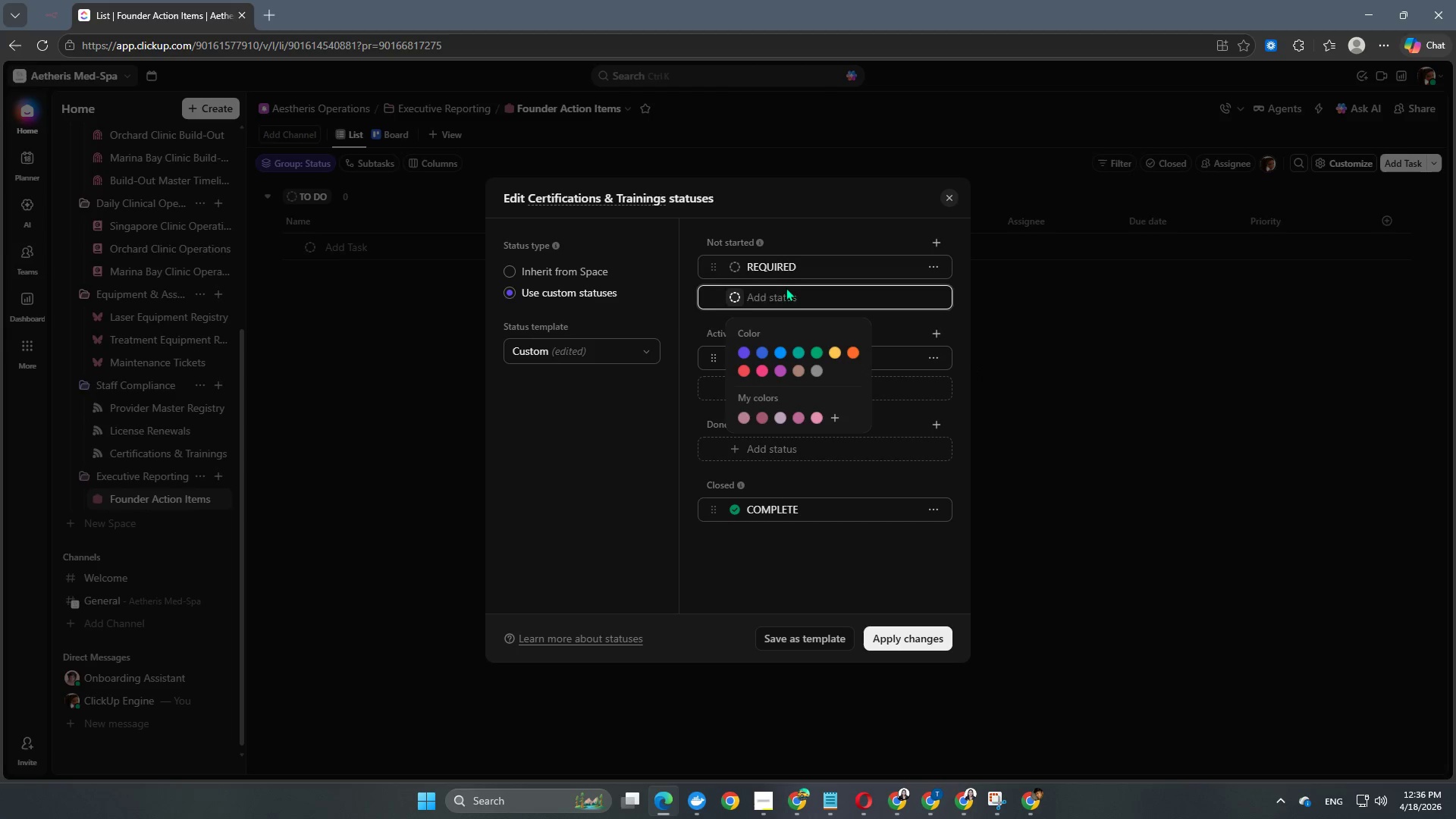 
type(scheduled)
 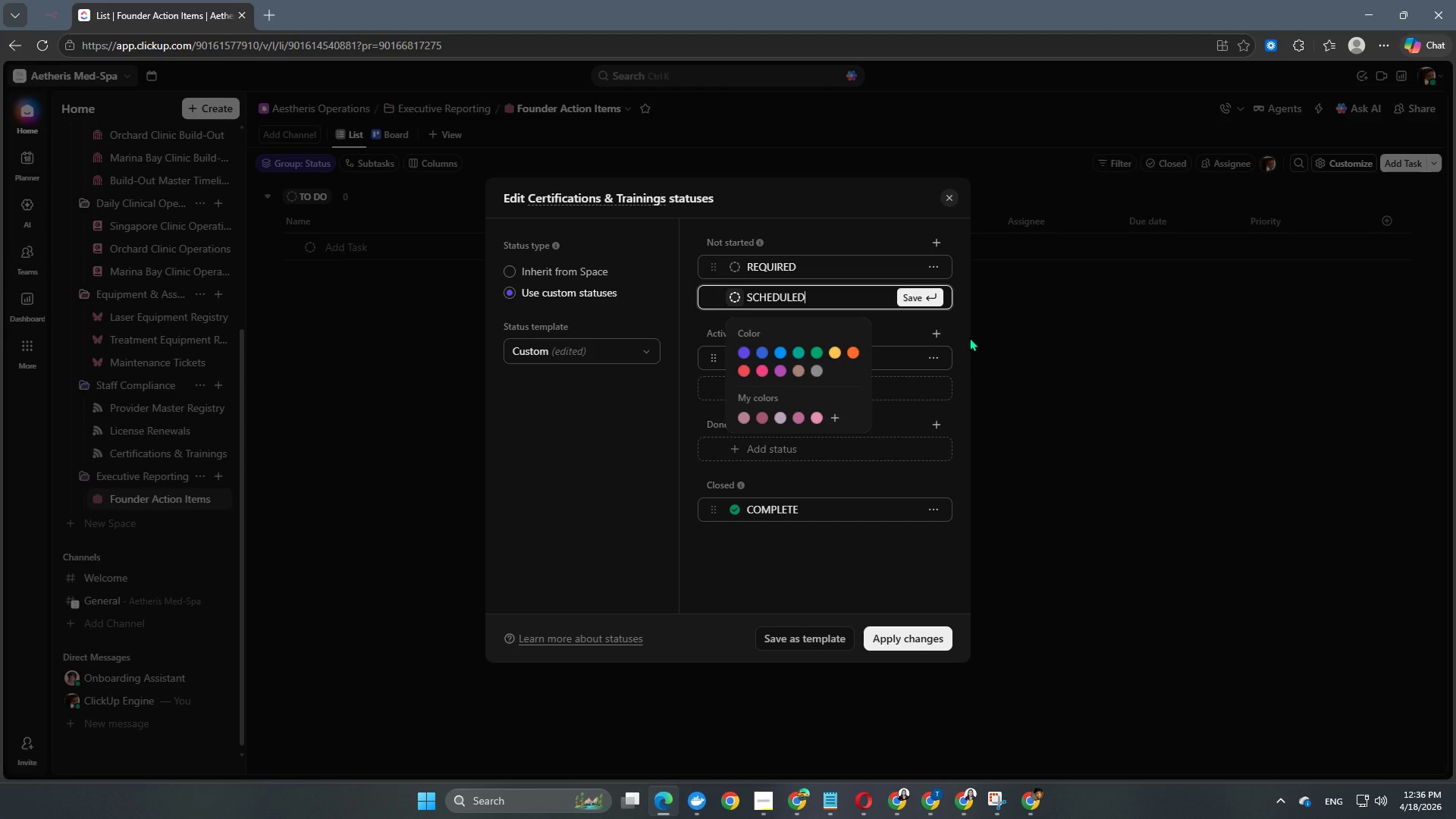 
key(NumpadEnter)
 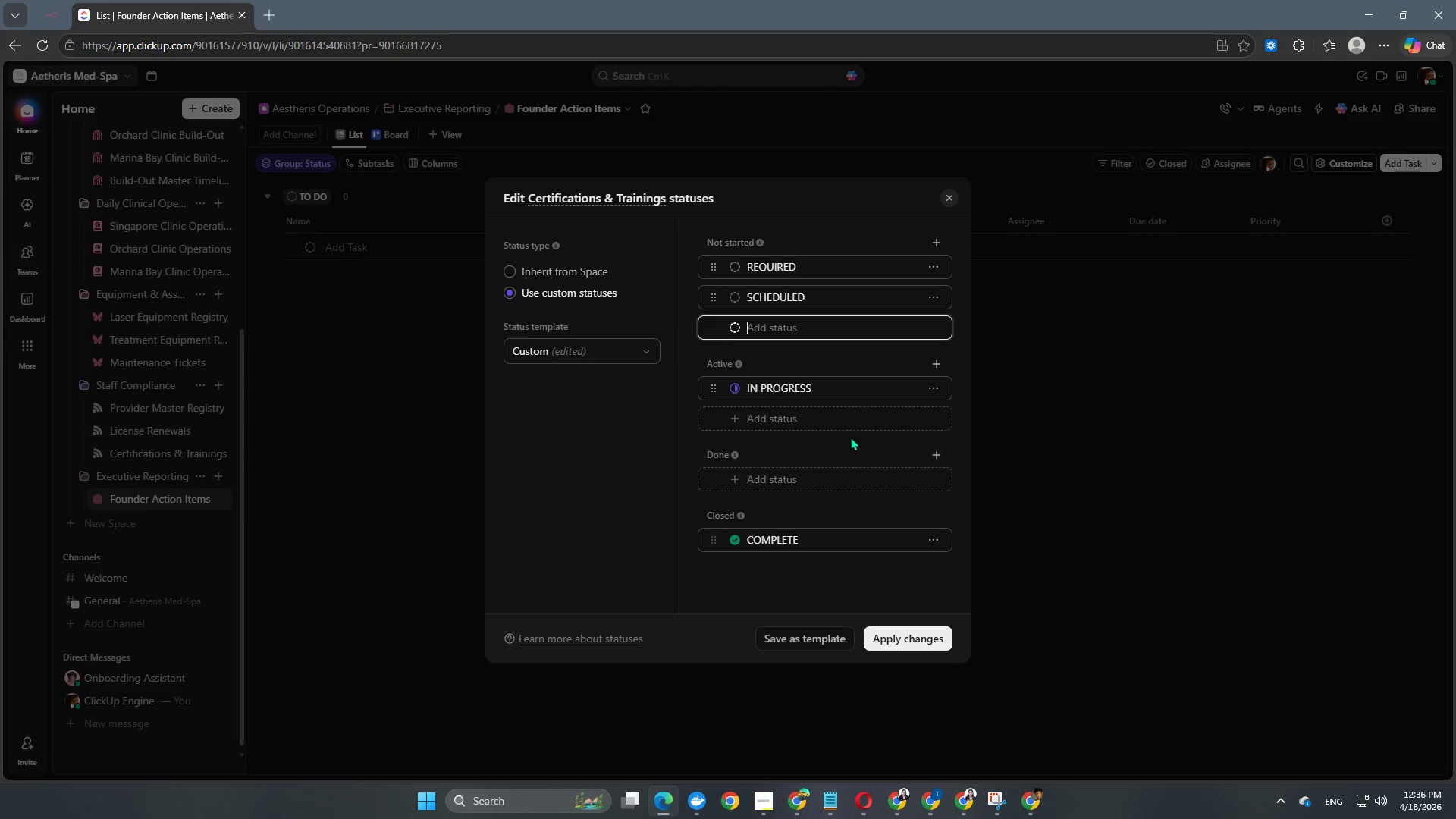 
left_click([811, 479])
 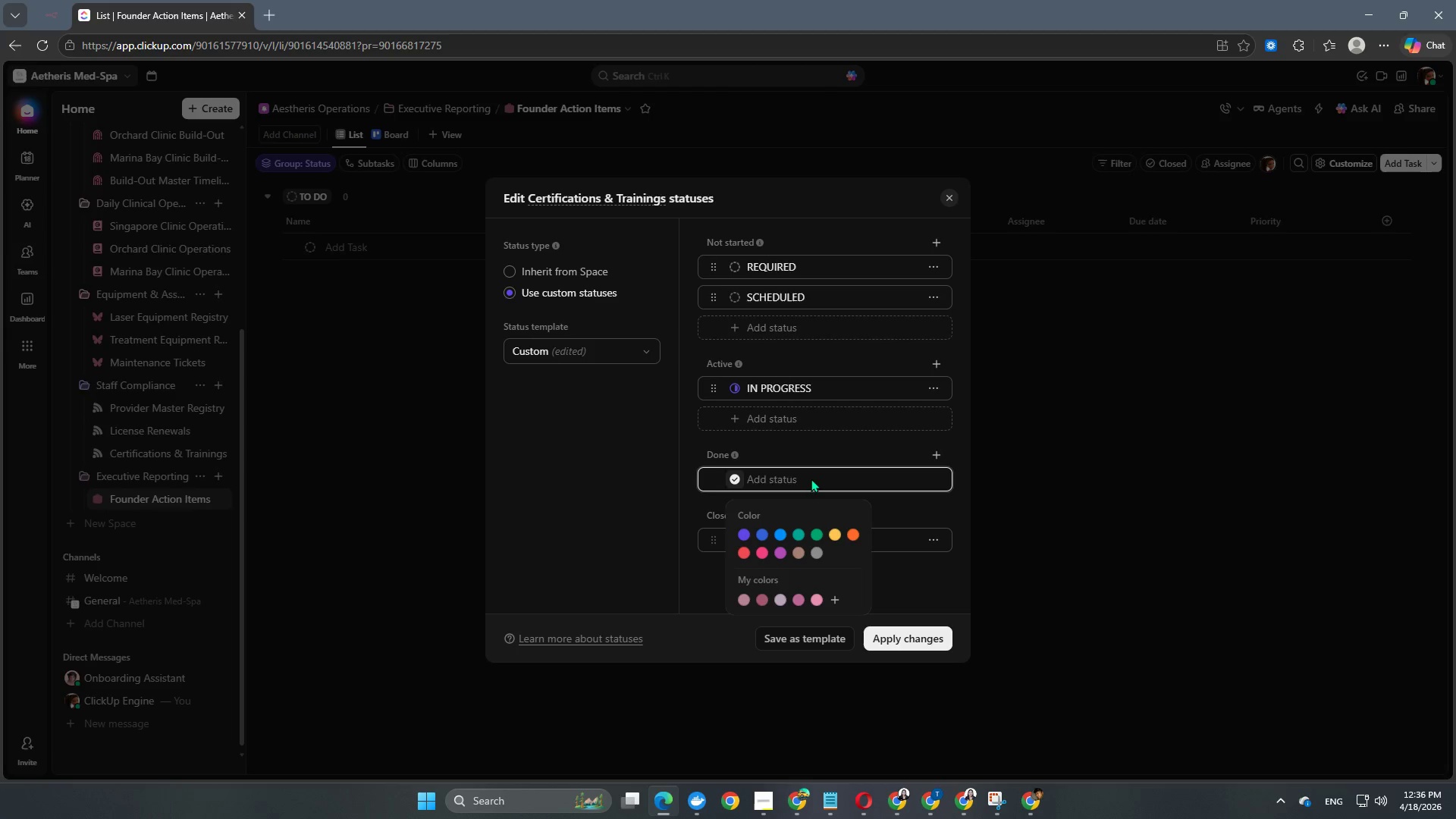 
type(completed)
 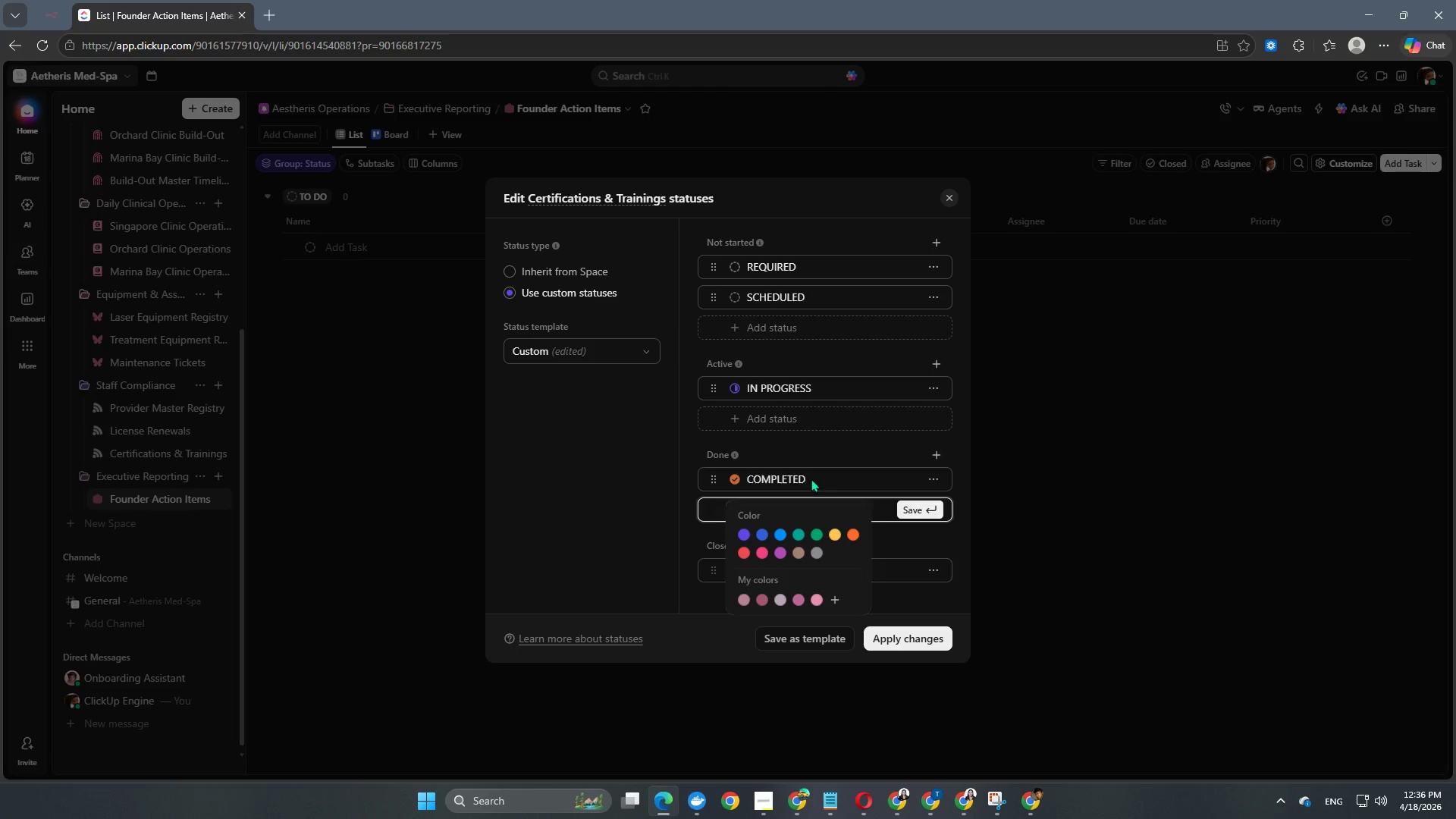 
key(Enter)
 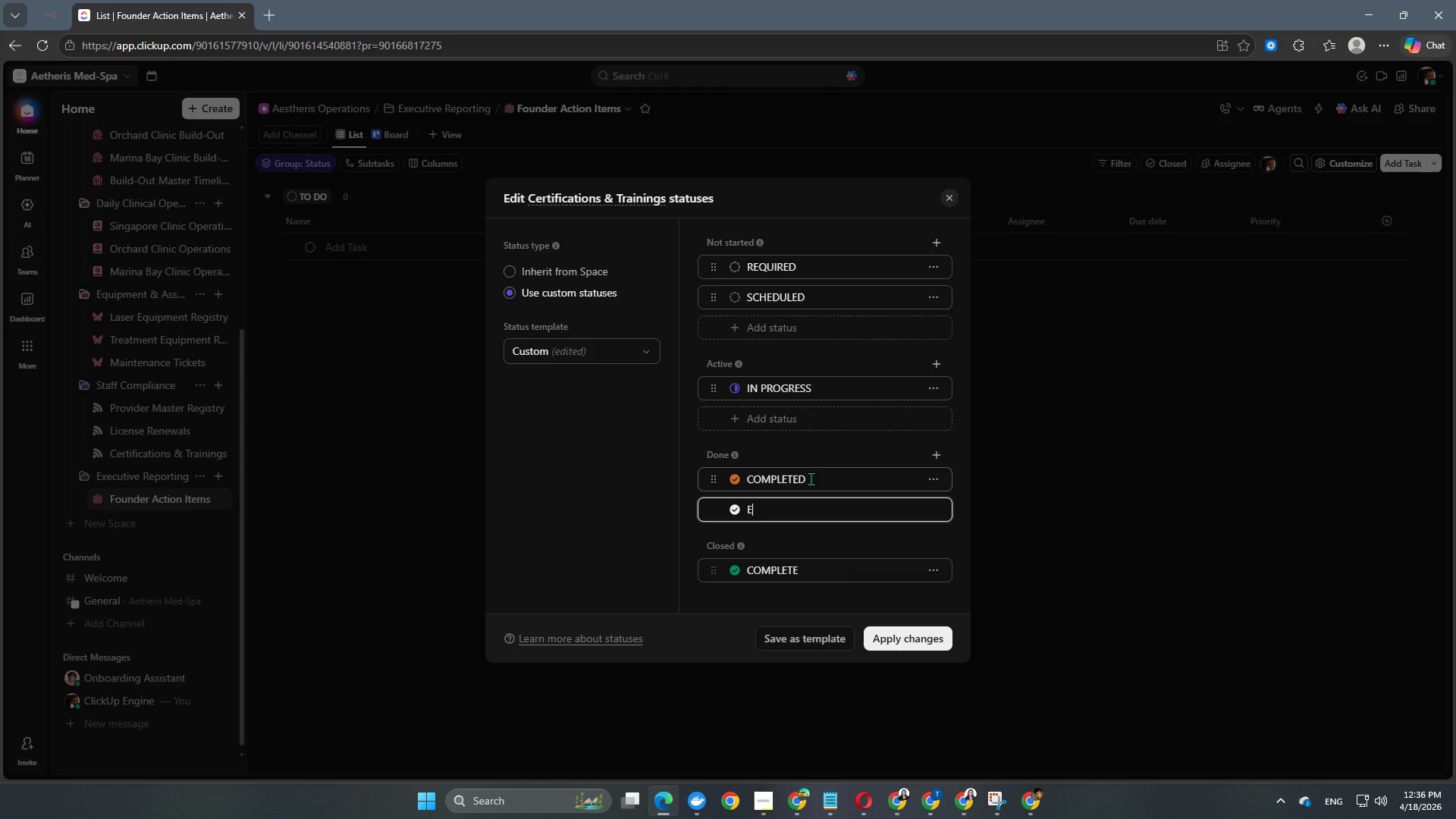 
type(expired)
key(NumpadEnter)
 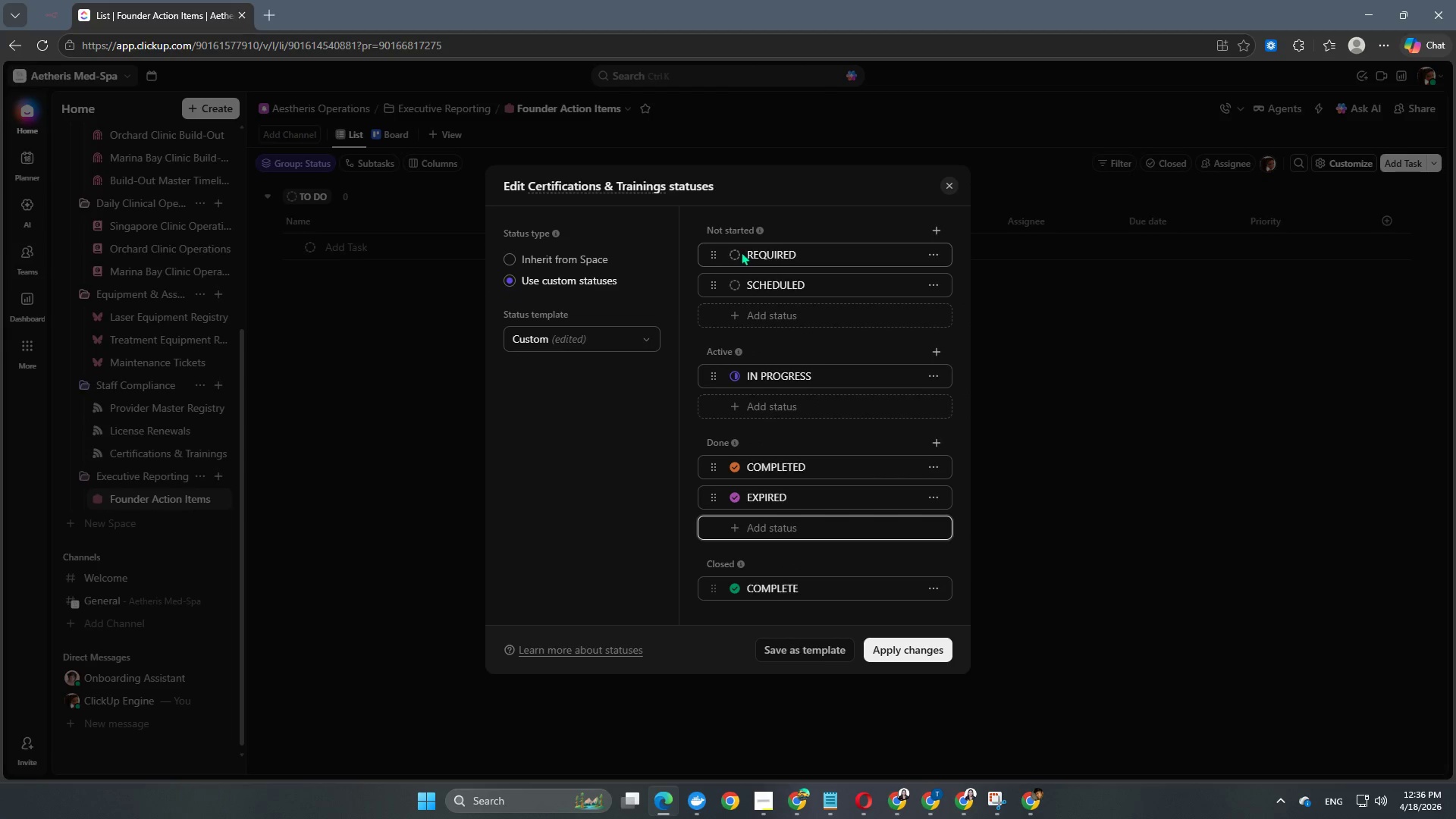 
left_click([736, 251])
 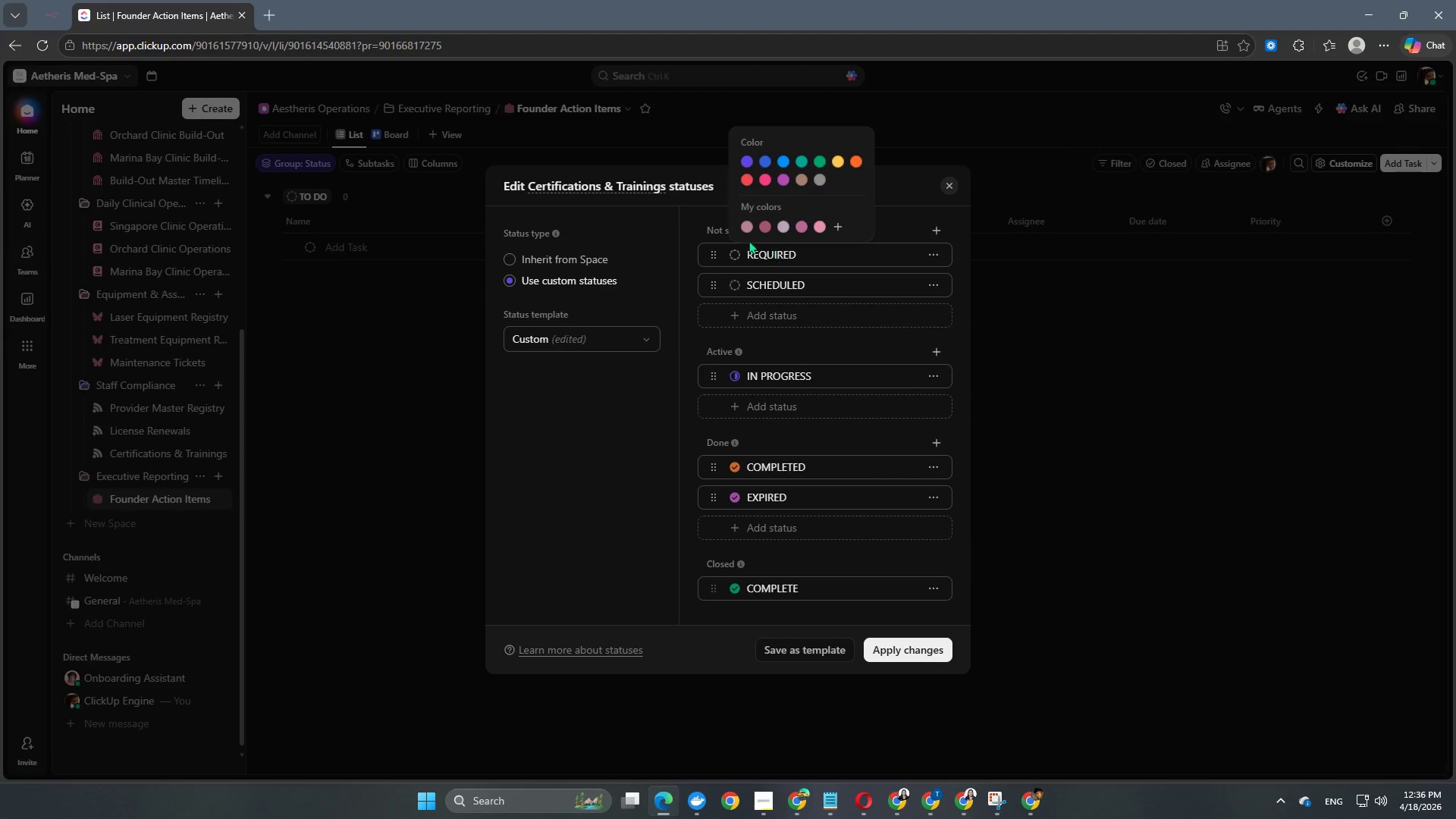 
left_click([744, 231])
 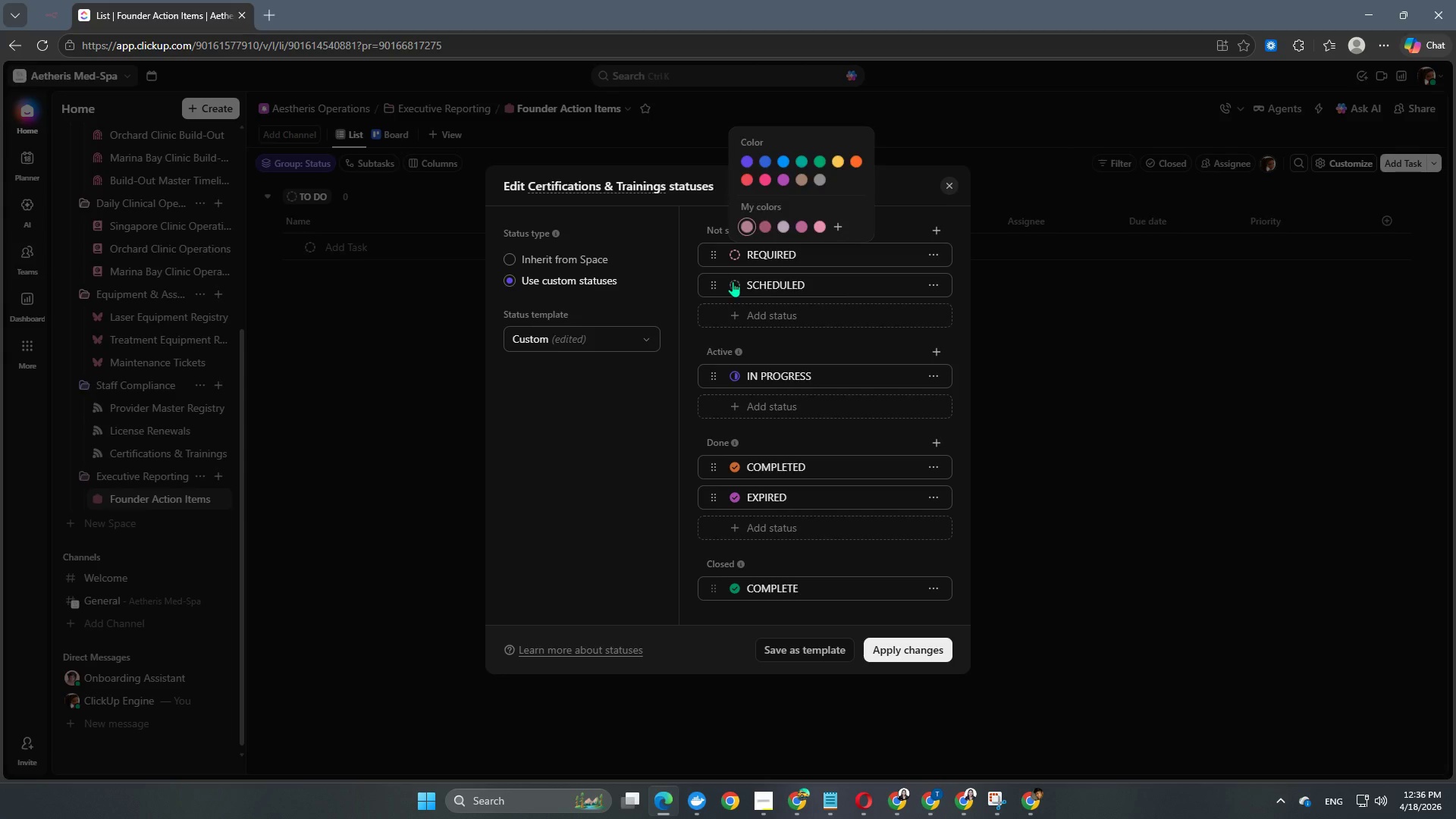 
double_click([733, 281])
 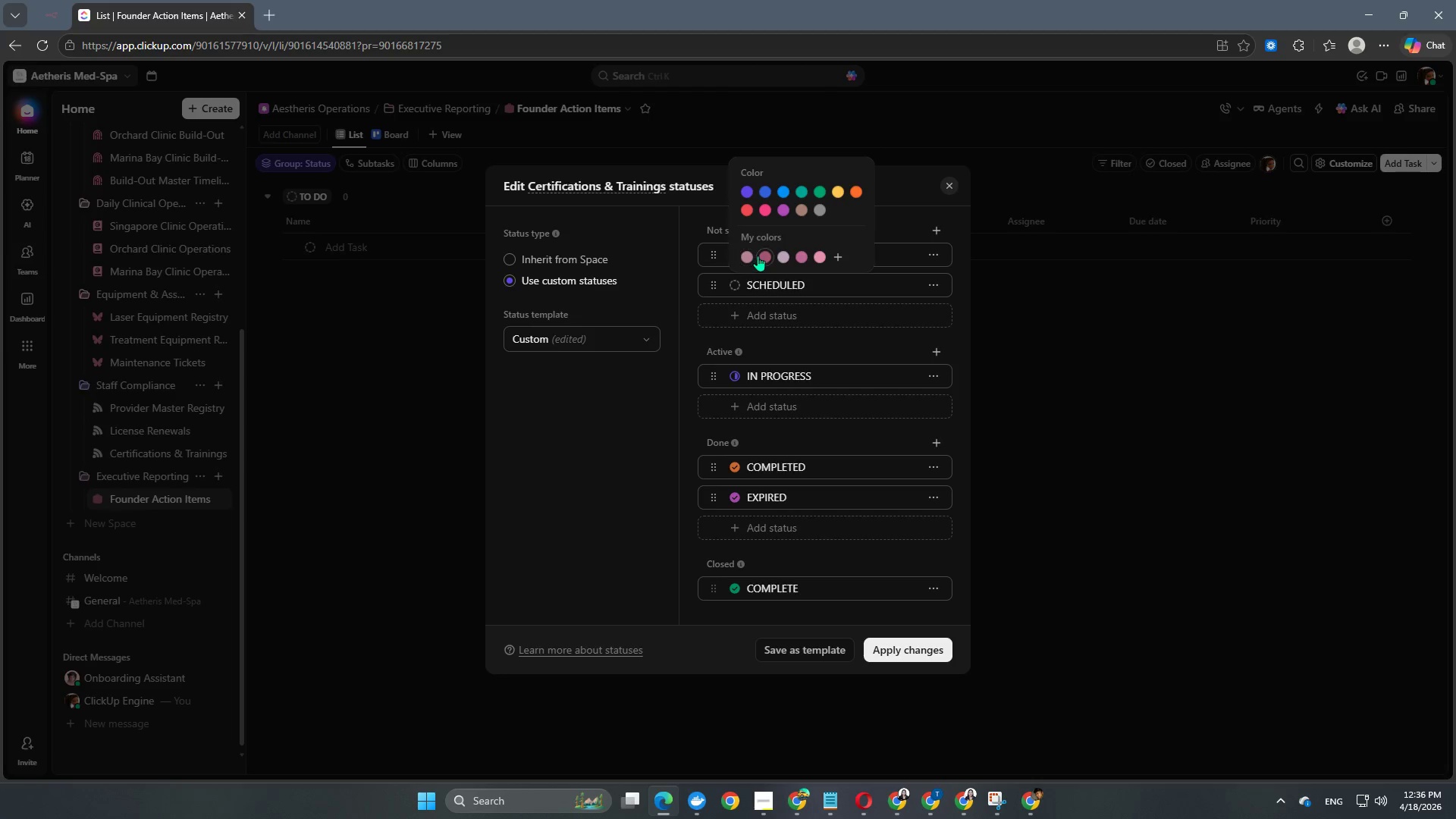 
left_click([764, 259])
 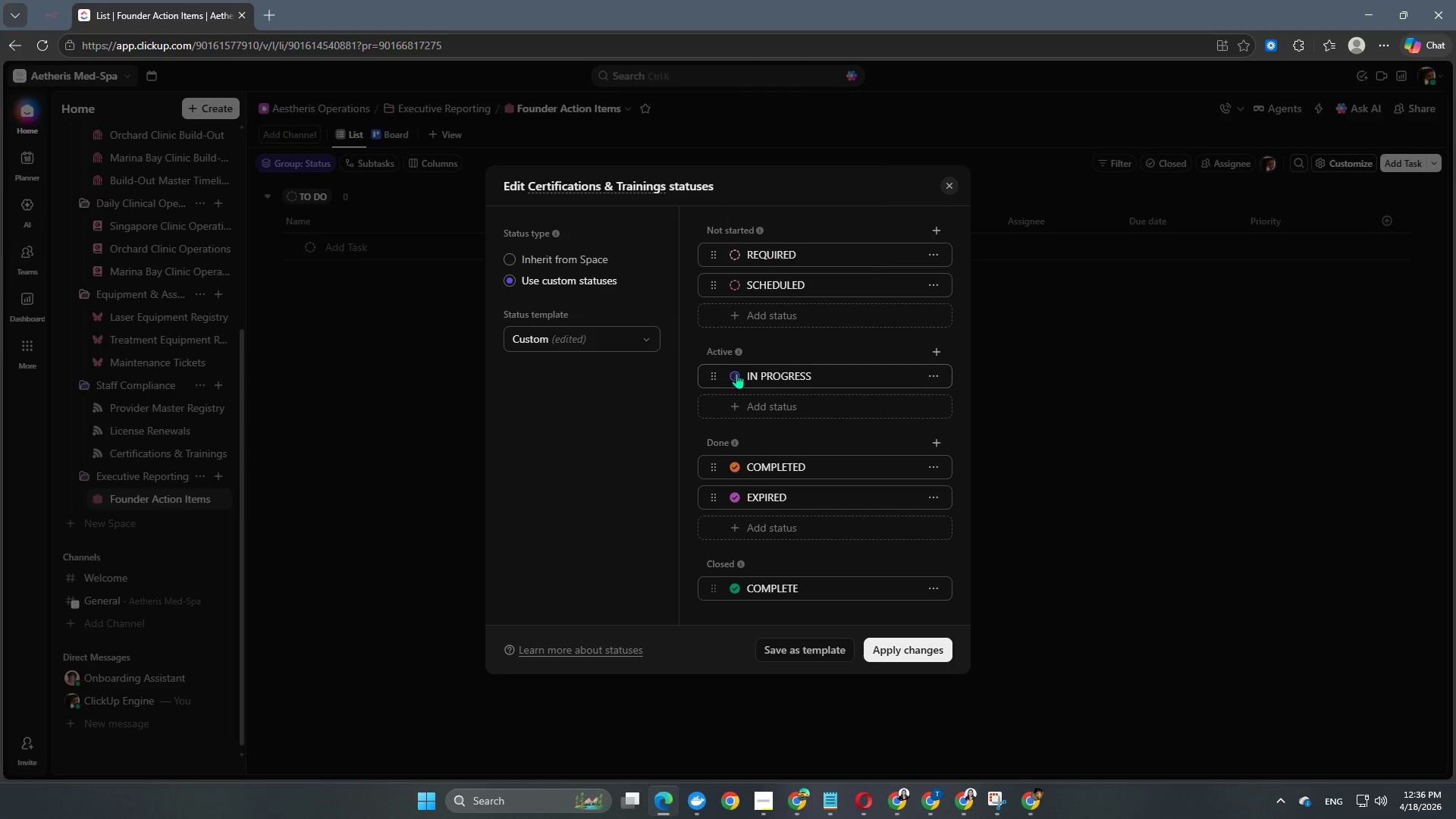 
double_click([736, 373])
 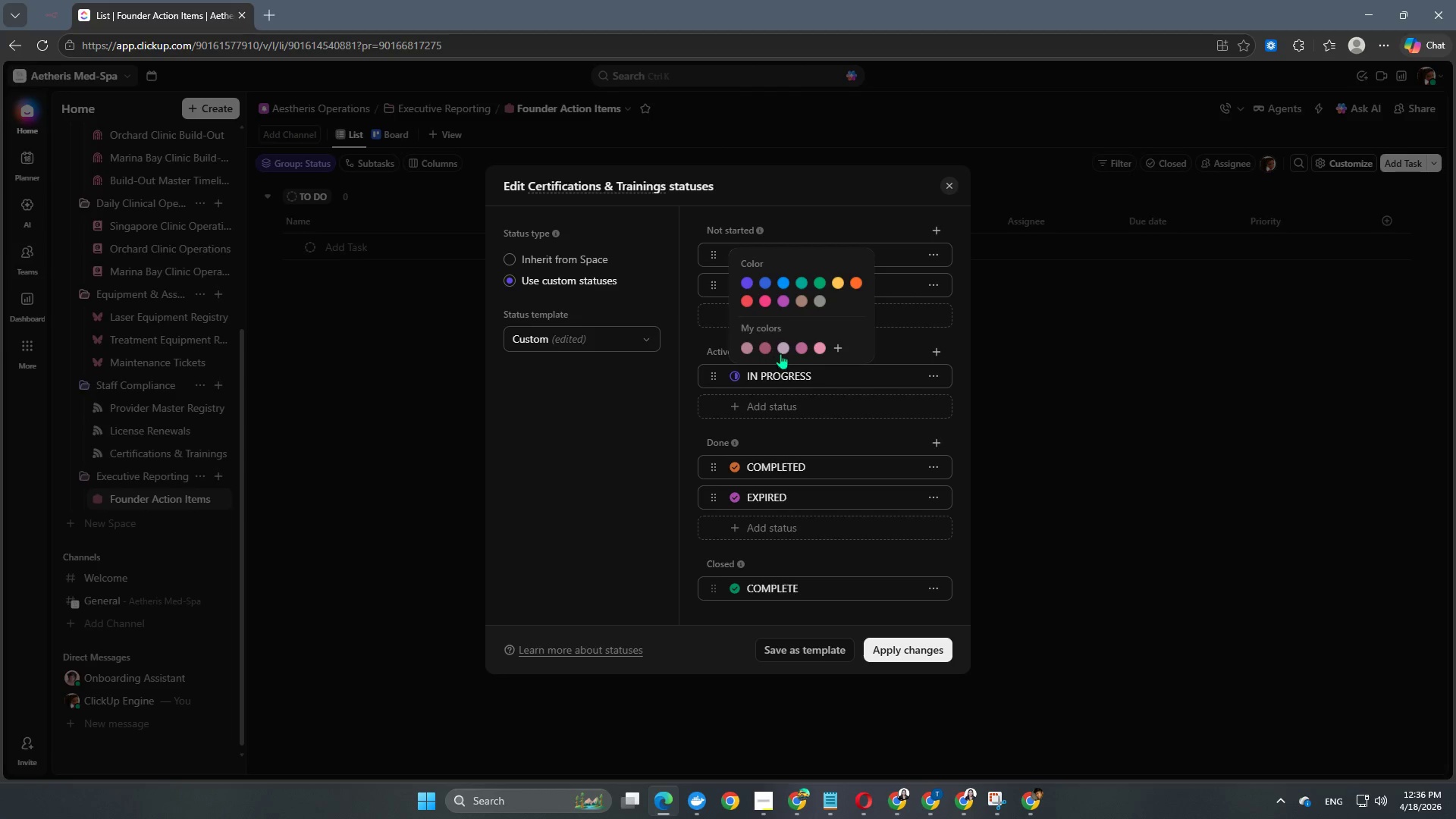 
left_click([785, 351])
 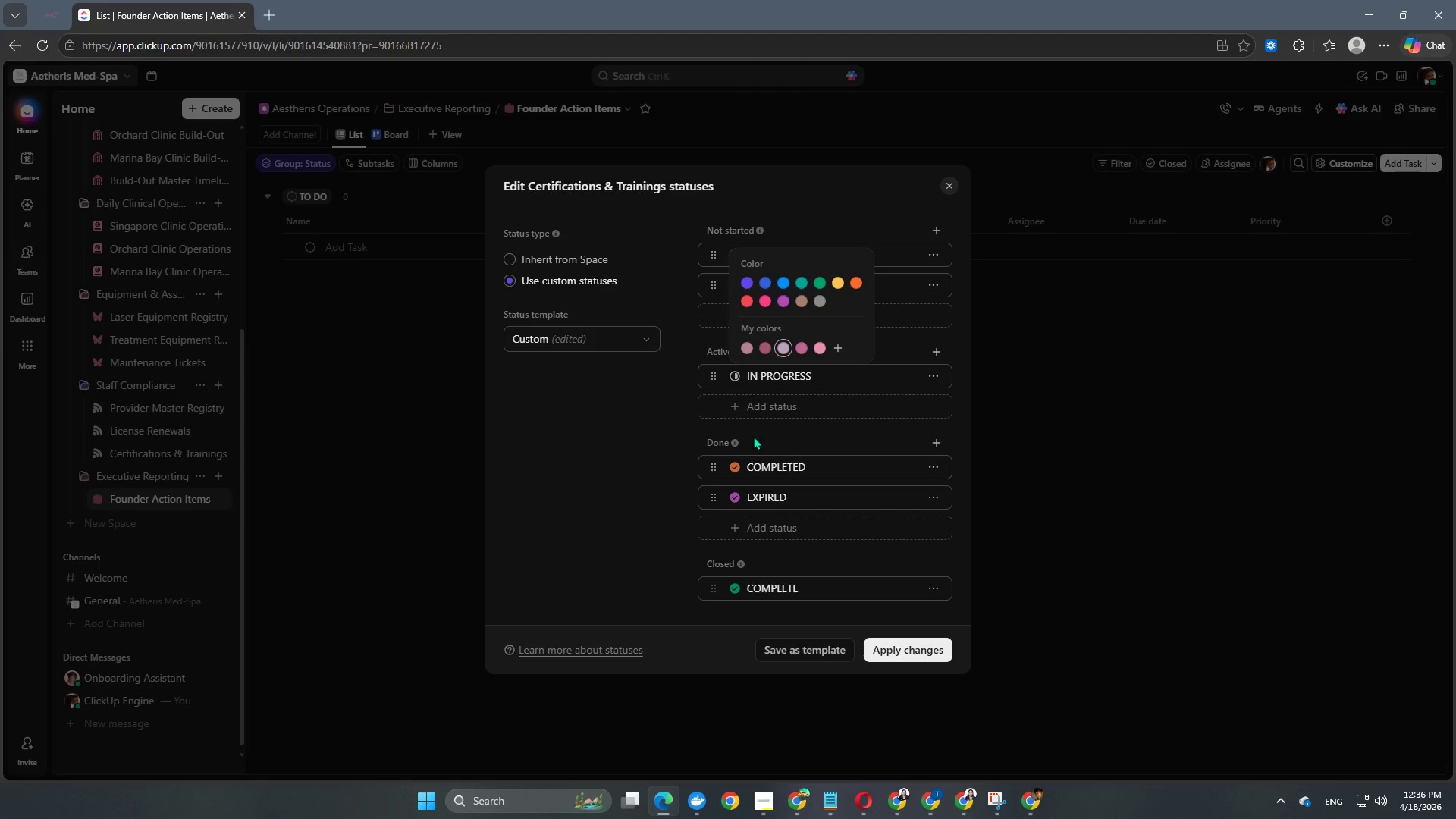 
left_click([752, 439])
 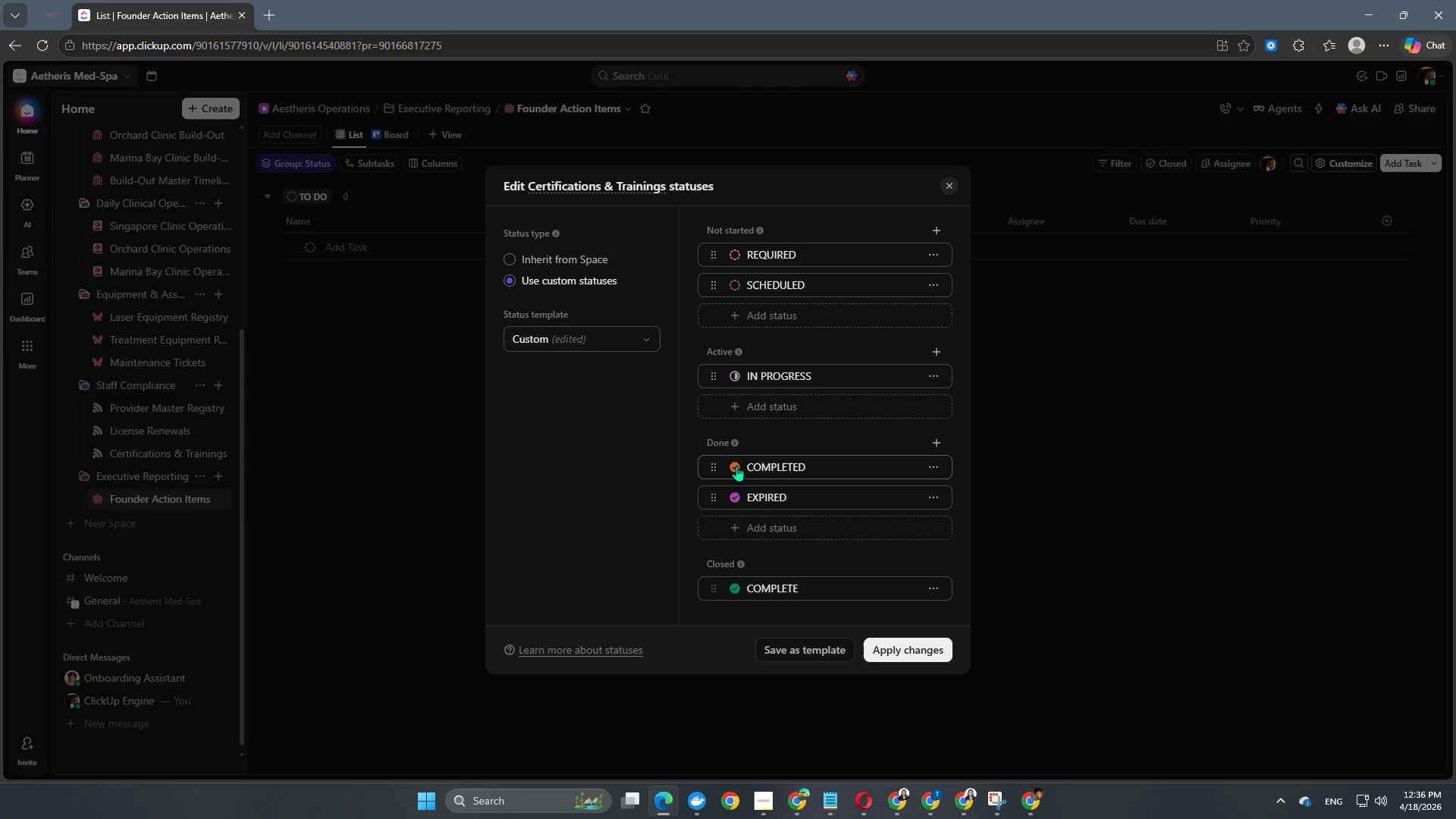 
left_click([736, 467])
 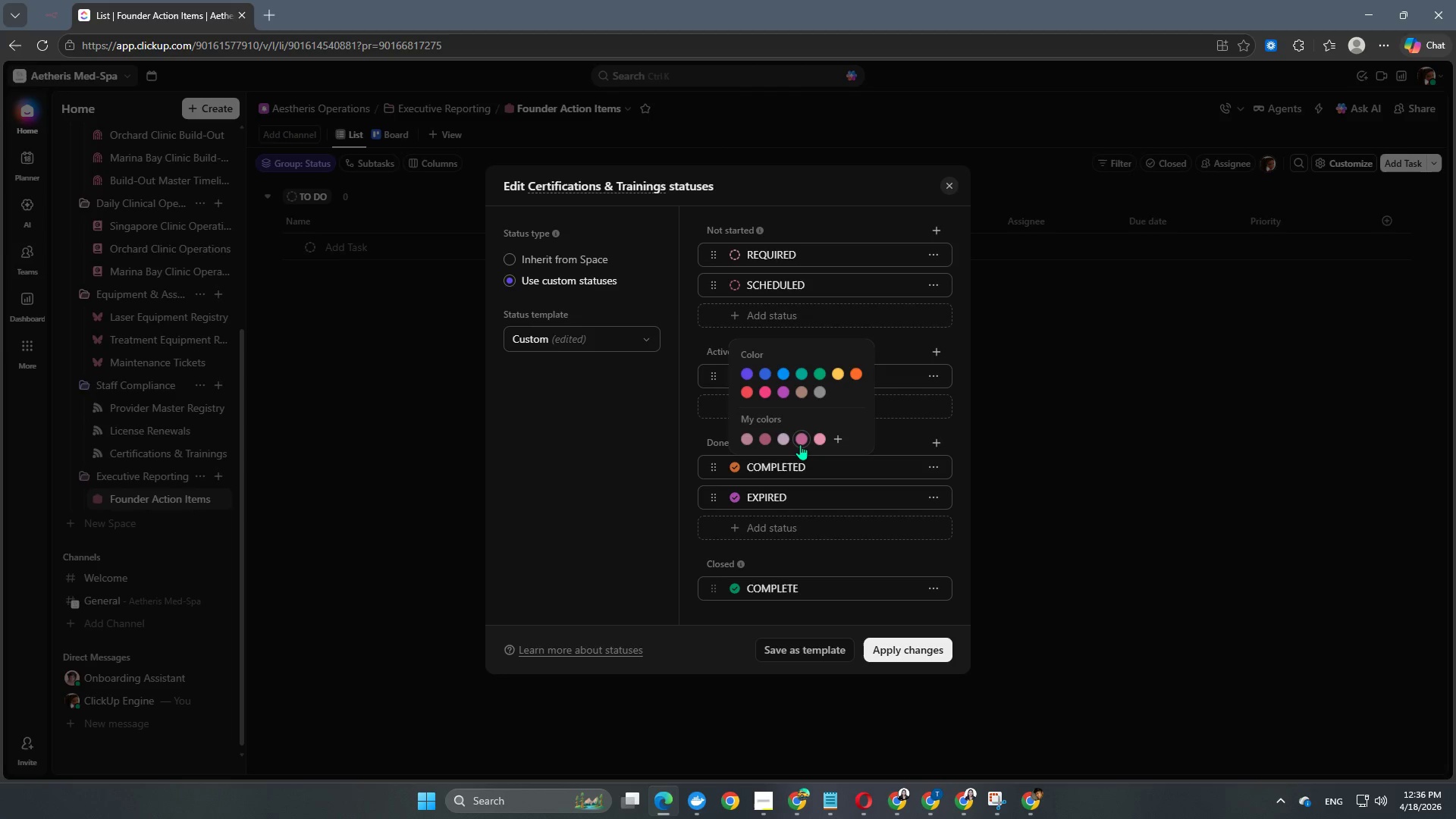 
left_click([800, 442])
 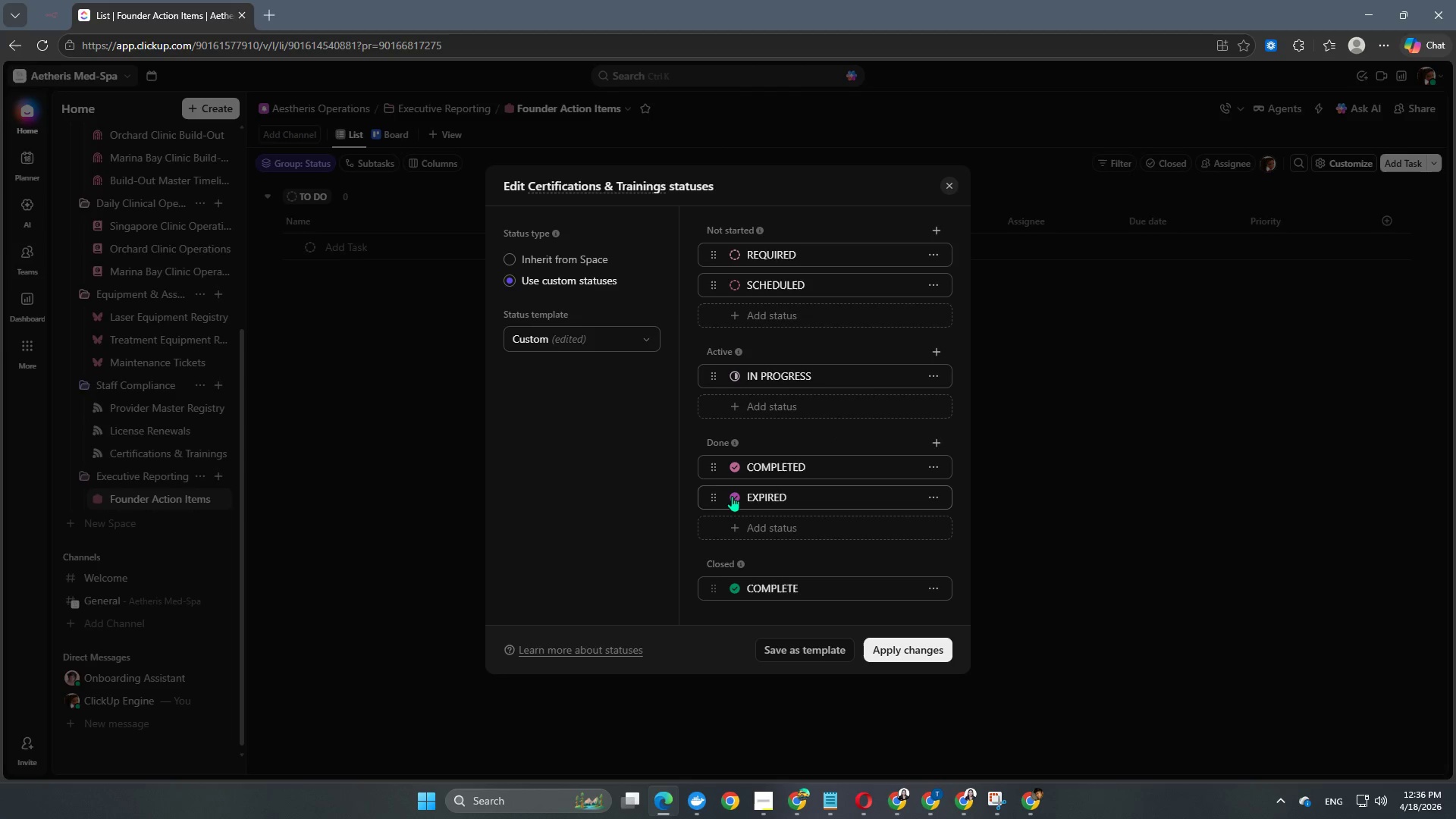 
double_click([732, 496])
 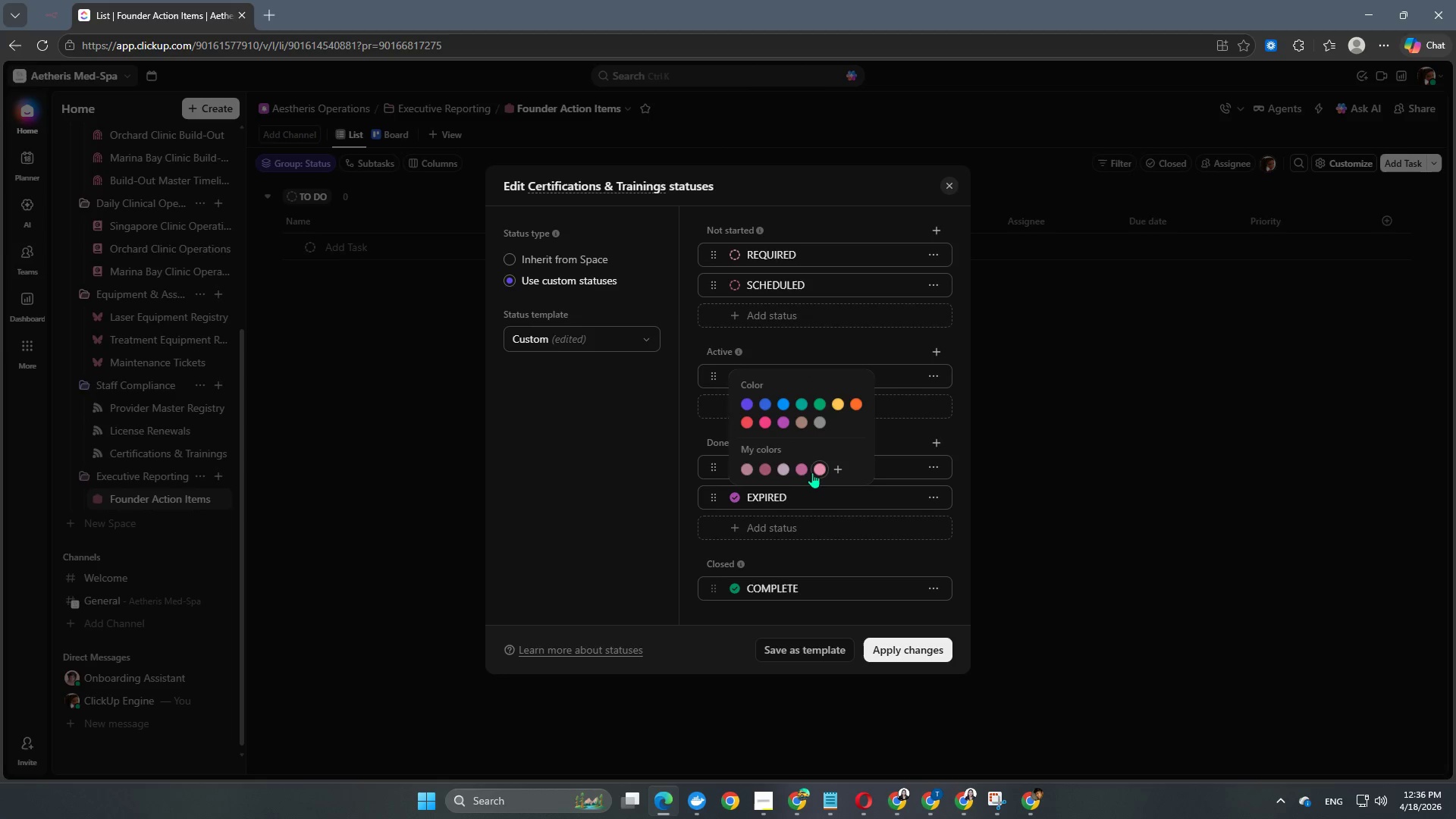 
left_click([816, 469])
 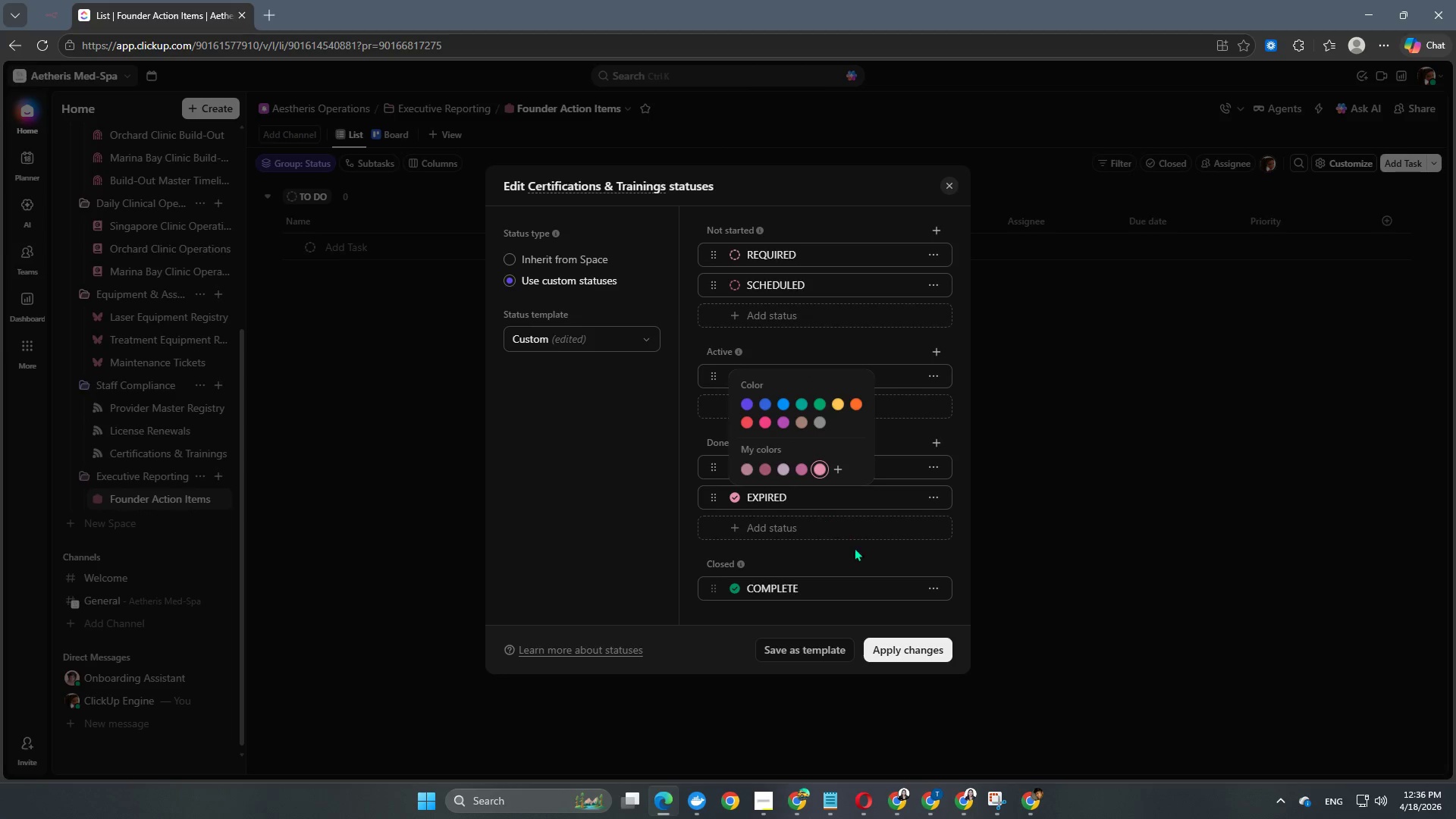 
left_click([855, 554])
 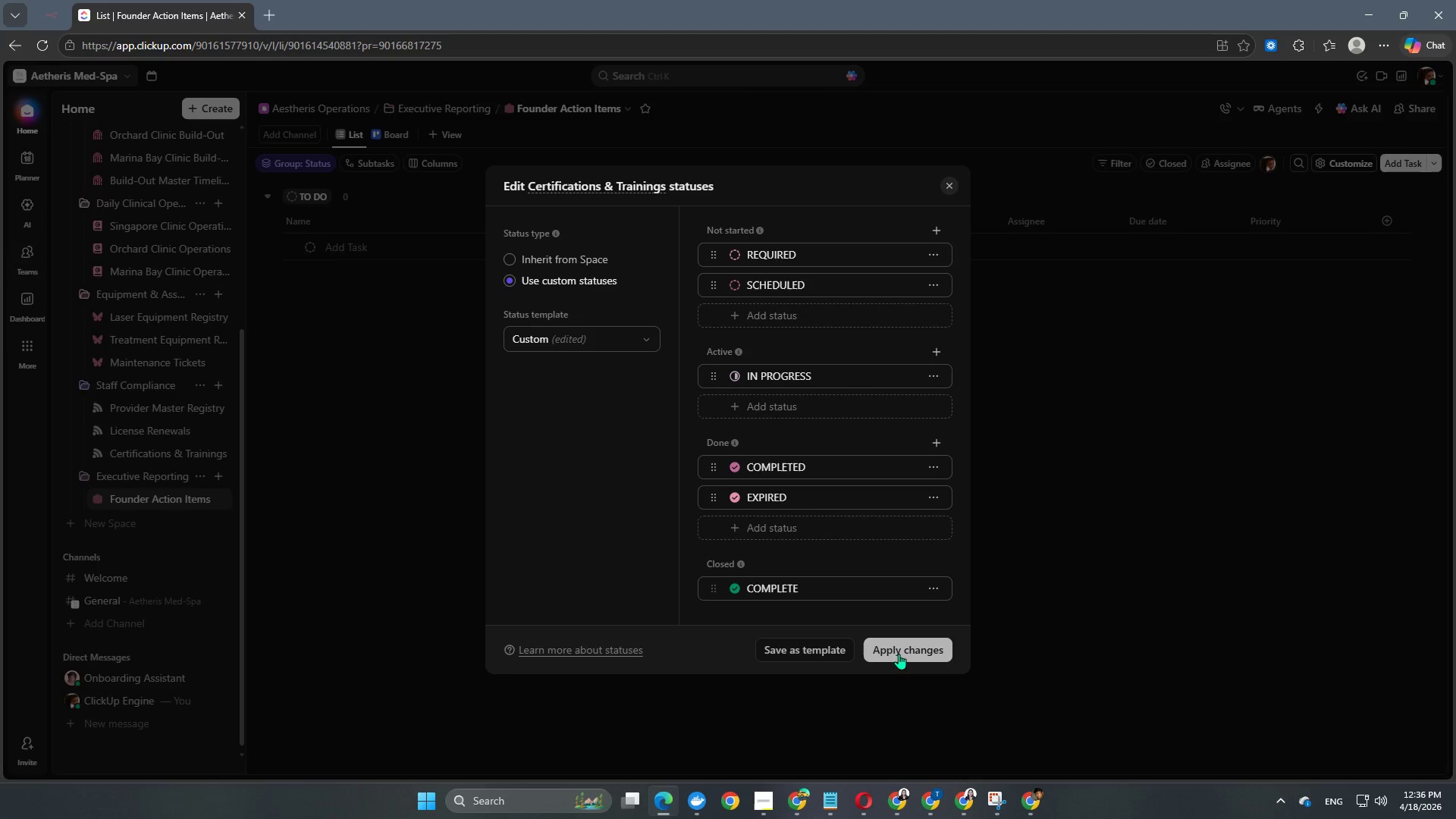 
left_click([902, 651])
 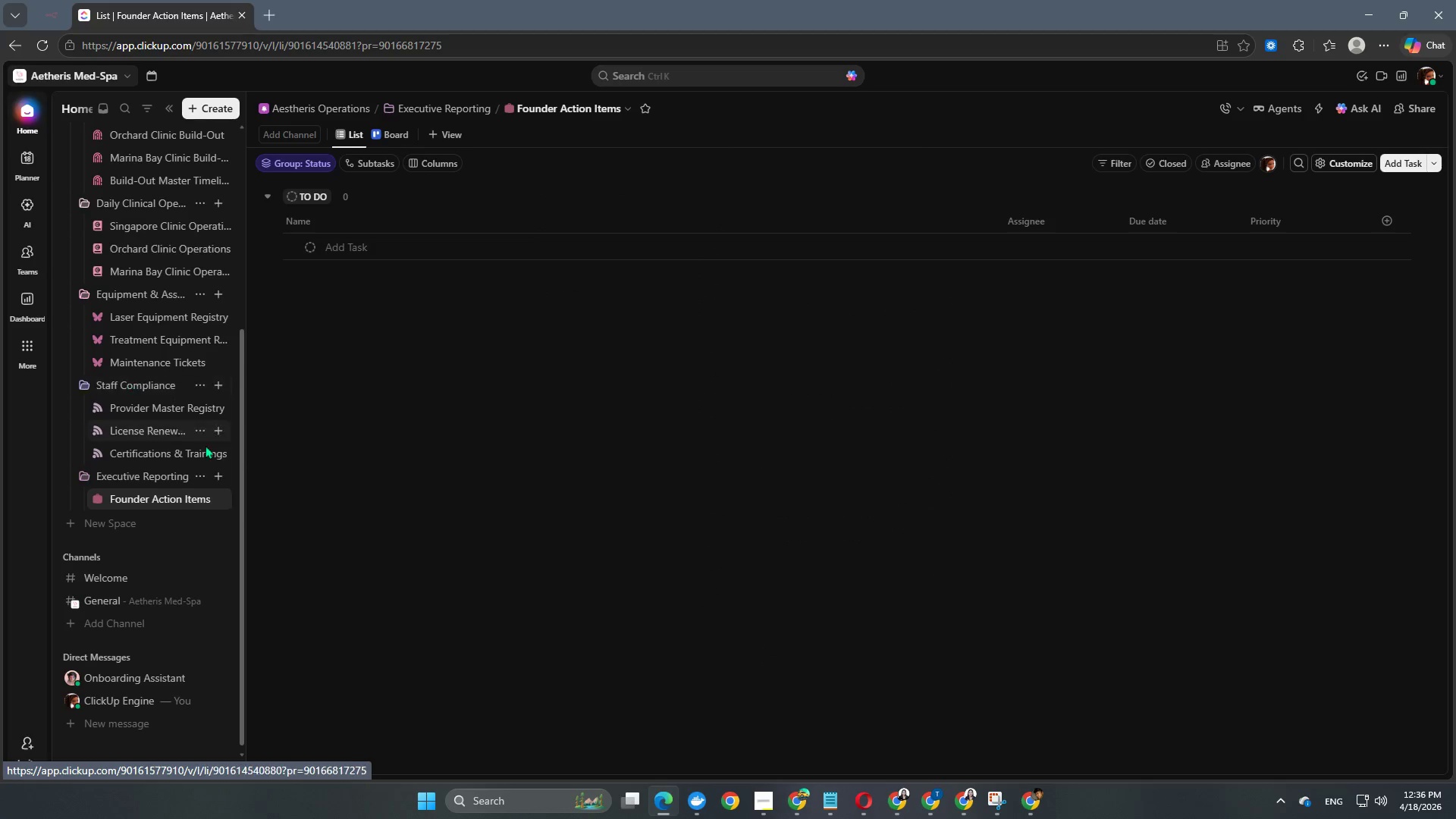 
left_click([202, 450])
 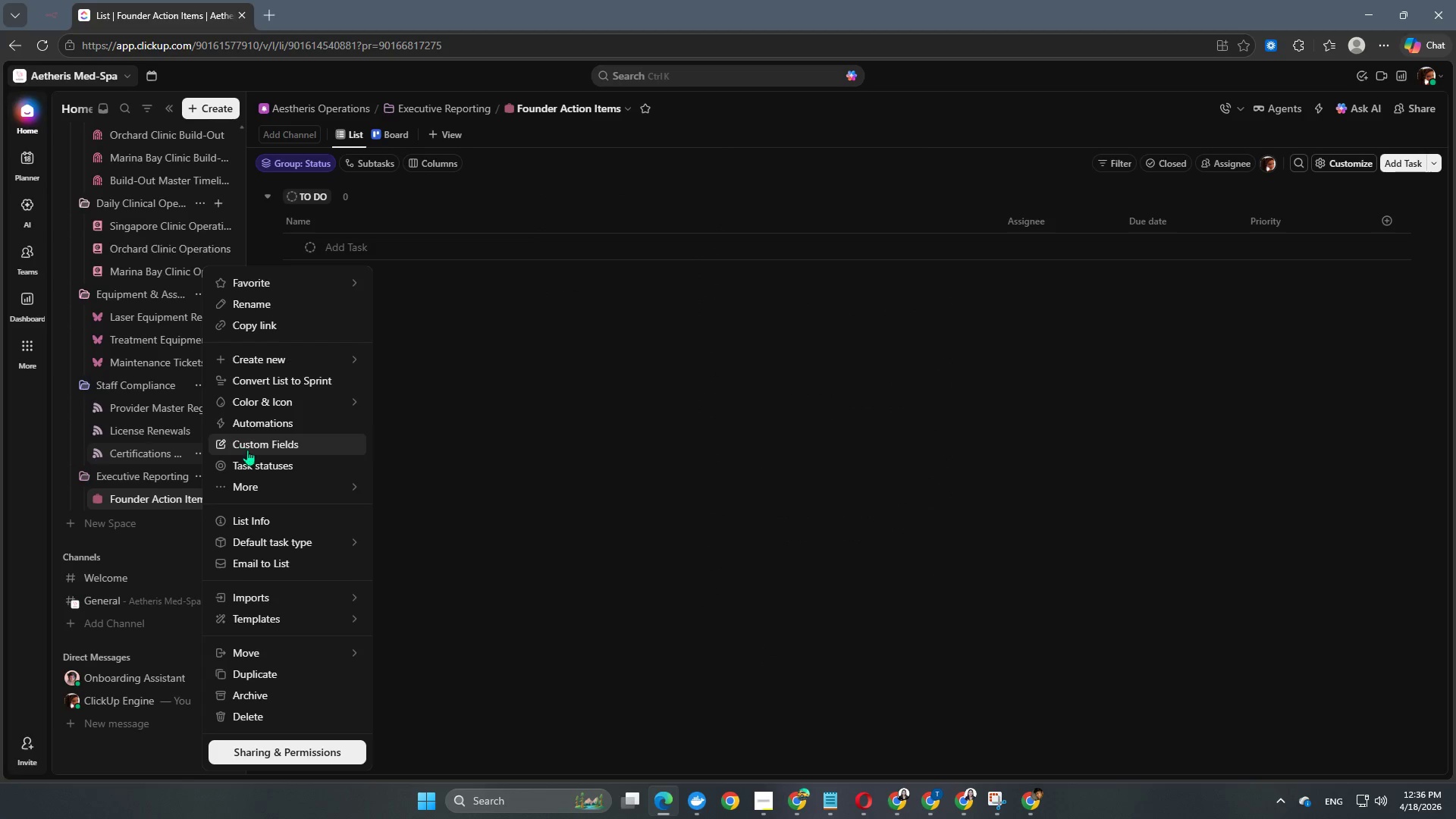 
left_click([252, 463])
 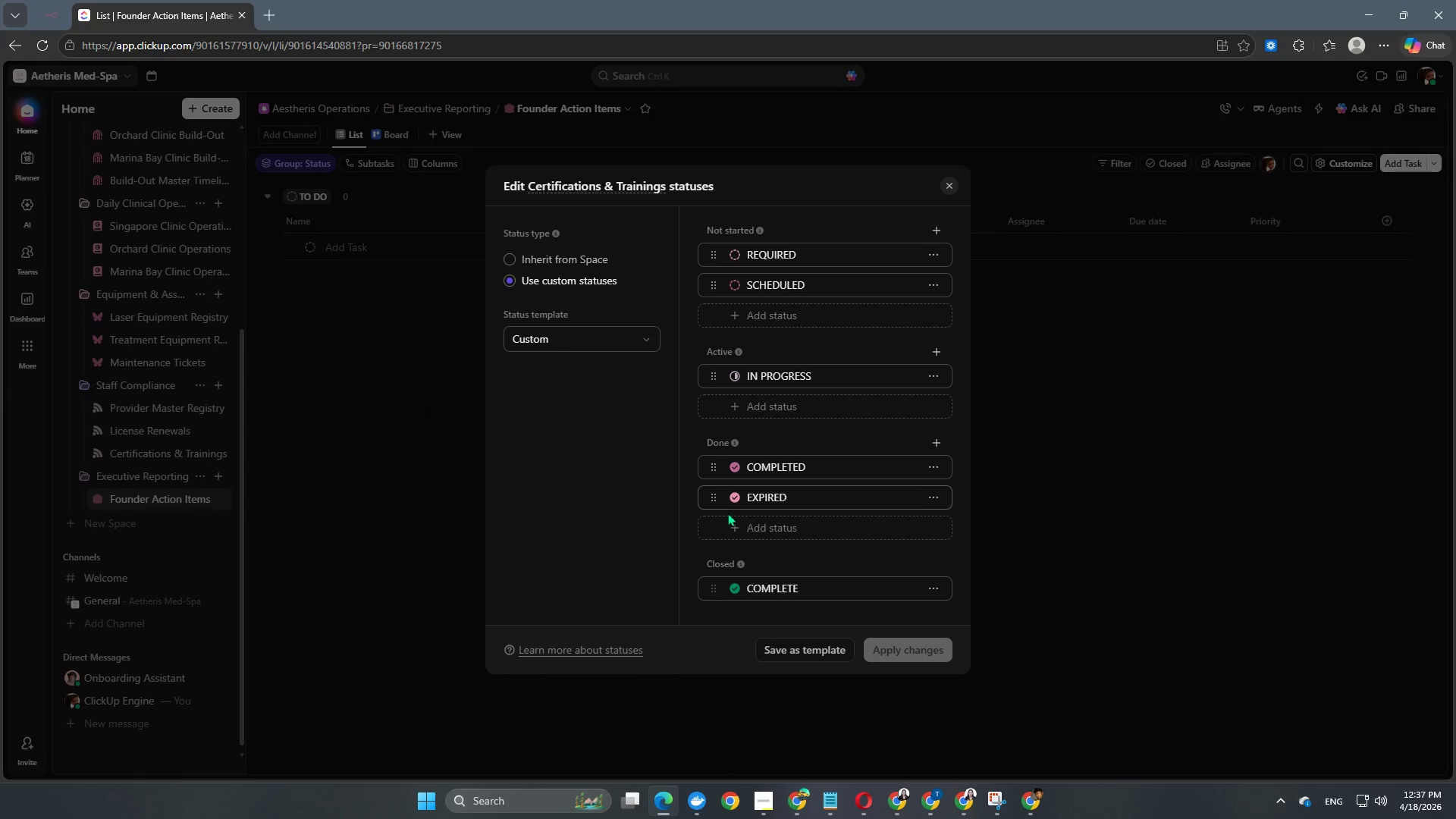 
left_click([807, 651])
 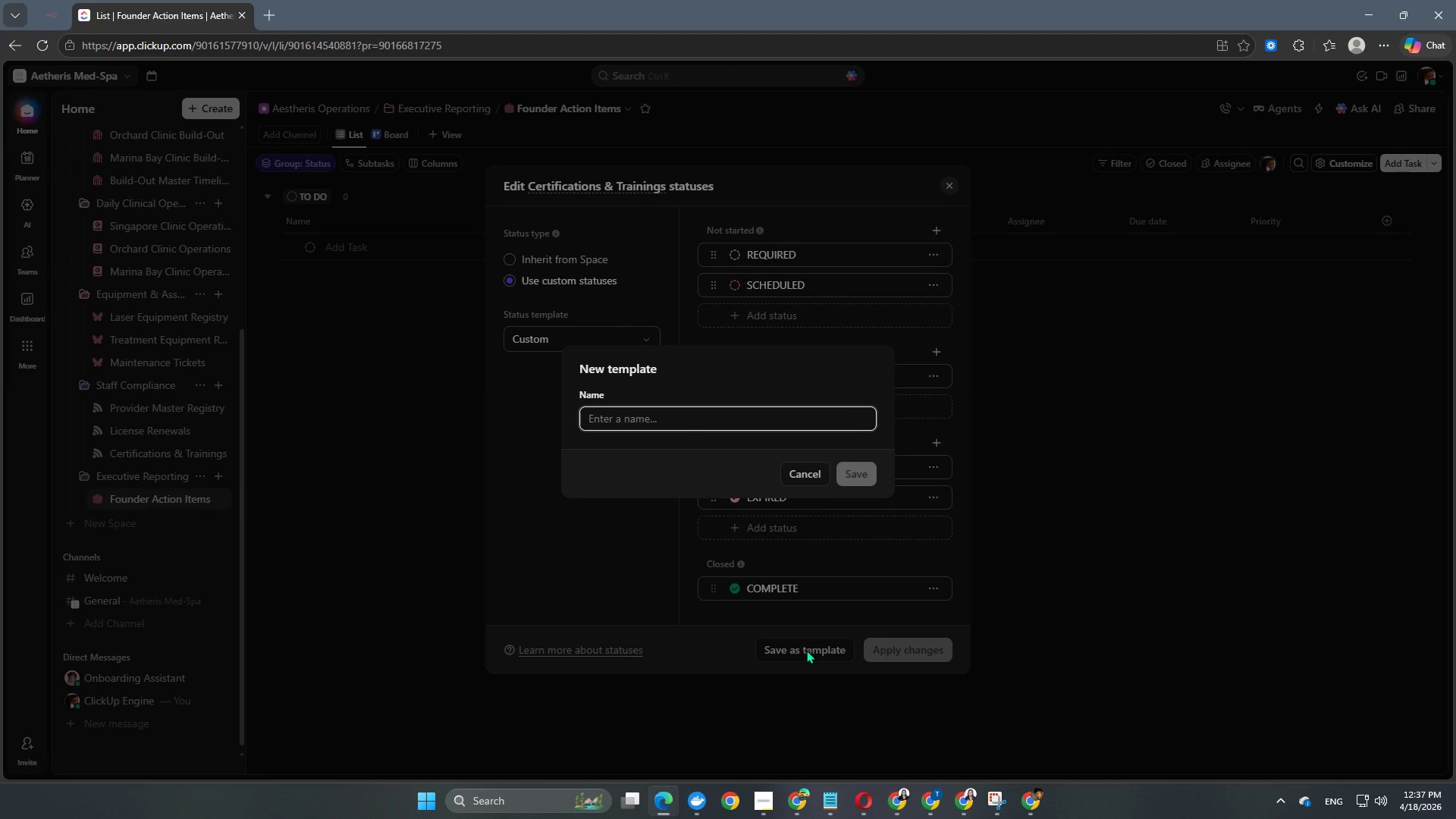 
type(Traiu)
key(Backspace)
type(ning Statuses)
key(NumpadEnter)
 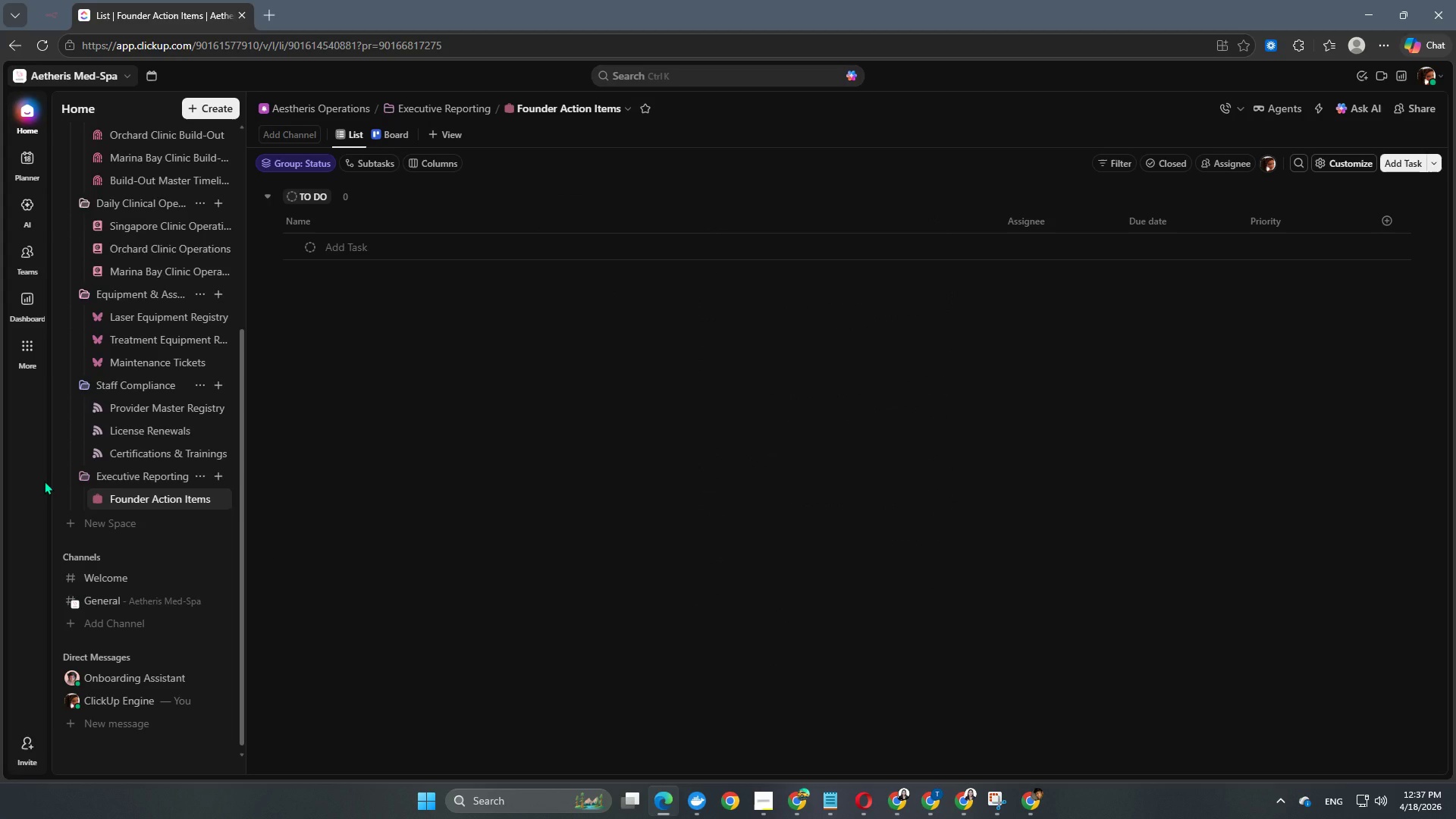 
scroll: coordinate [45, 479], scroll_direction: down, amount: 1.0
 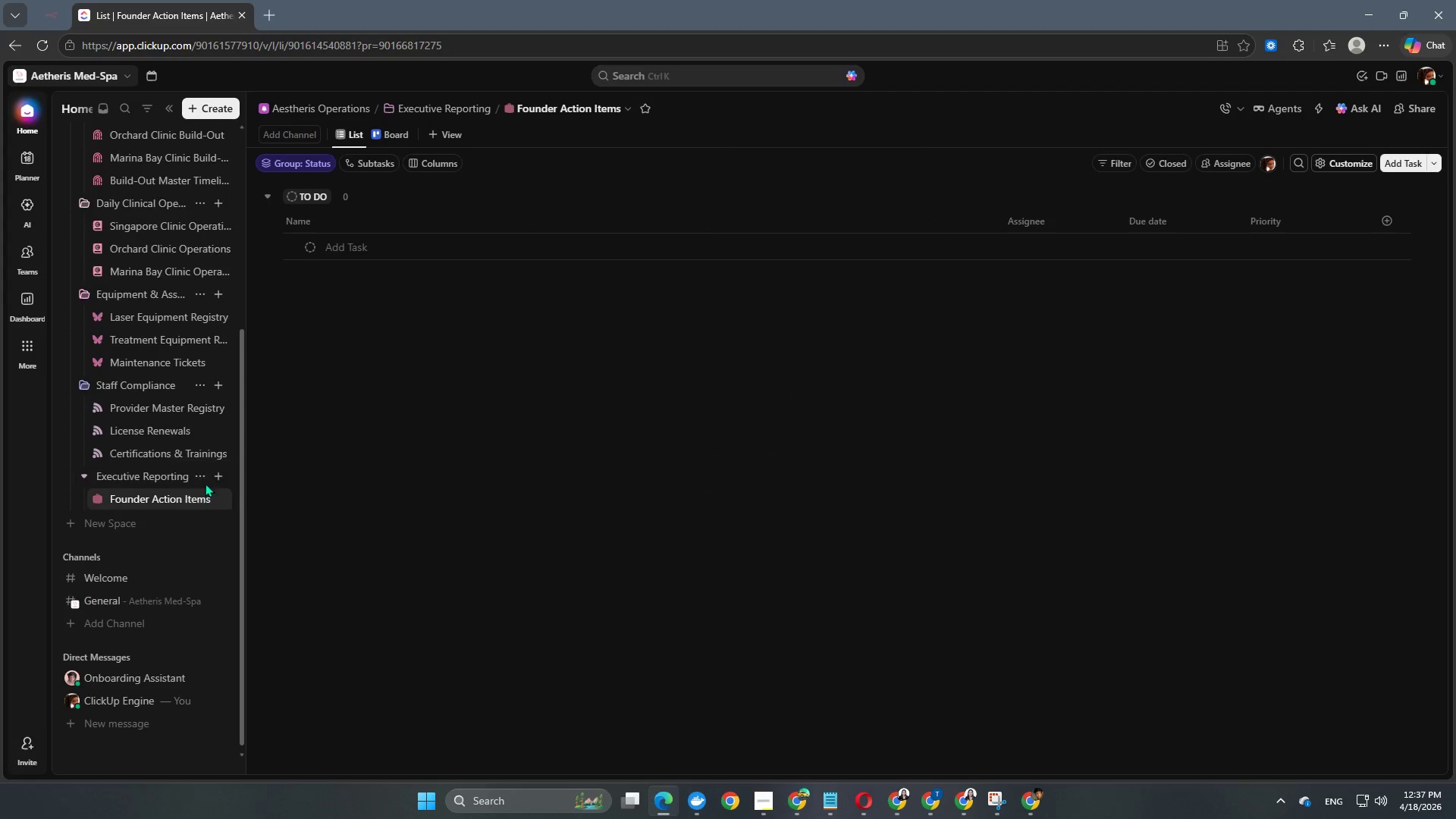 
left_click([205, 479])
 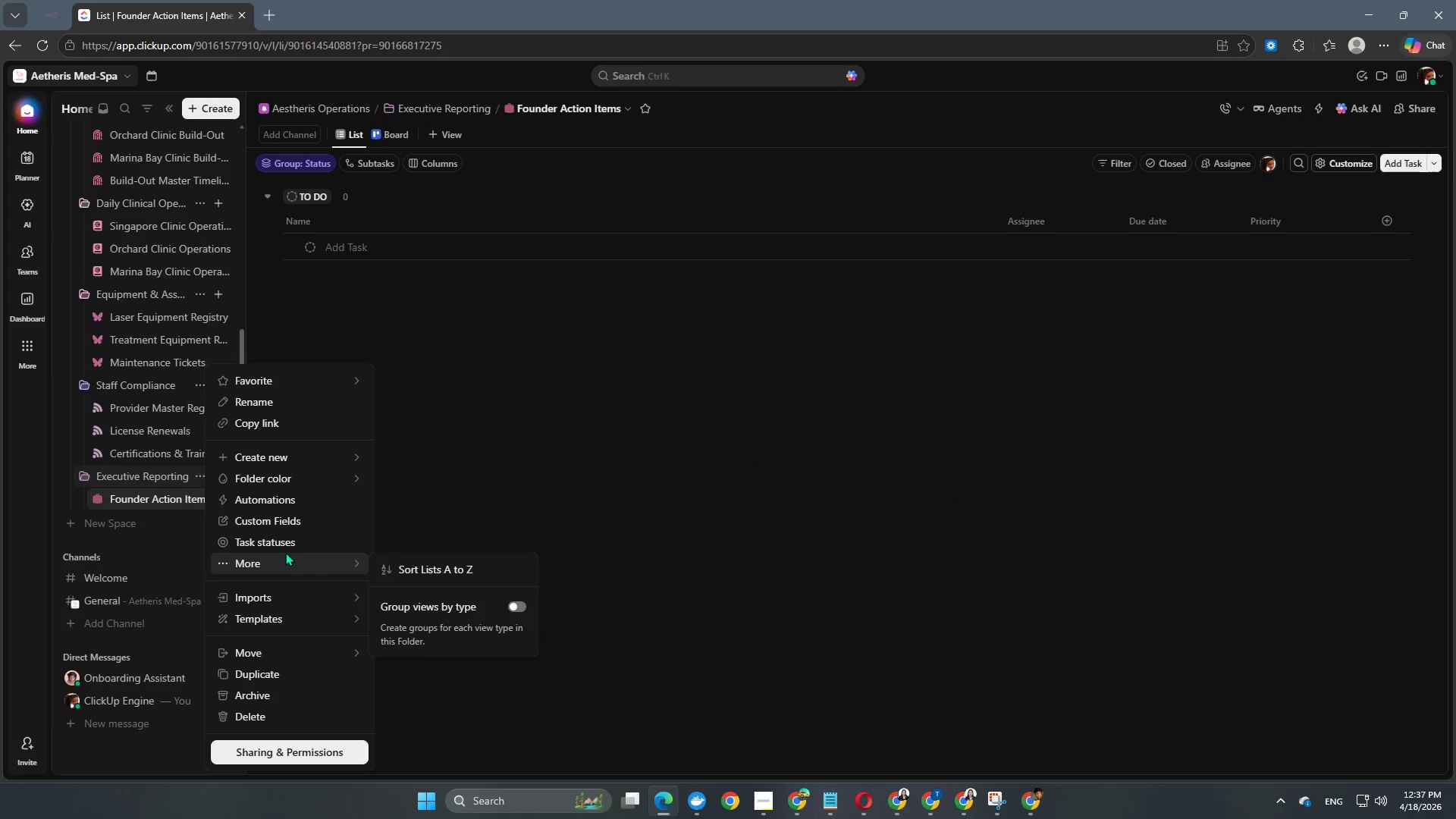 
left_click([293, 541])
 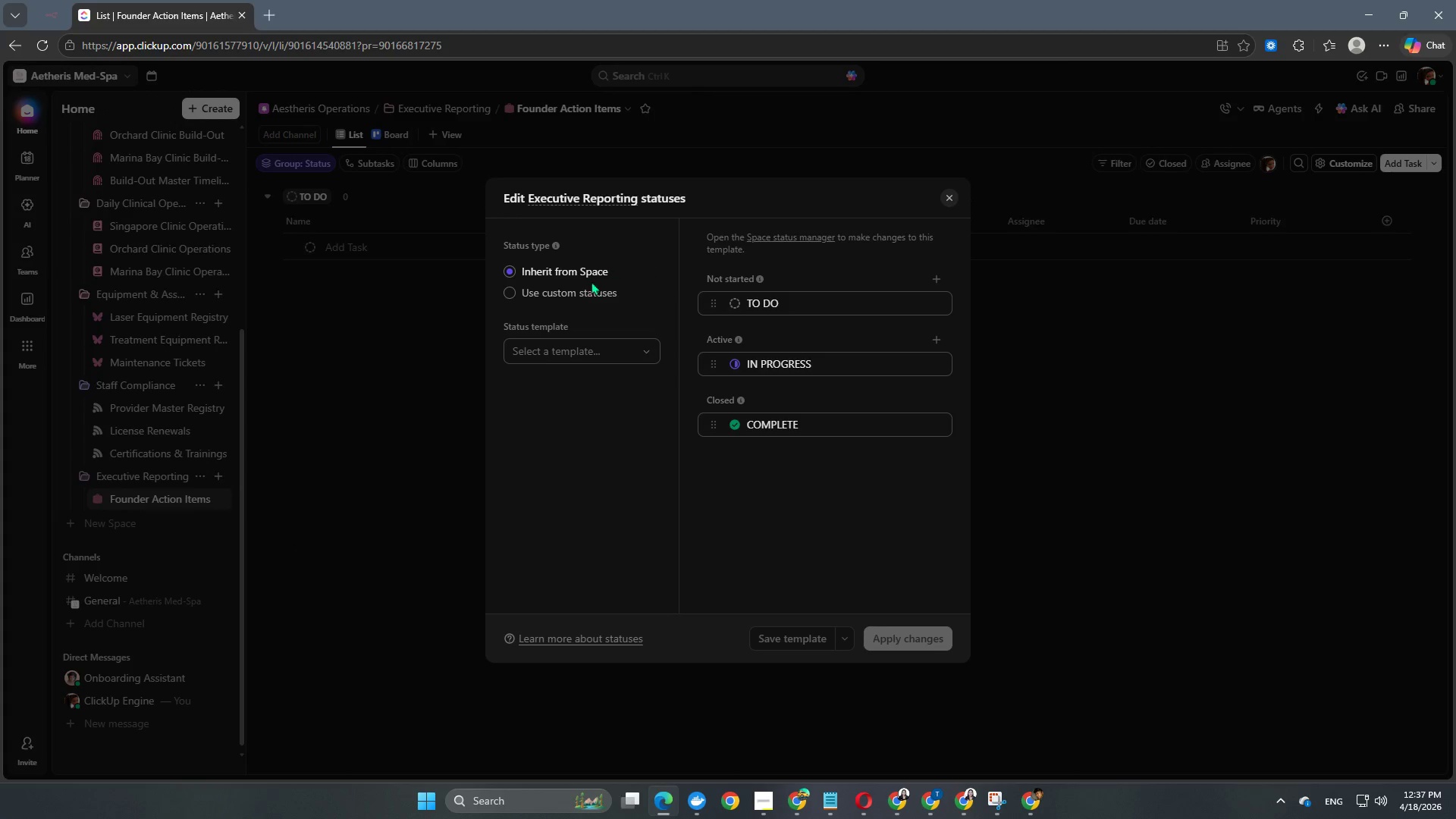 
left_click([576, 296])
 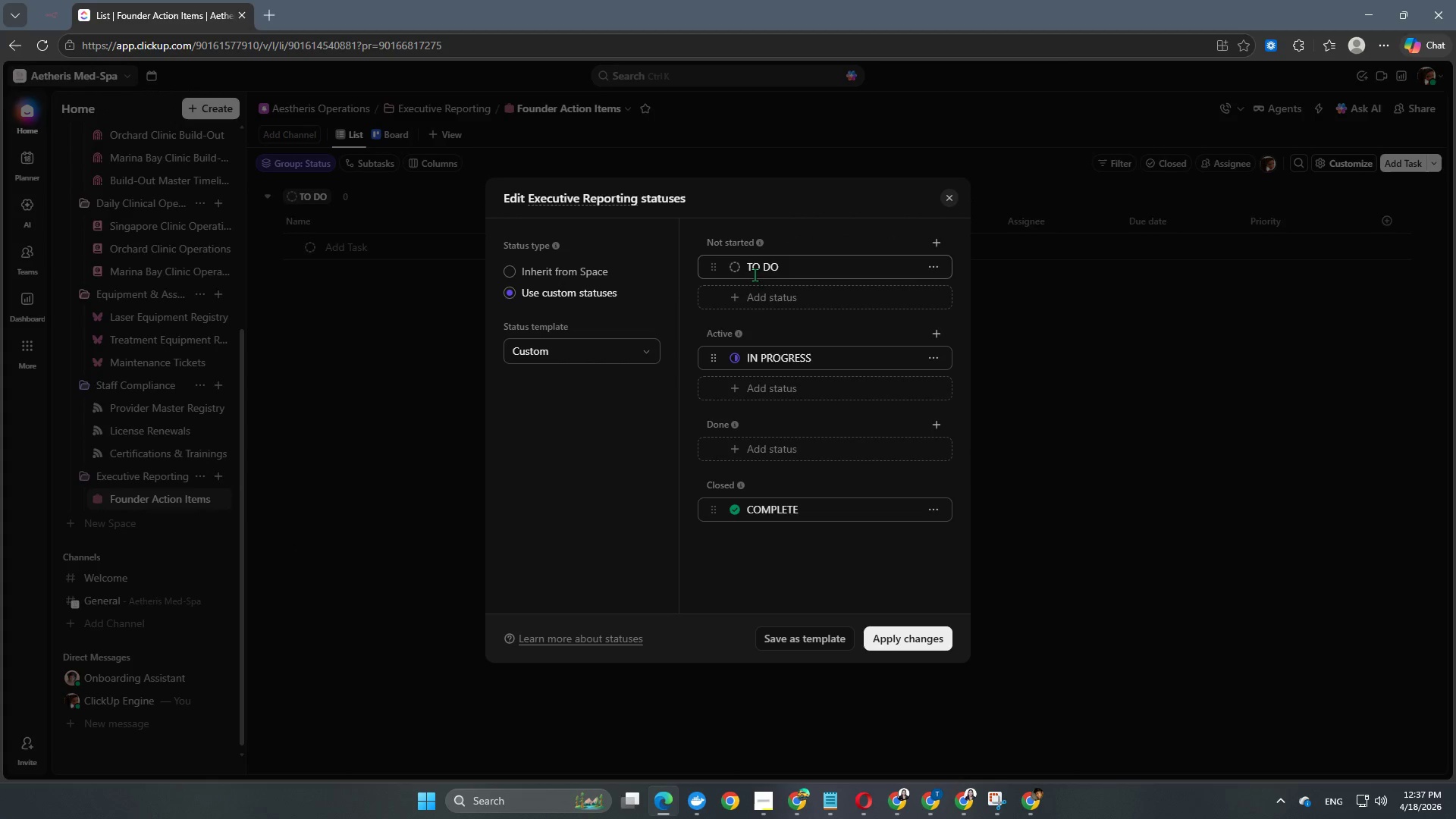 
left_click([768, 267])
 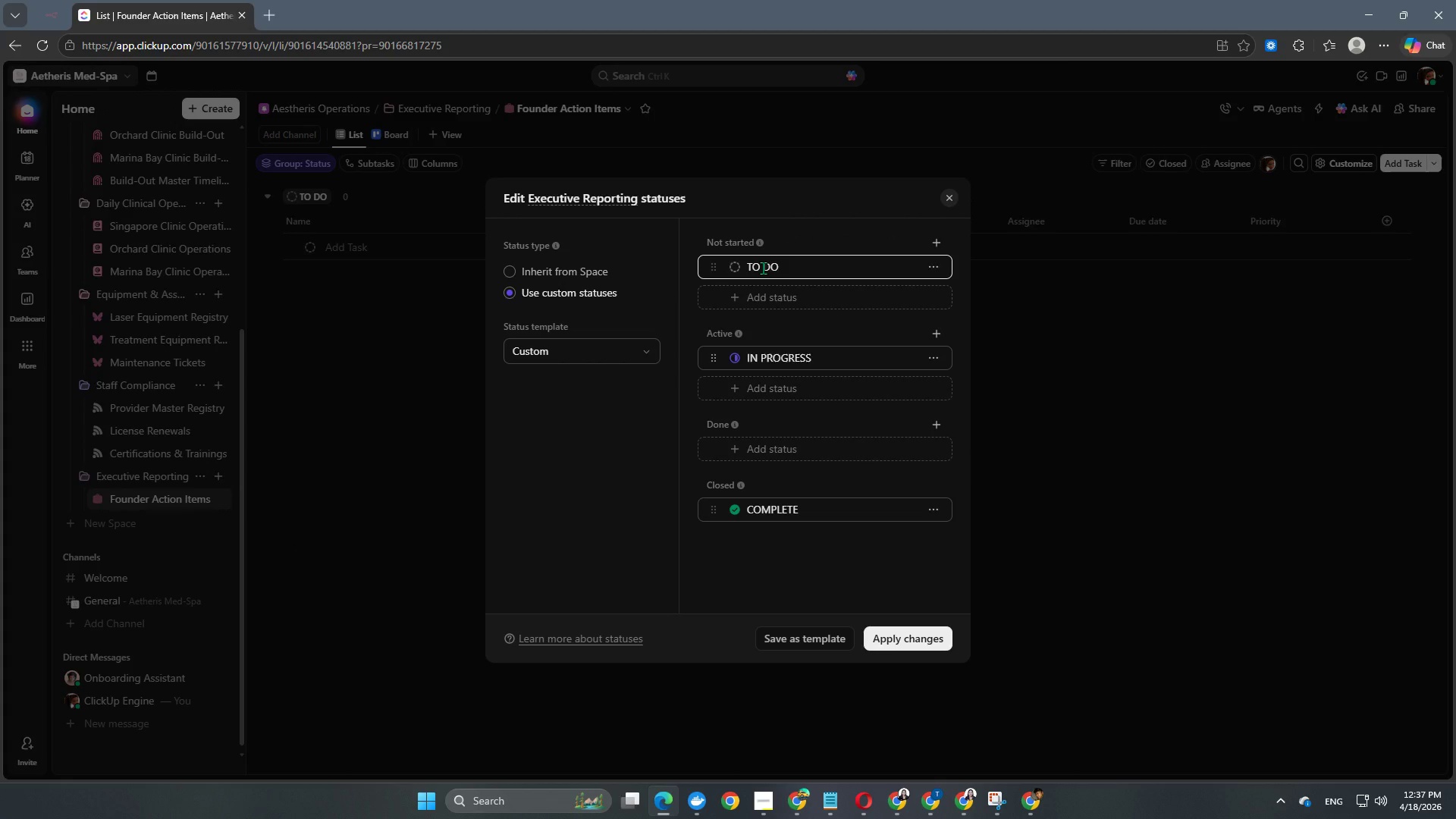 
key(Control+A)
 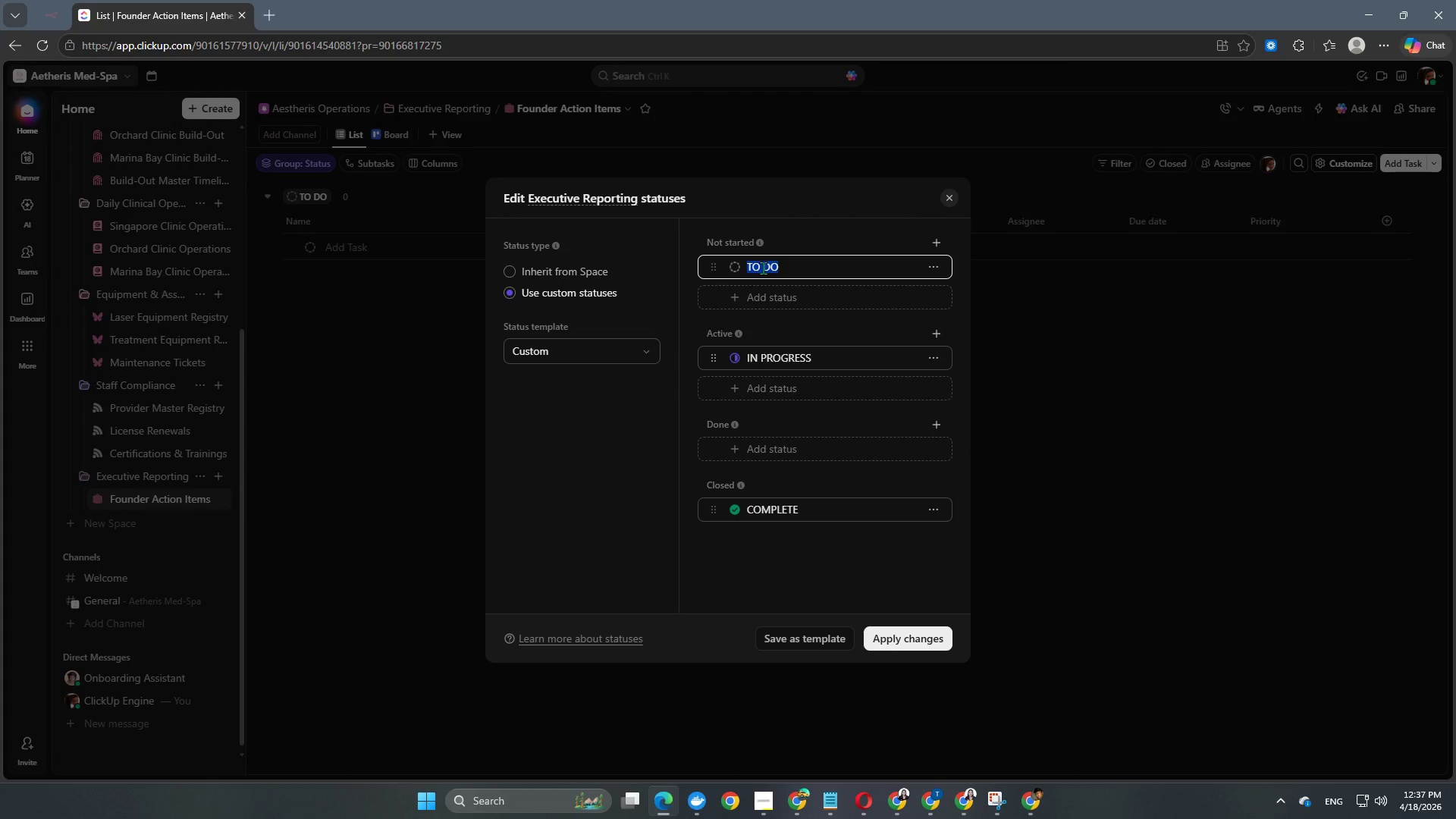 
type(nw)
key(NumpadEnter)
 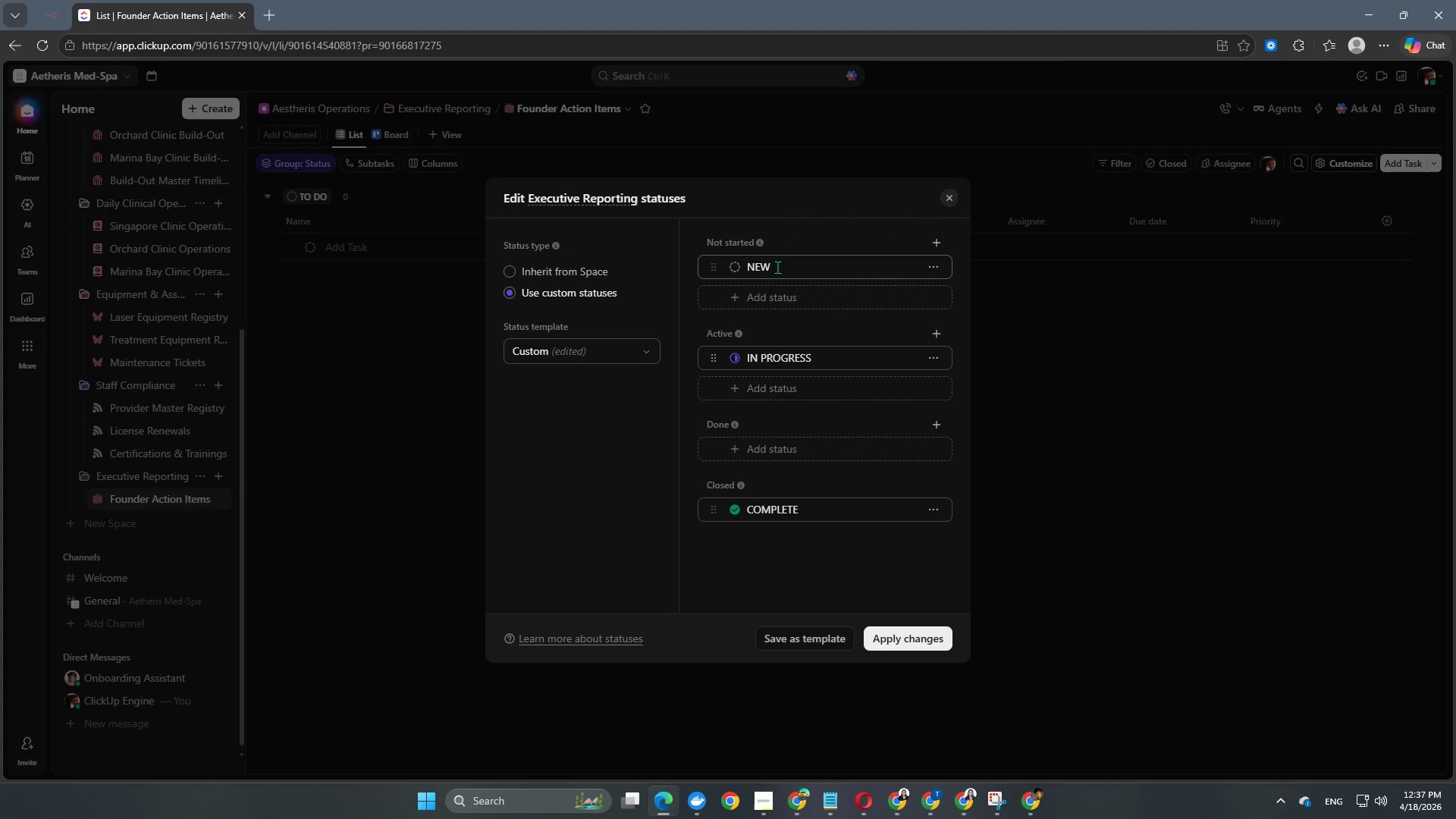 
hold_key(key=E, duration=0.33)
 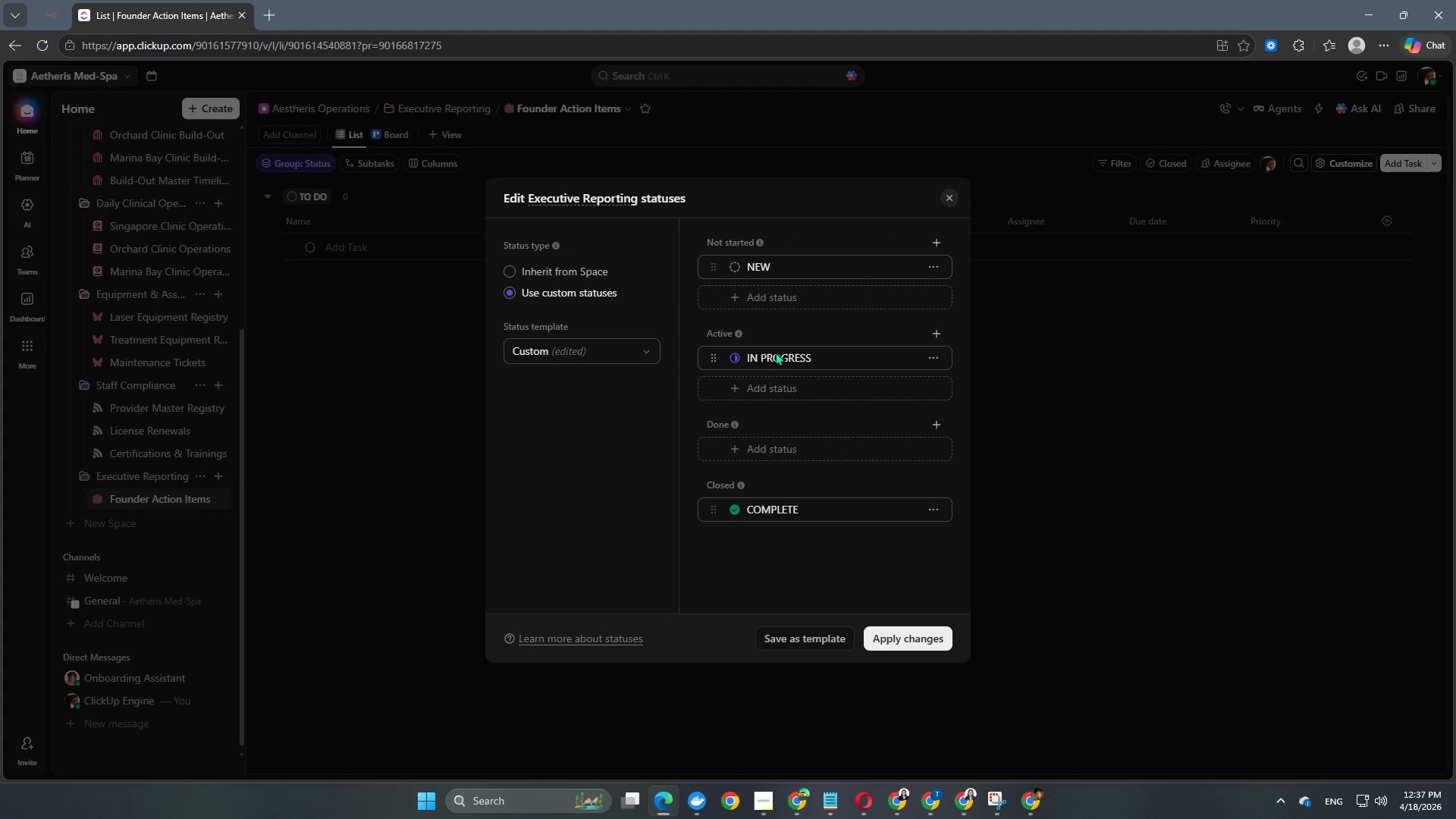 
left_click([774, 355])
 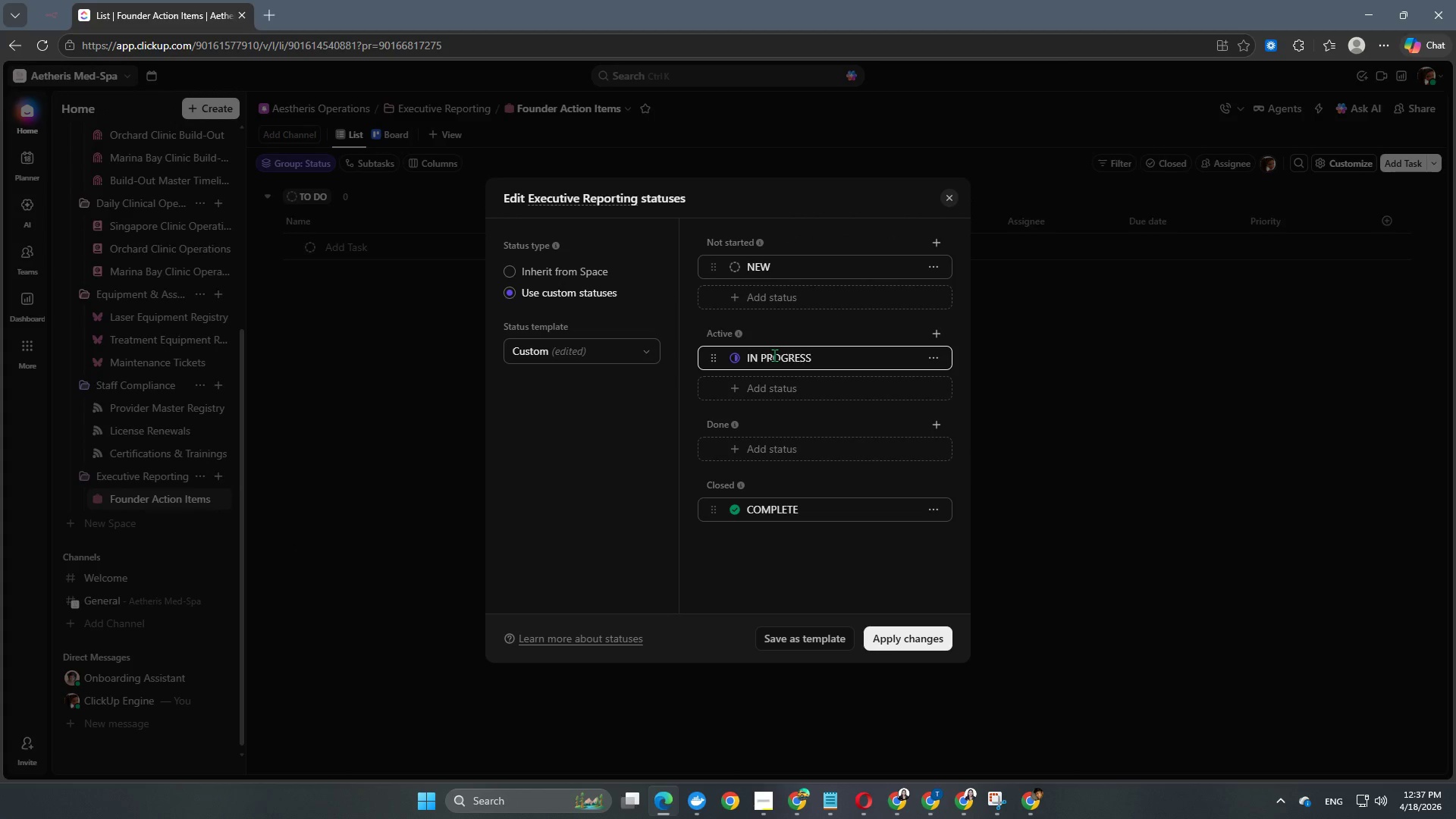 
key(Control+A)
 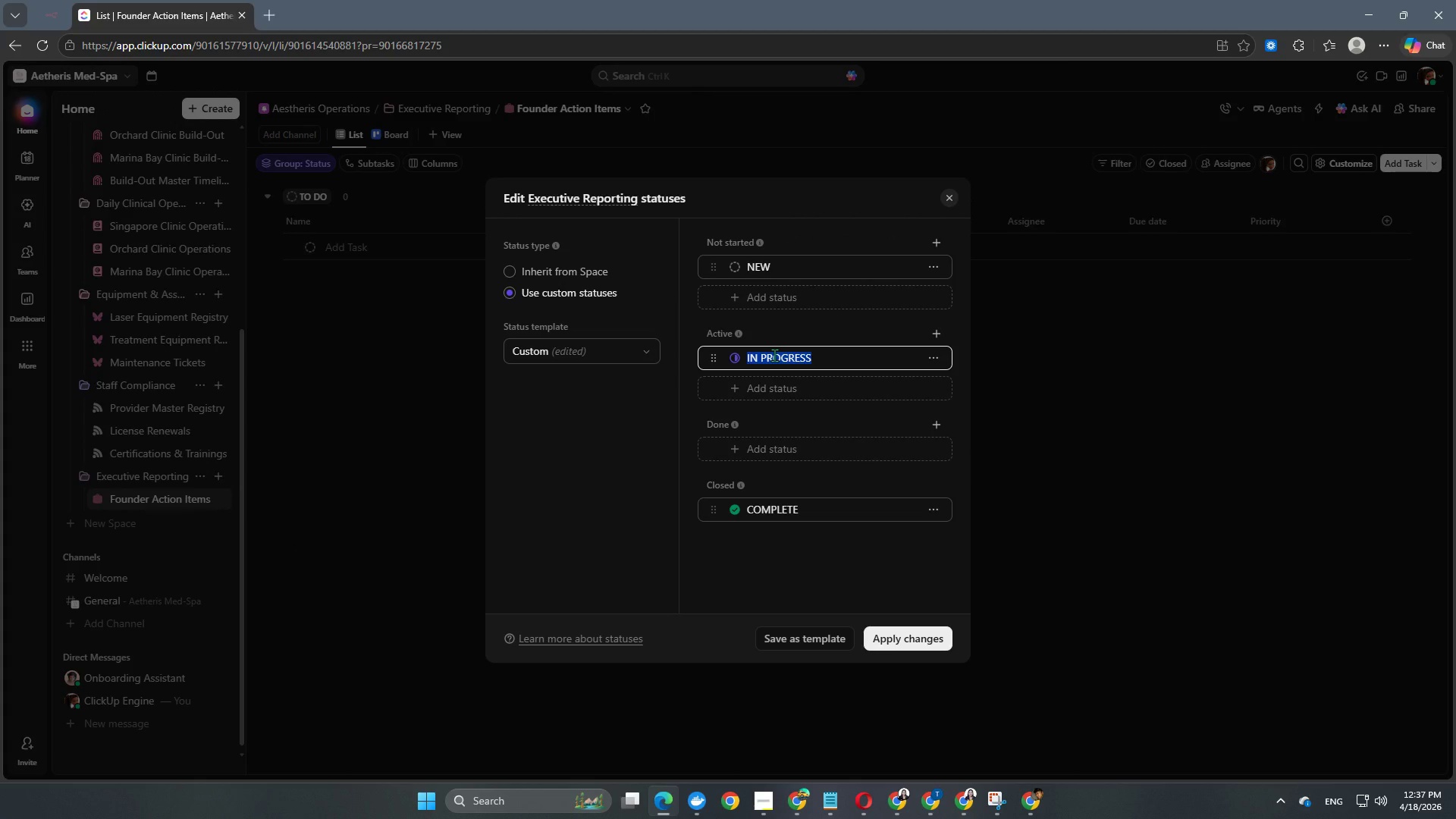 
type(reviewing)
key(NumpadEnter)
 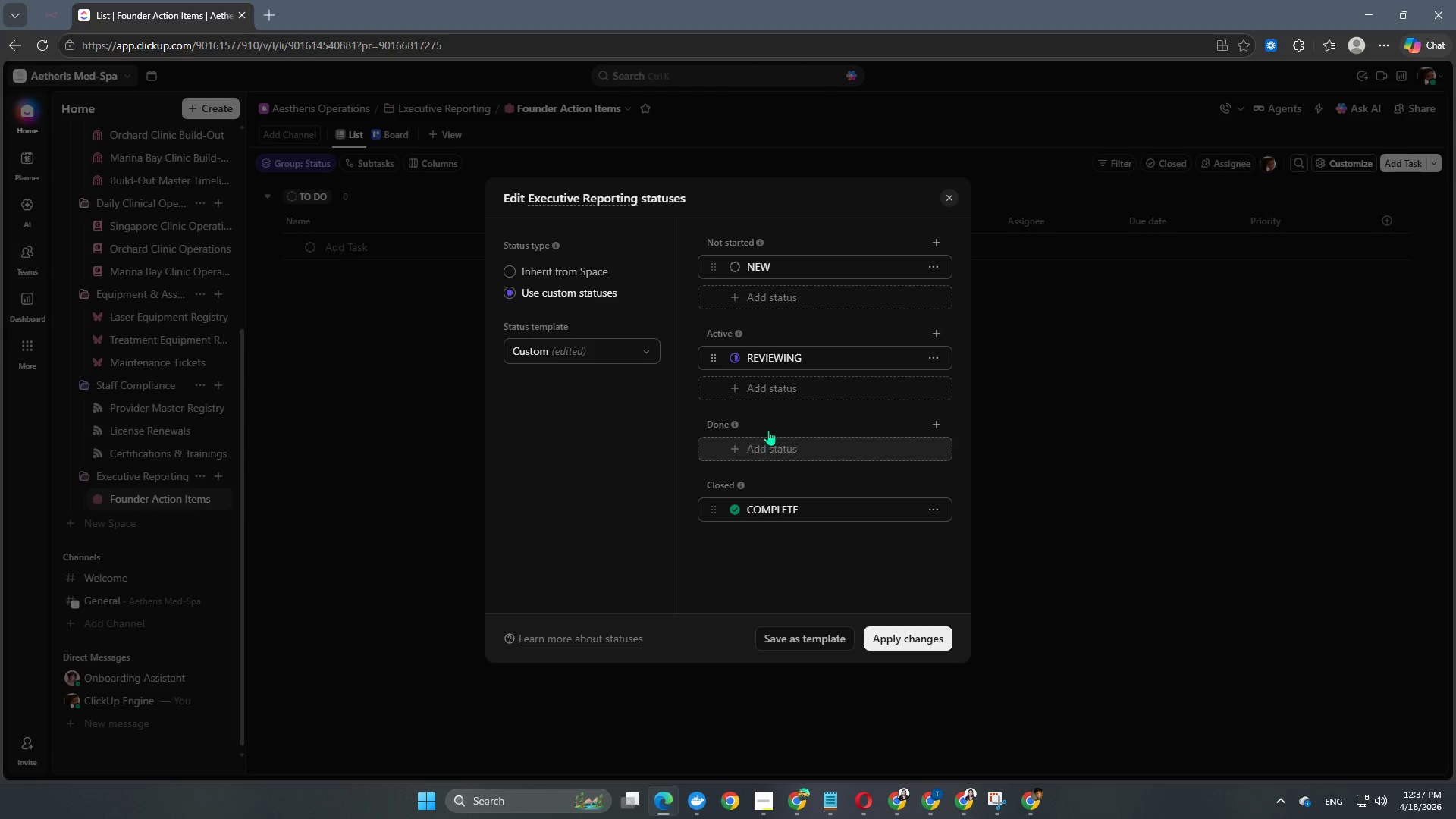 
left_click([780, 386])
 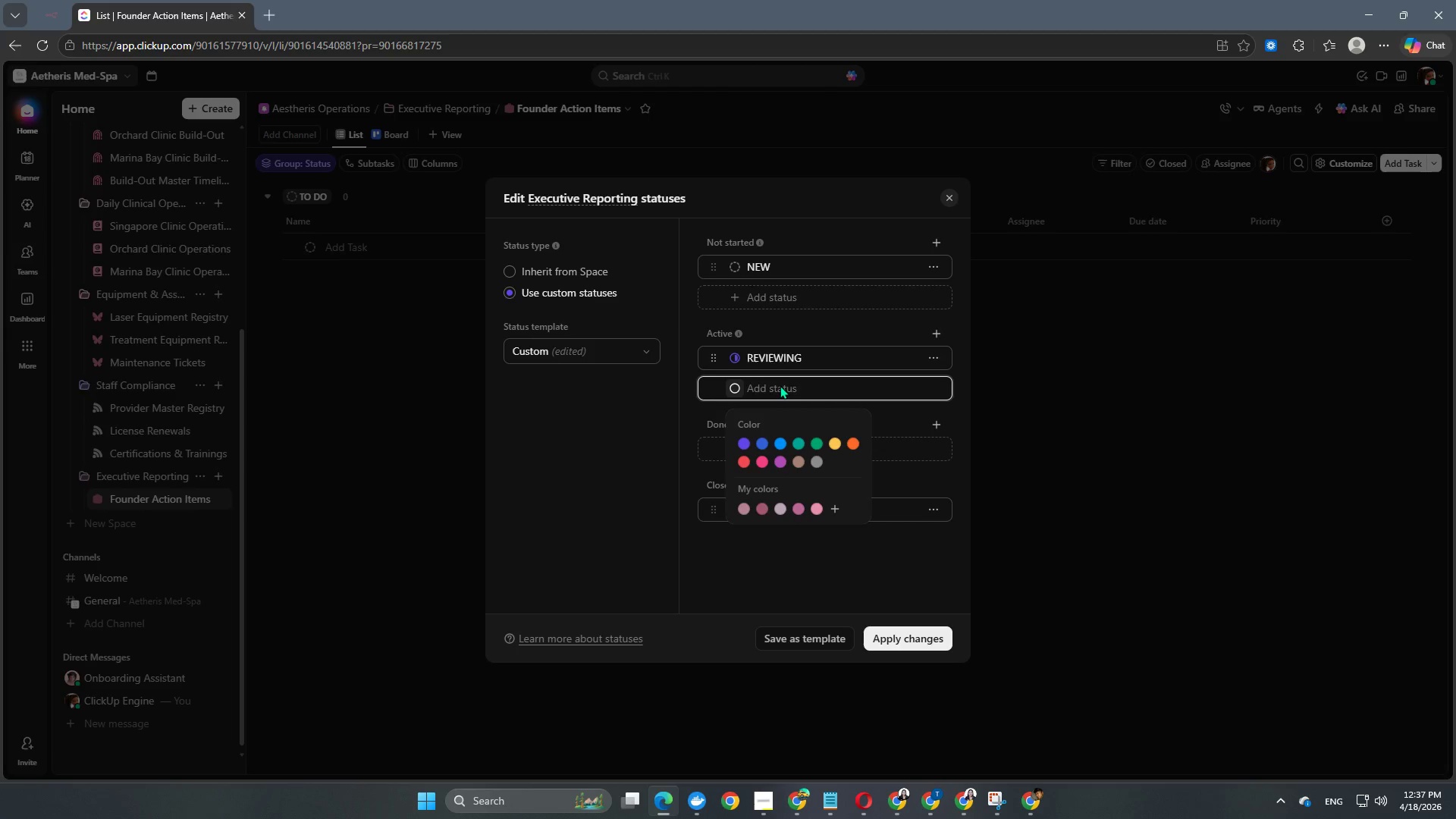 
type(in progress)
key(NumpadEnter)
 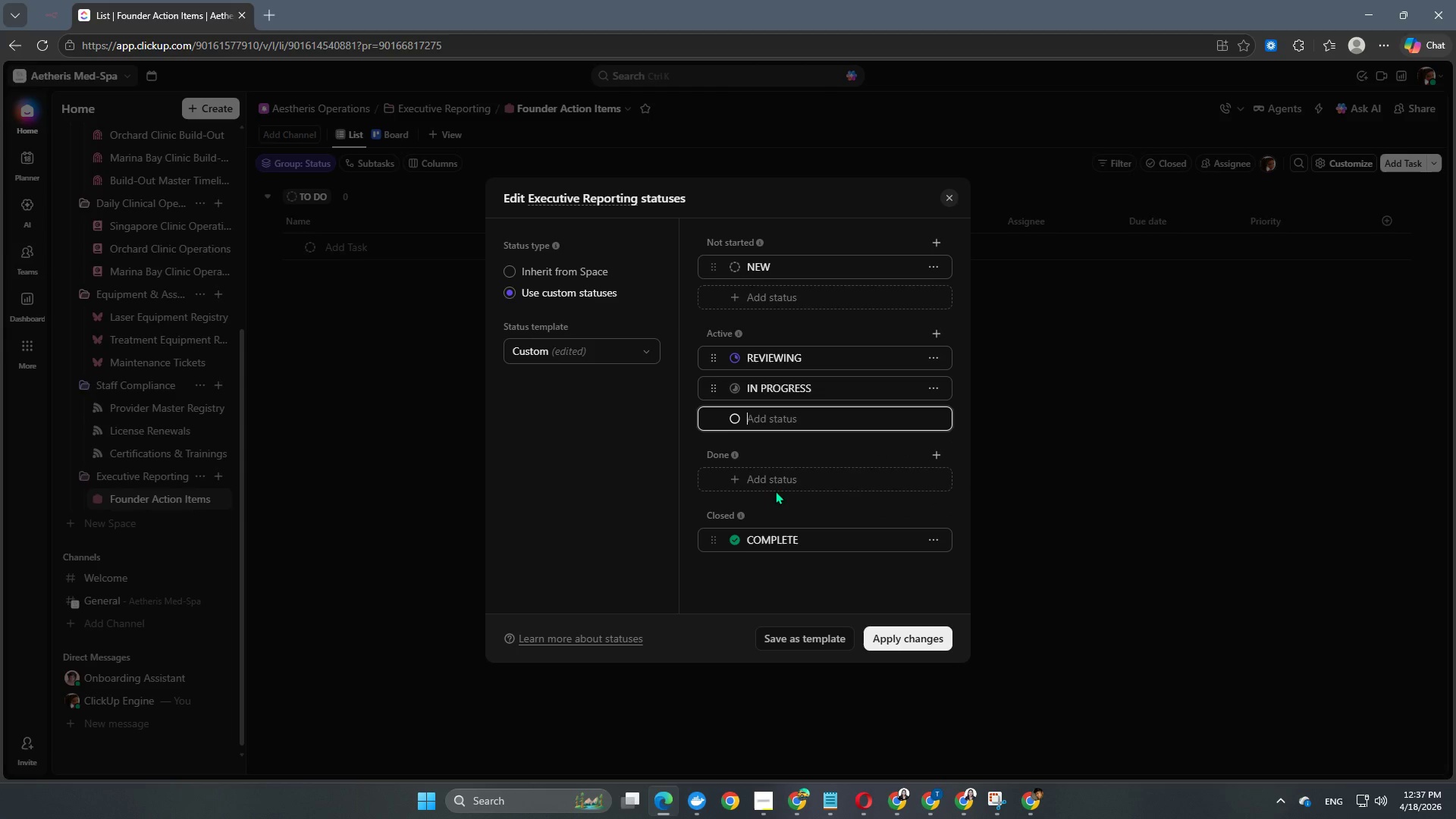 
left_click([786, 485])
 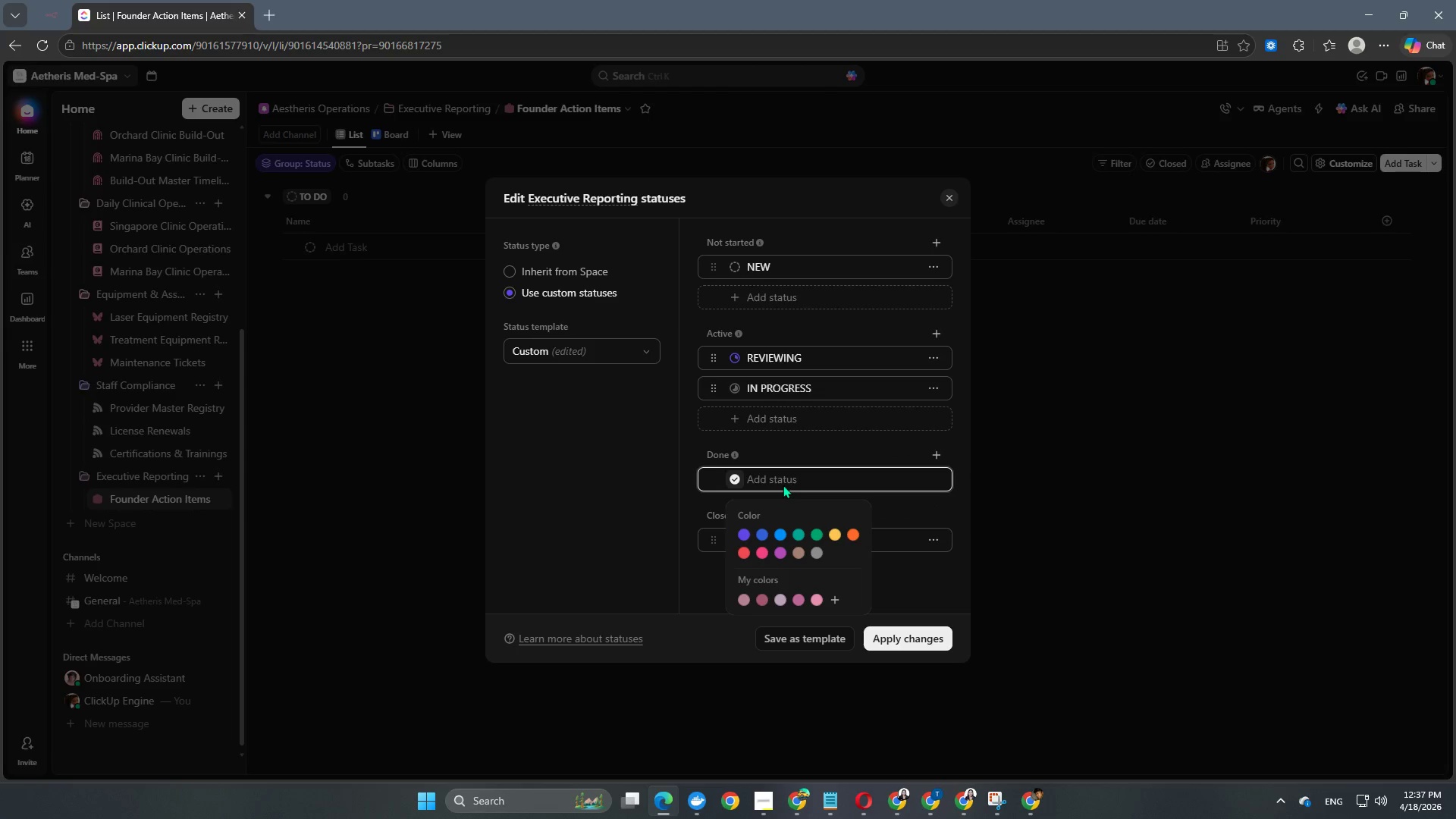 
type(resolved)
key(NumpadEnter)
 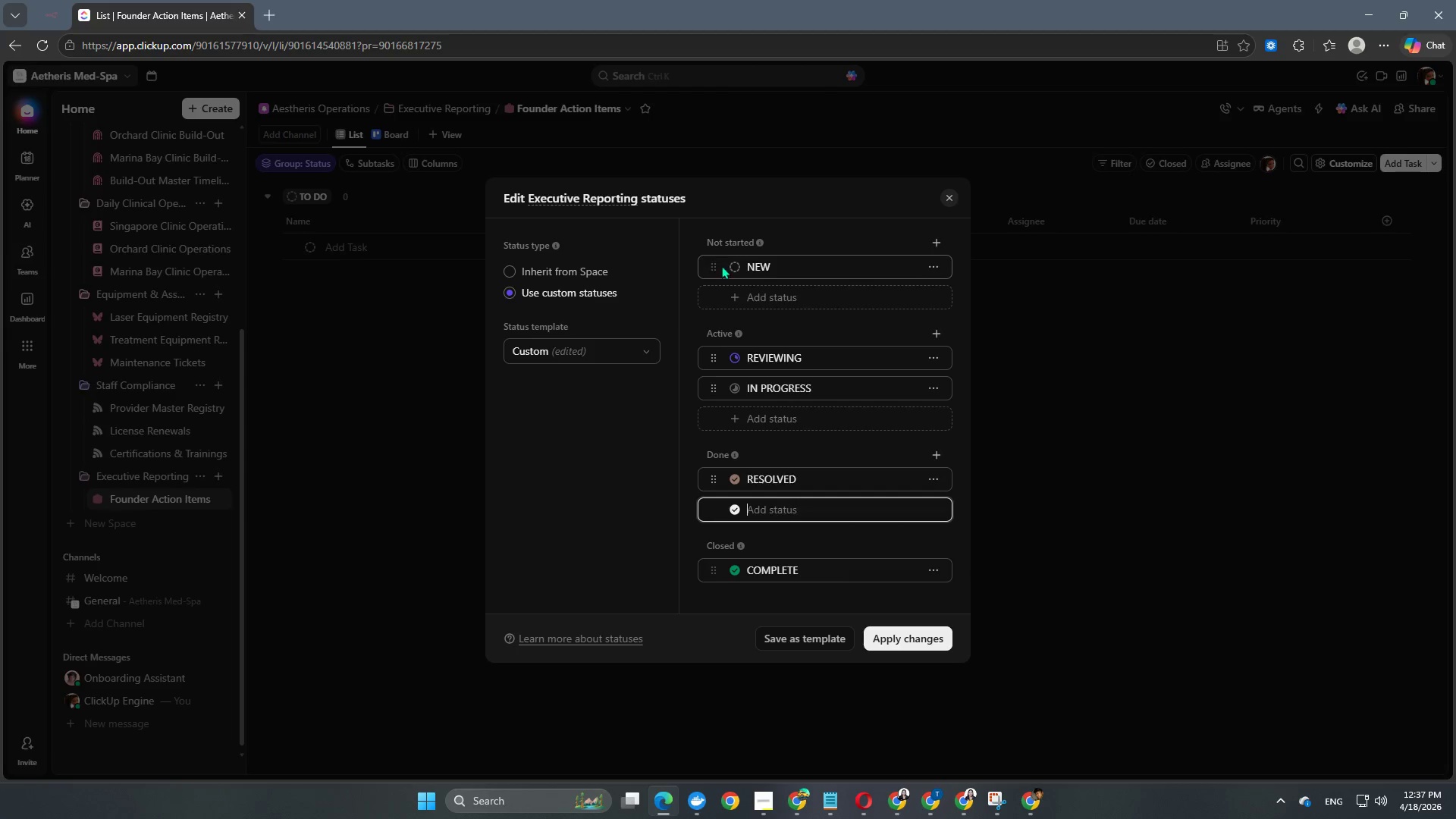 
left_click([733, 266])
 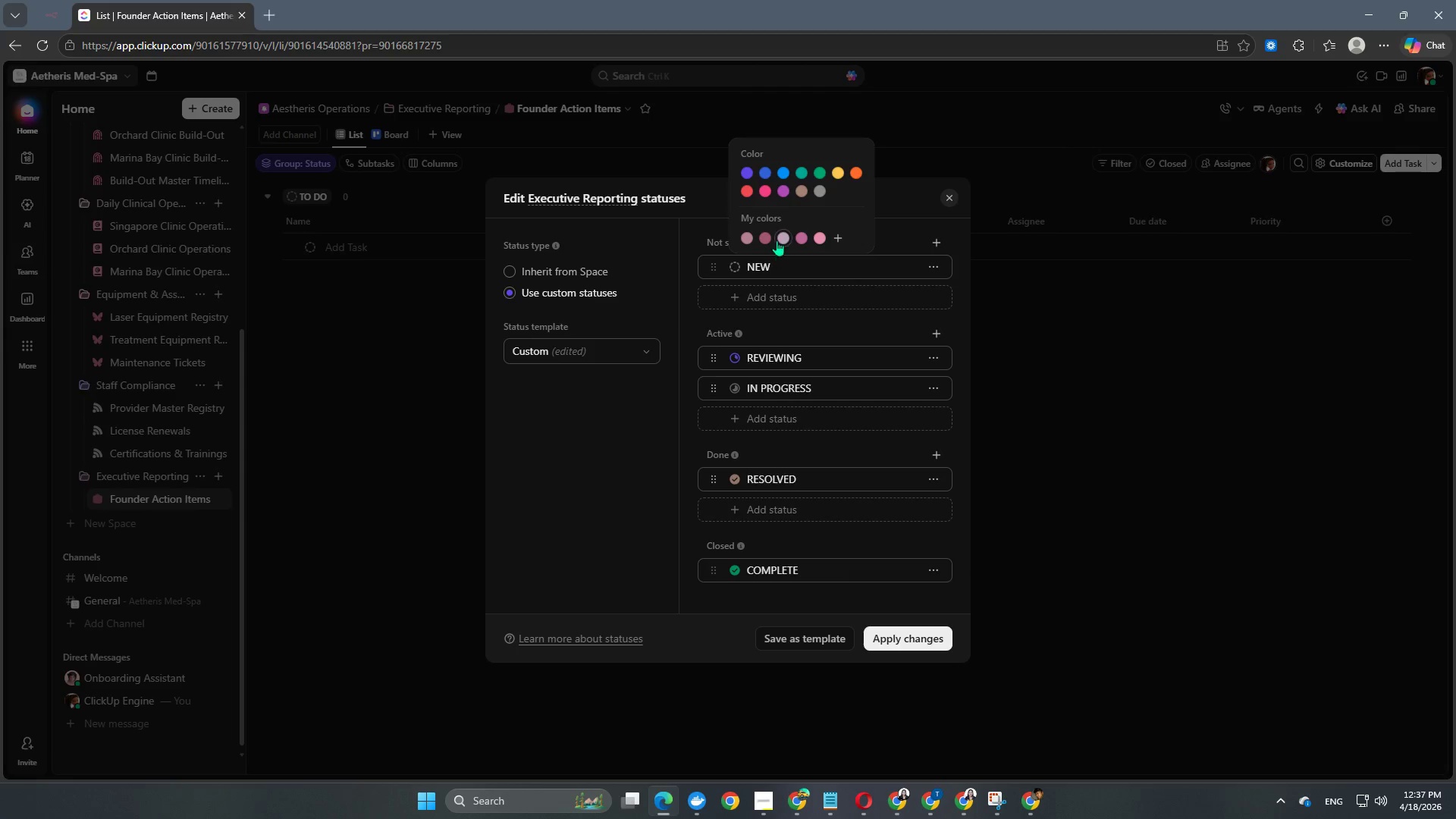 
left_click([777, 240])
 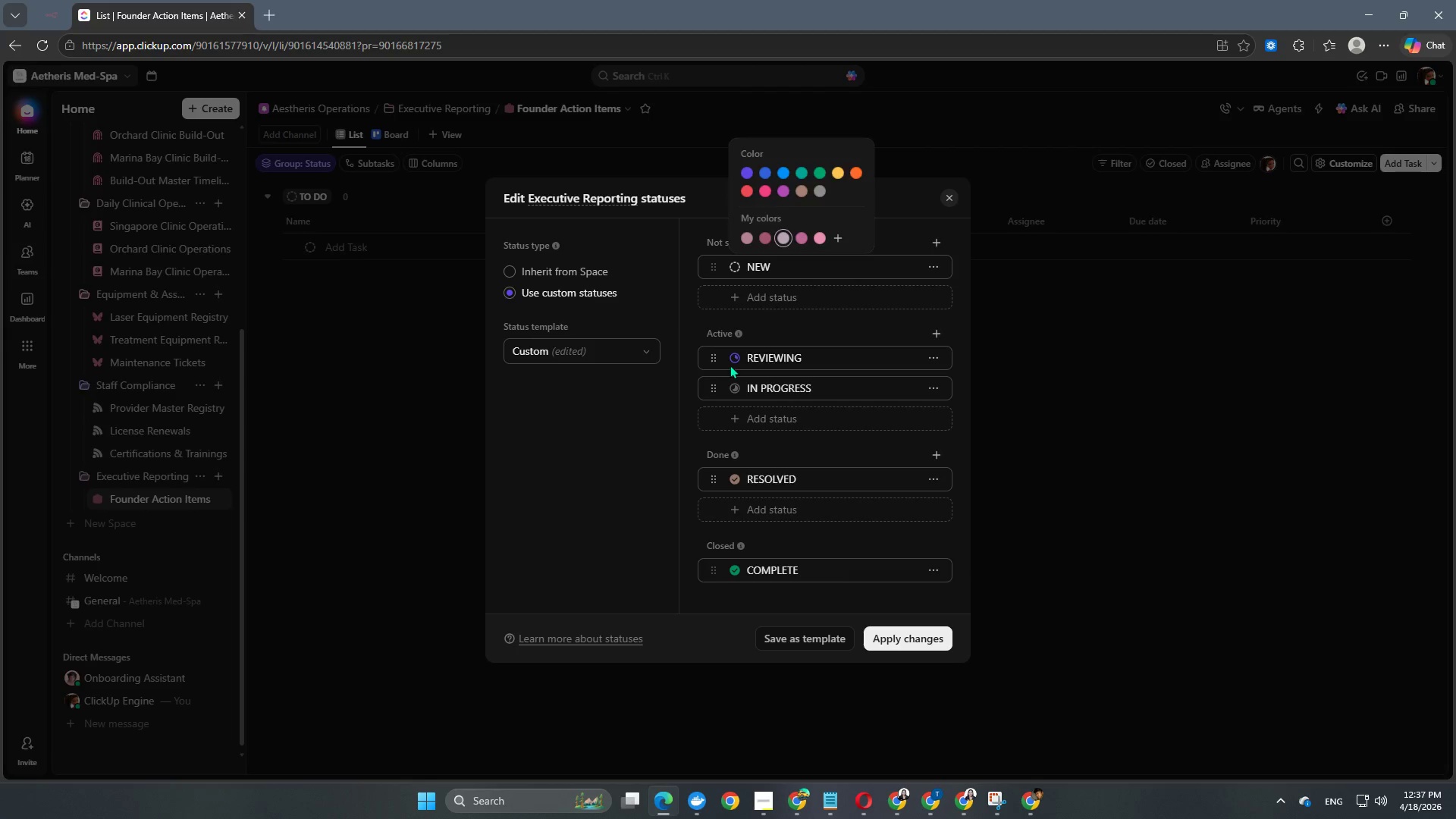 
double_click([730, 362])
 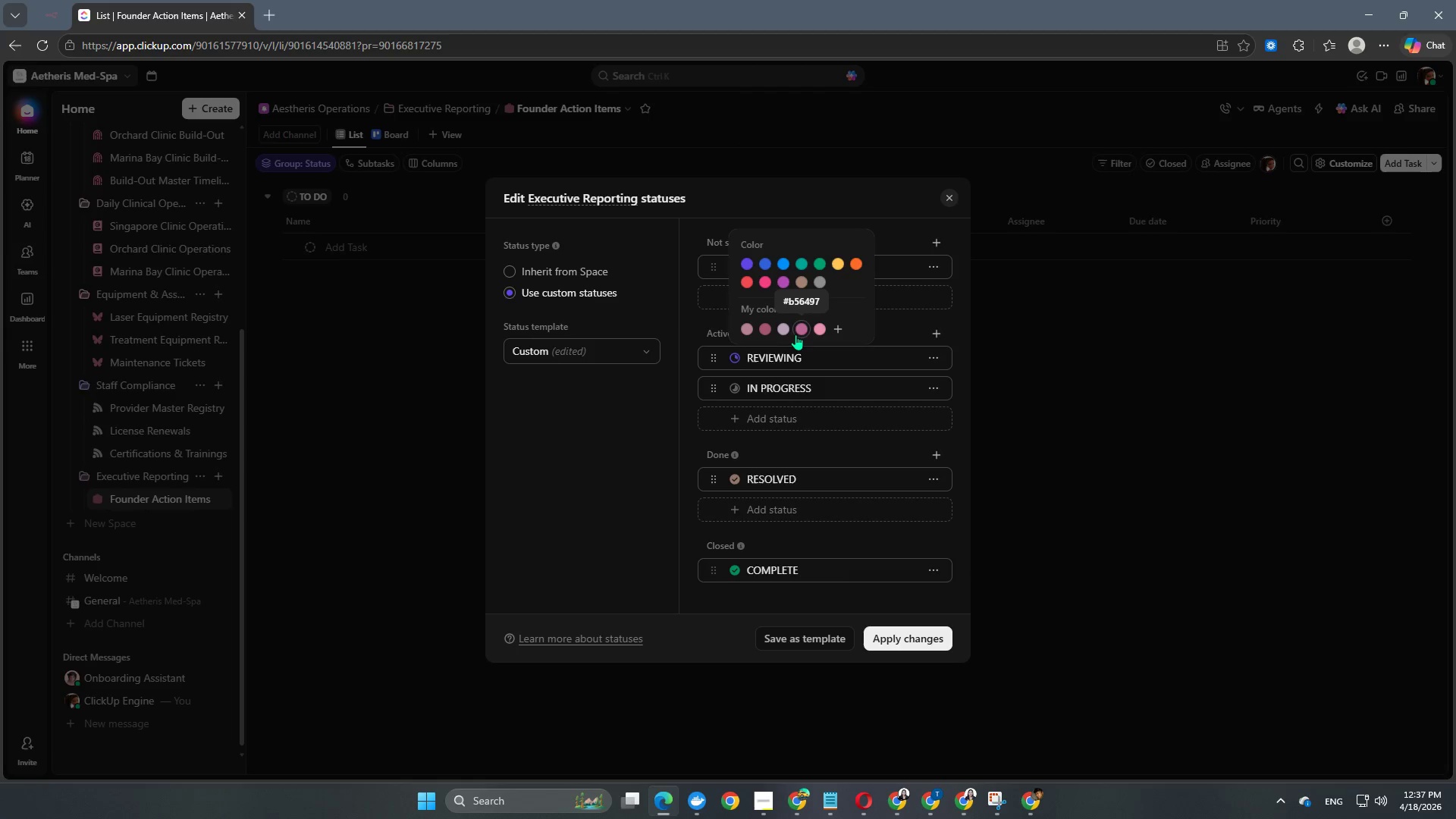 
left_click([799, 334])
 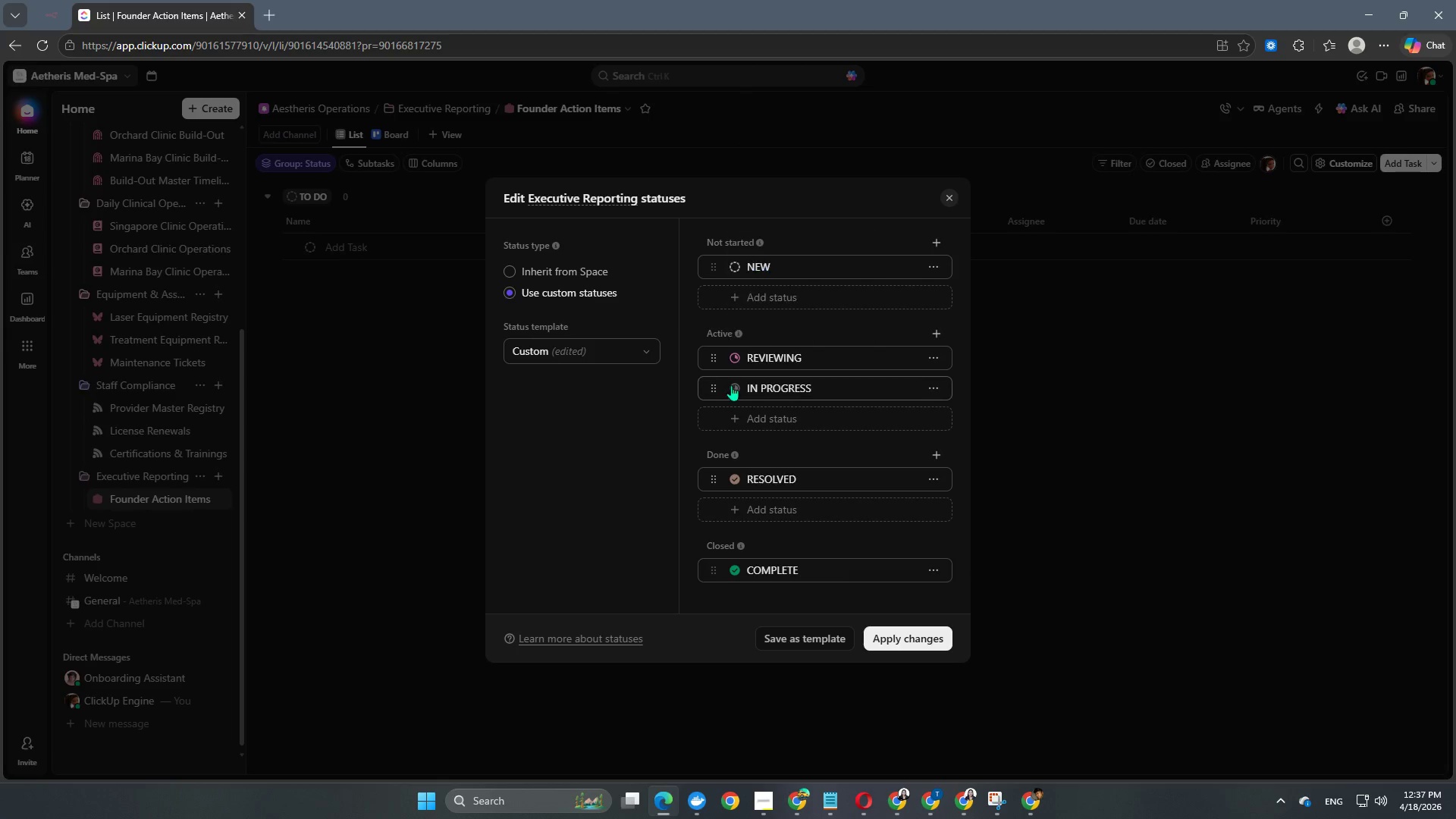 
double_click([732, 384])
 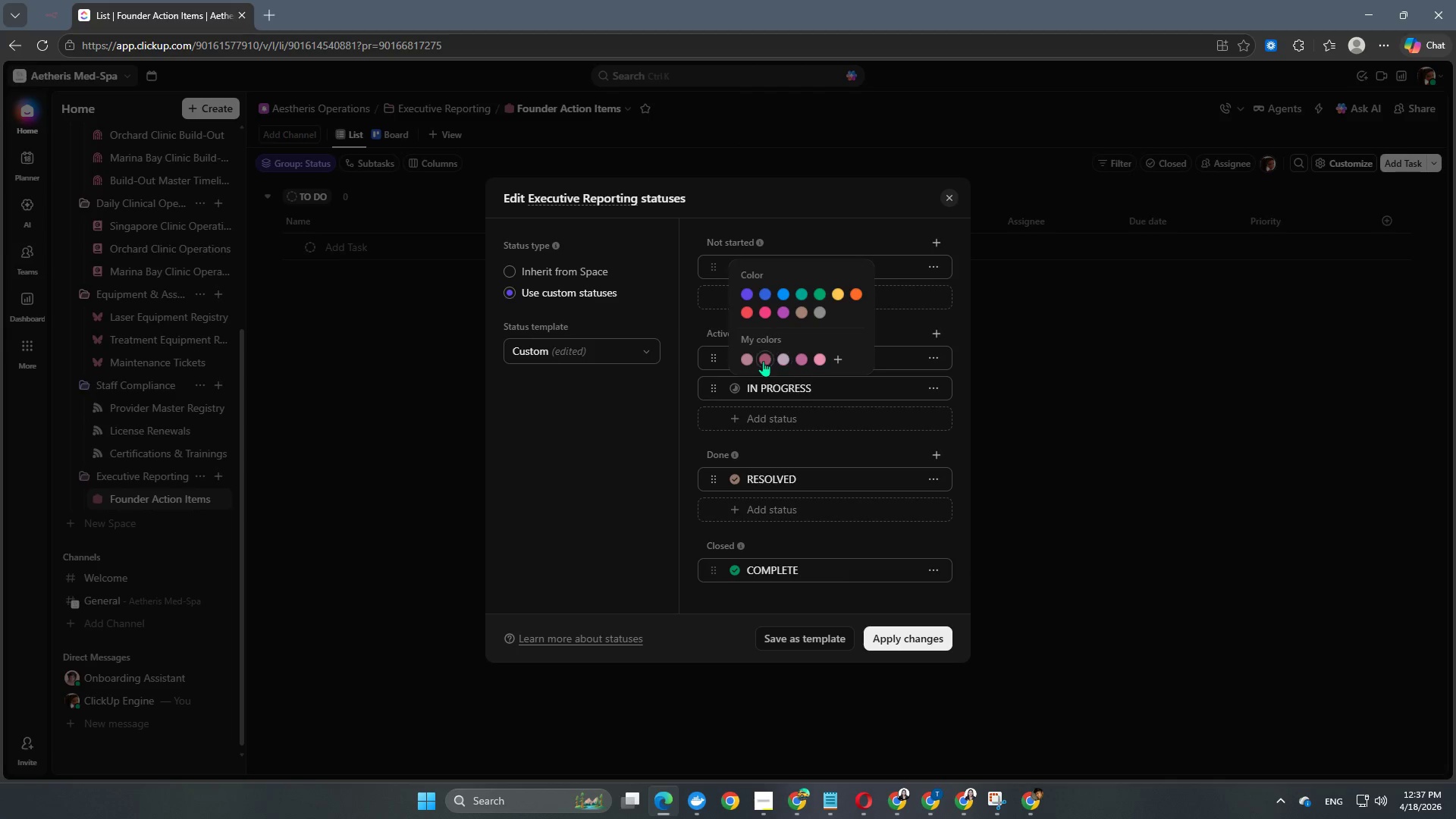 
left_click([745, 356])
 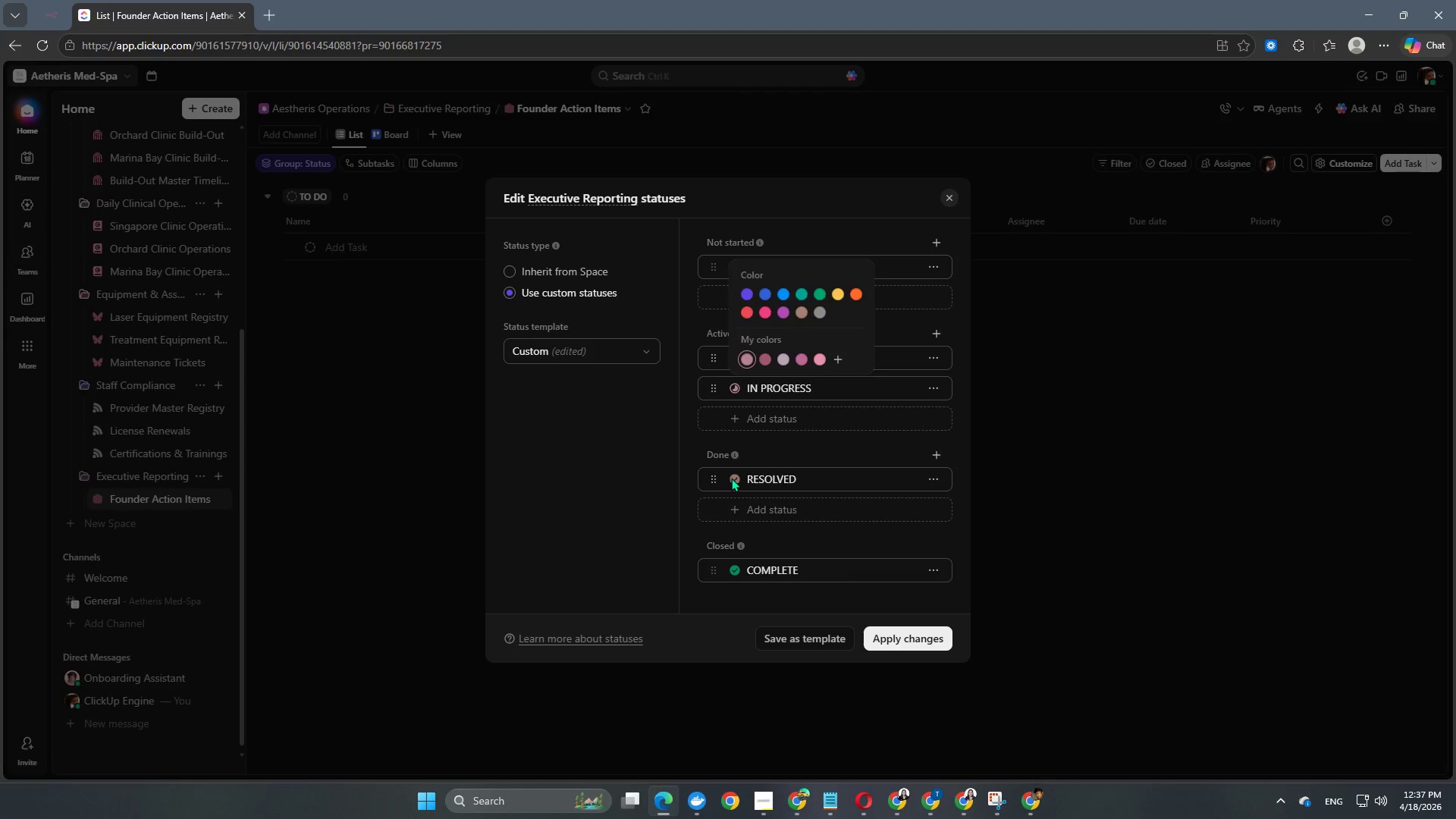 
double_click([736, 482])
 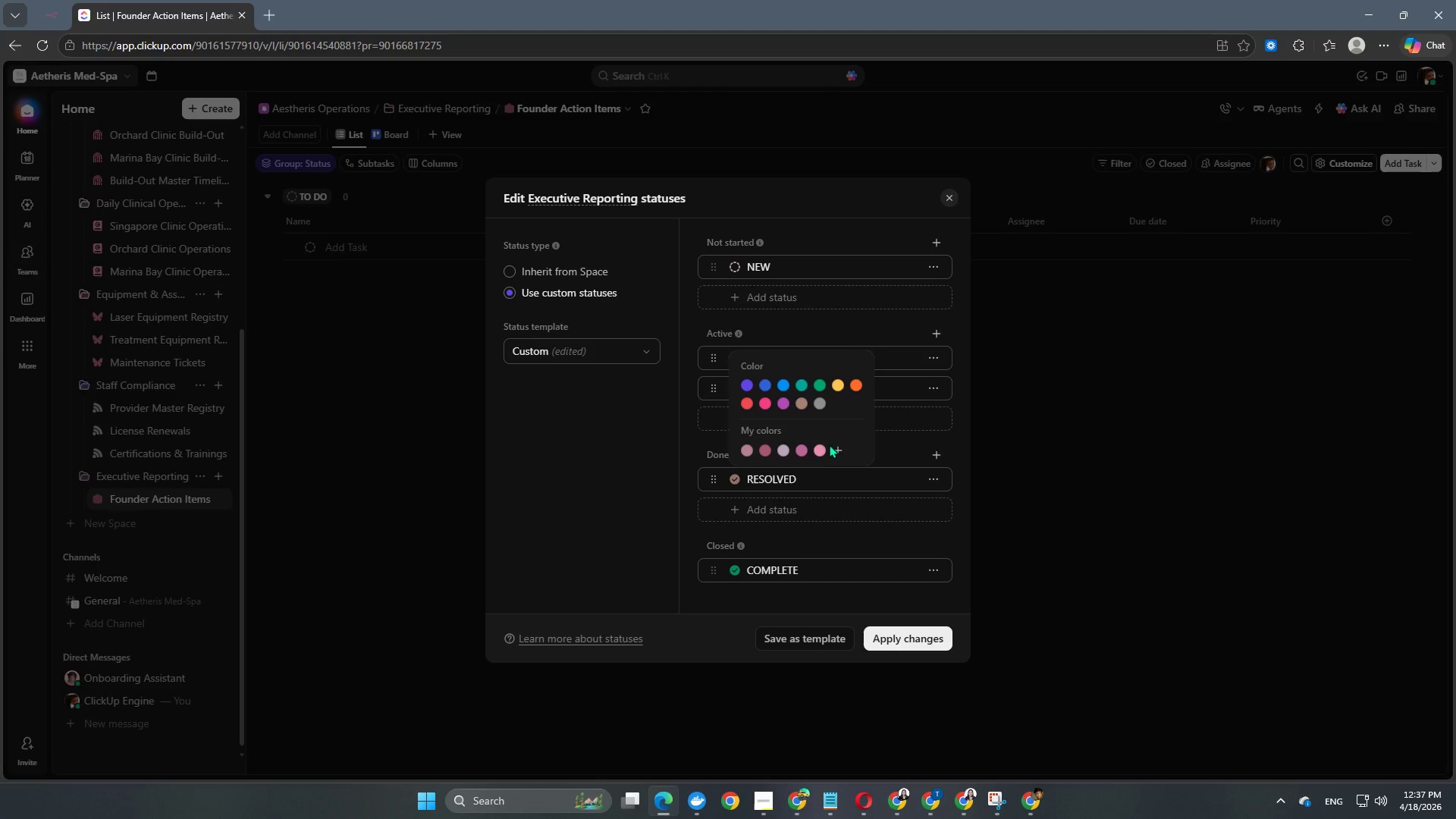 
left_click([820, 453])
 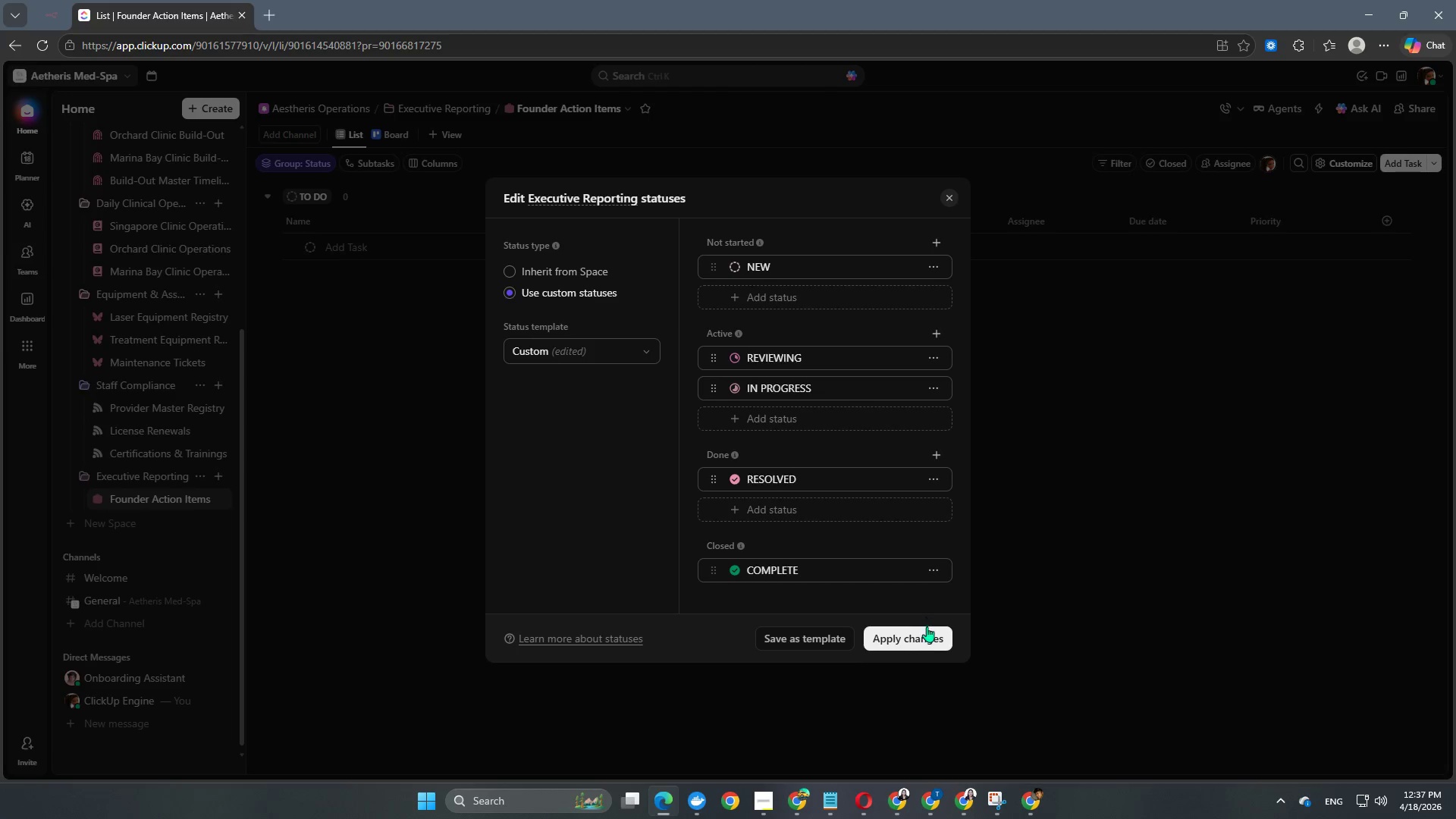 
left_click([923, 641])
 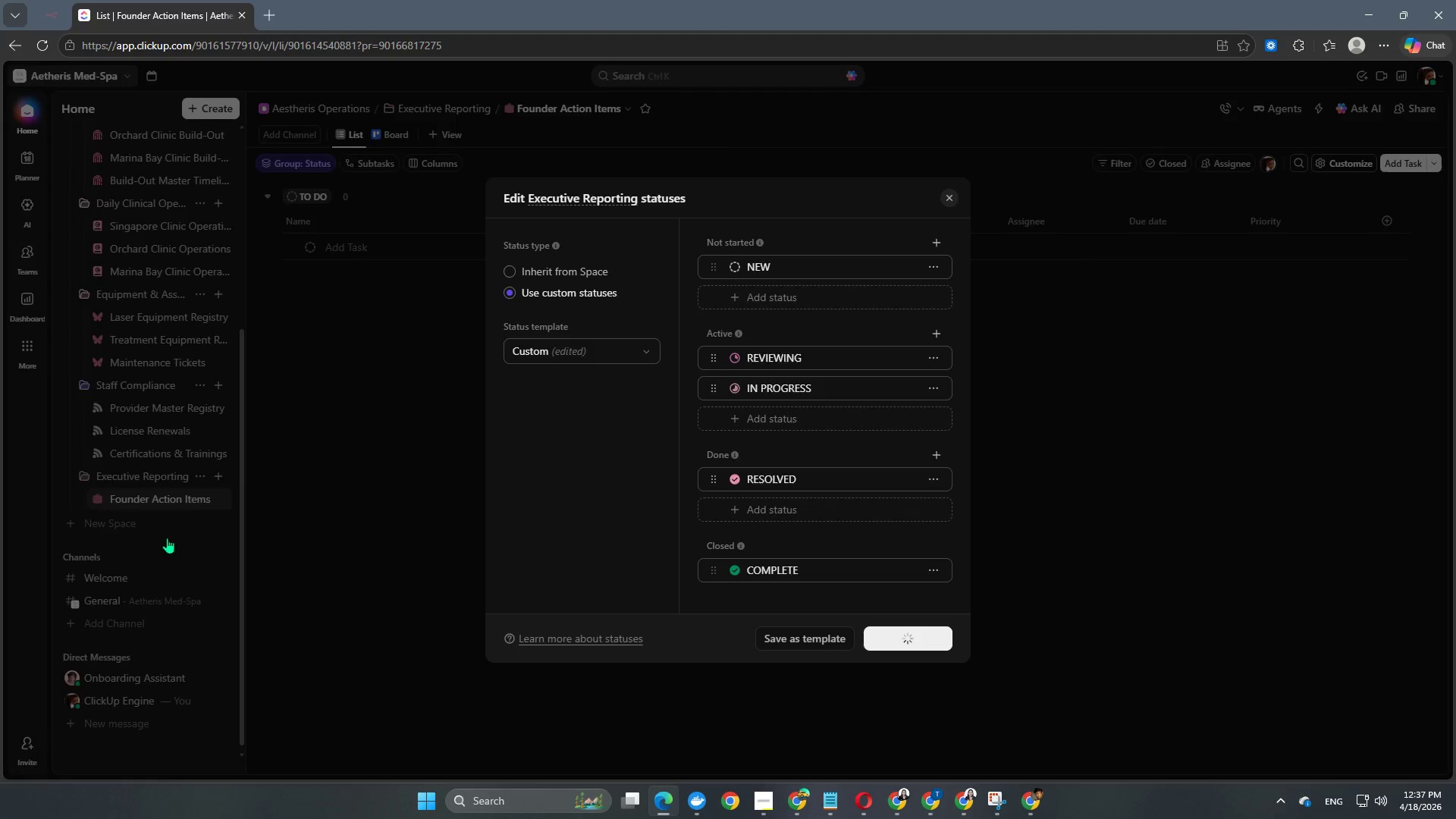 
left_click([199, 478])
 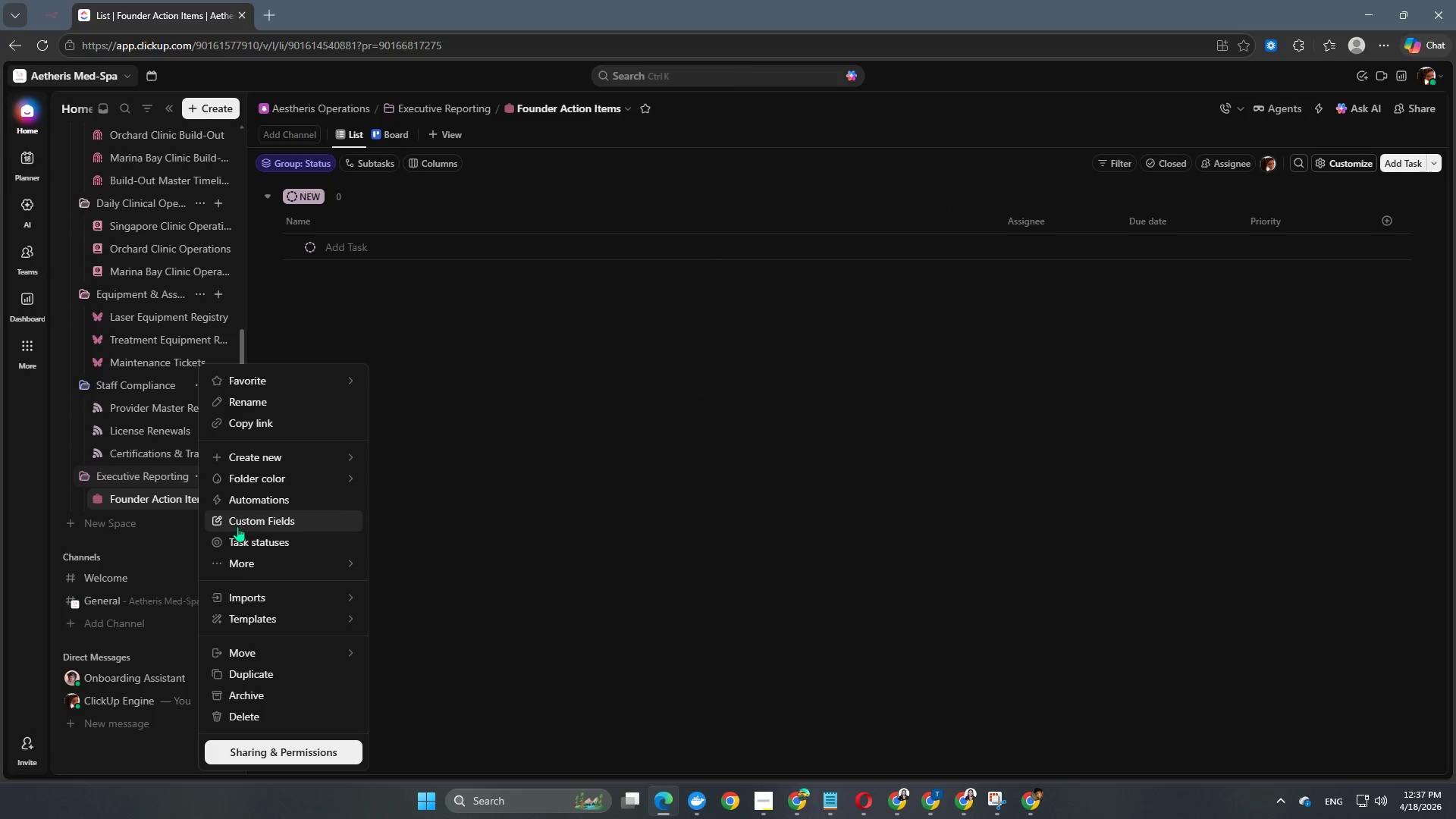 
left_click([237, 539])
 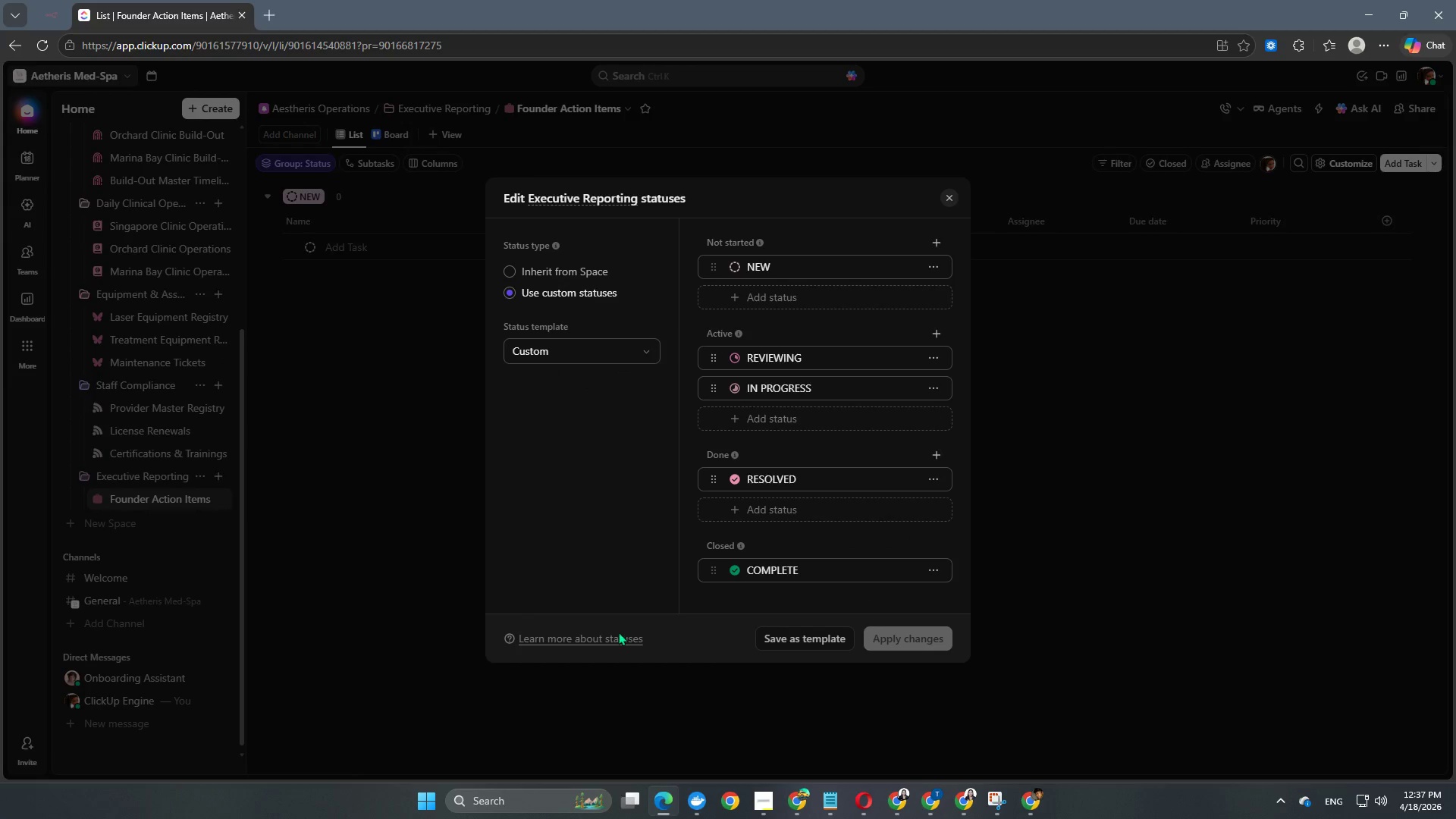 
left_click([784, 646])
 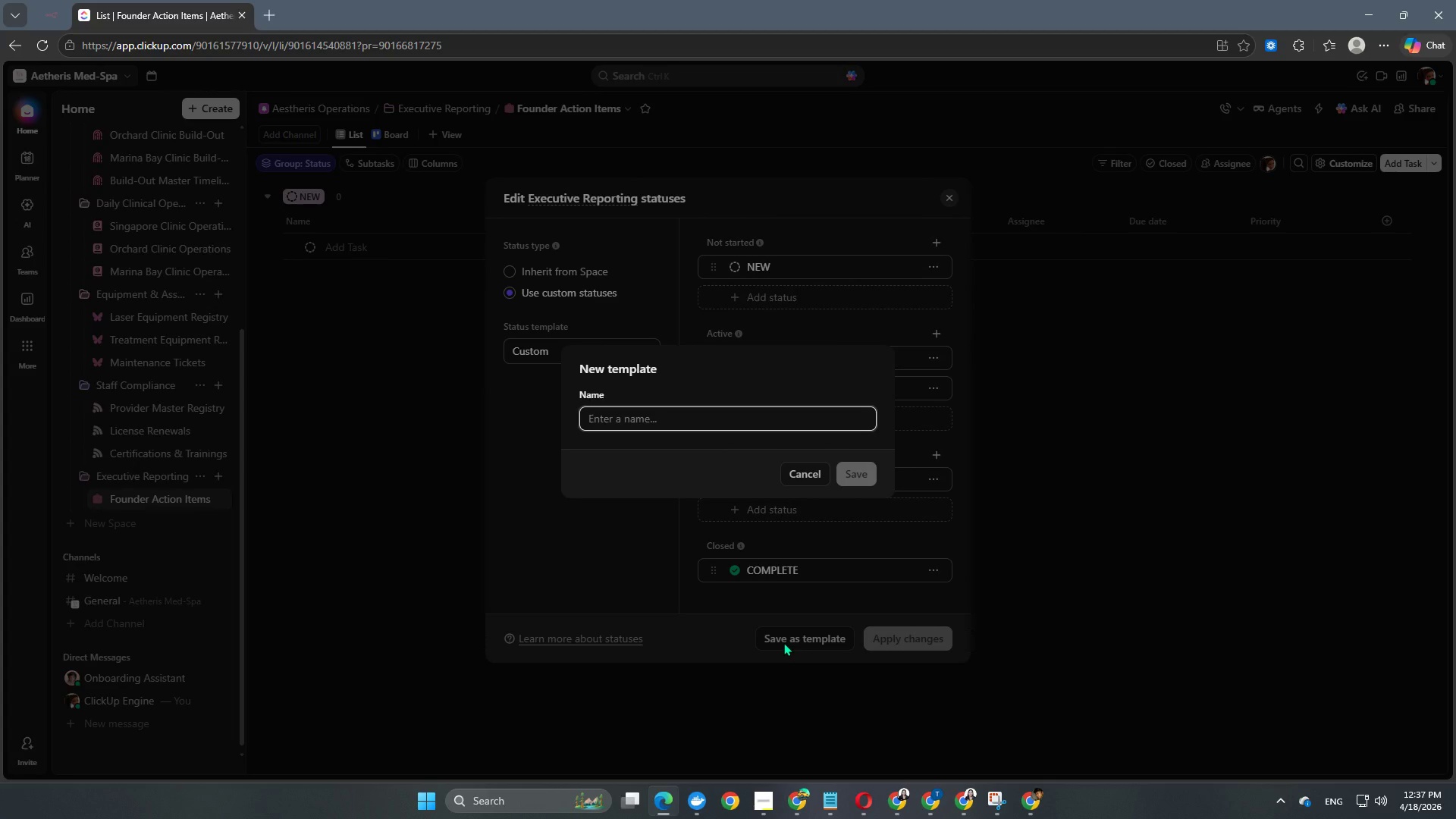 
type(Founder Statuses)
key(NumpadEnter)
 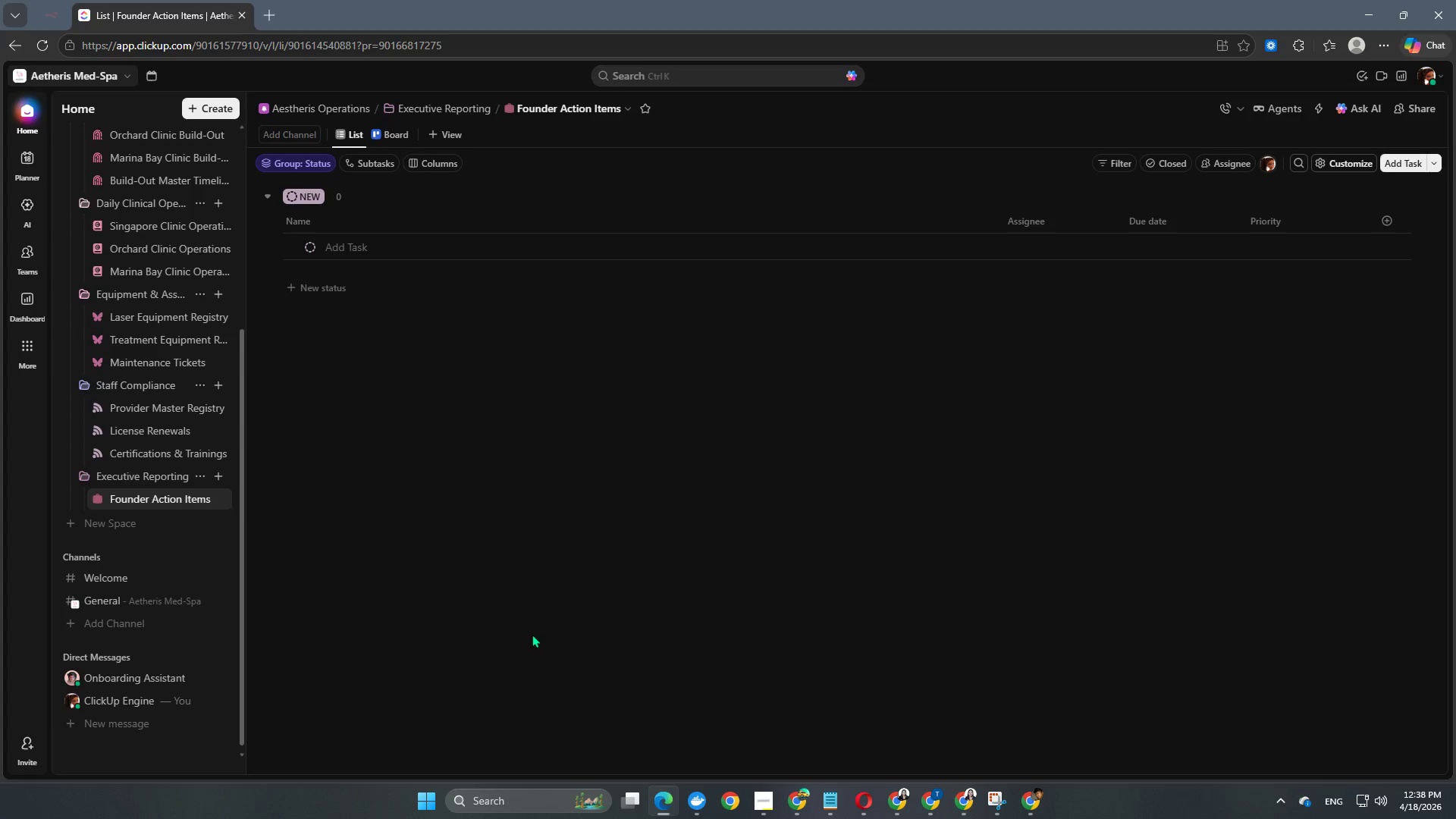 
scroll: coordinate [224, 579], scroll_direction: up, amount: 3.0
 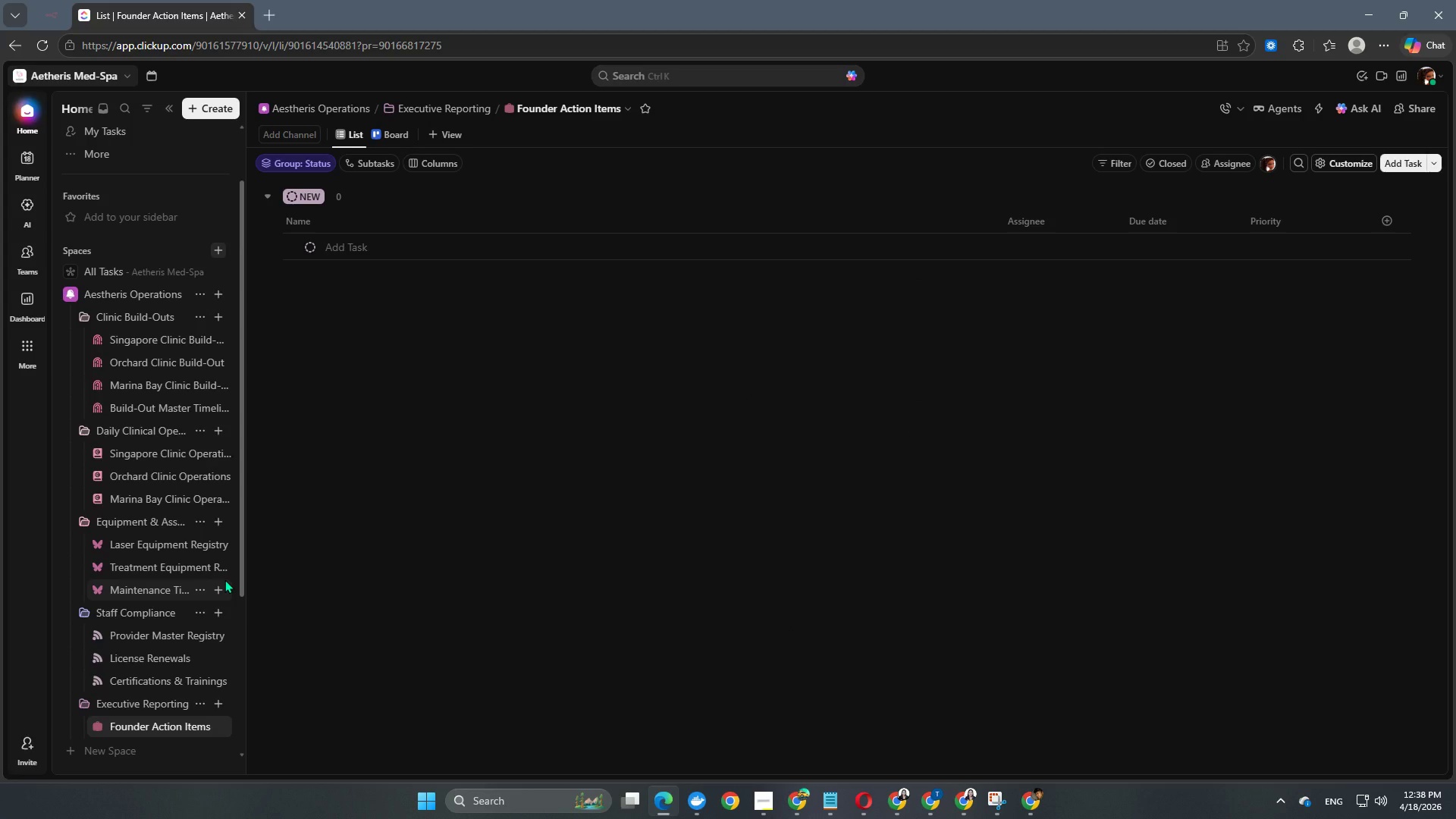 
wait(12.59)
 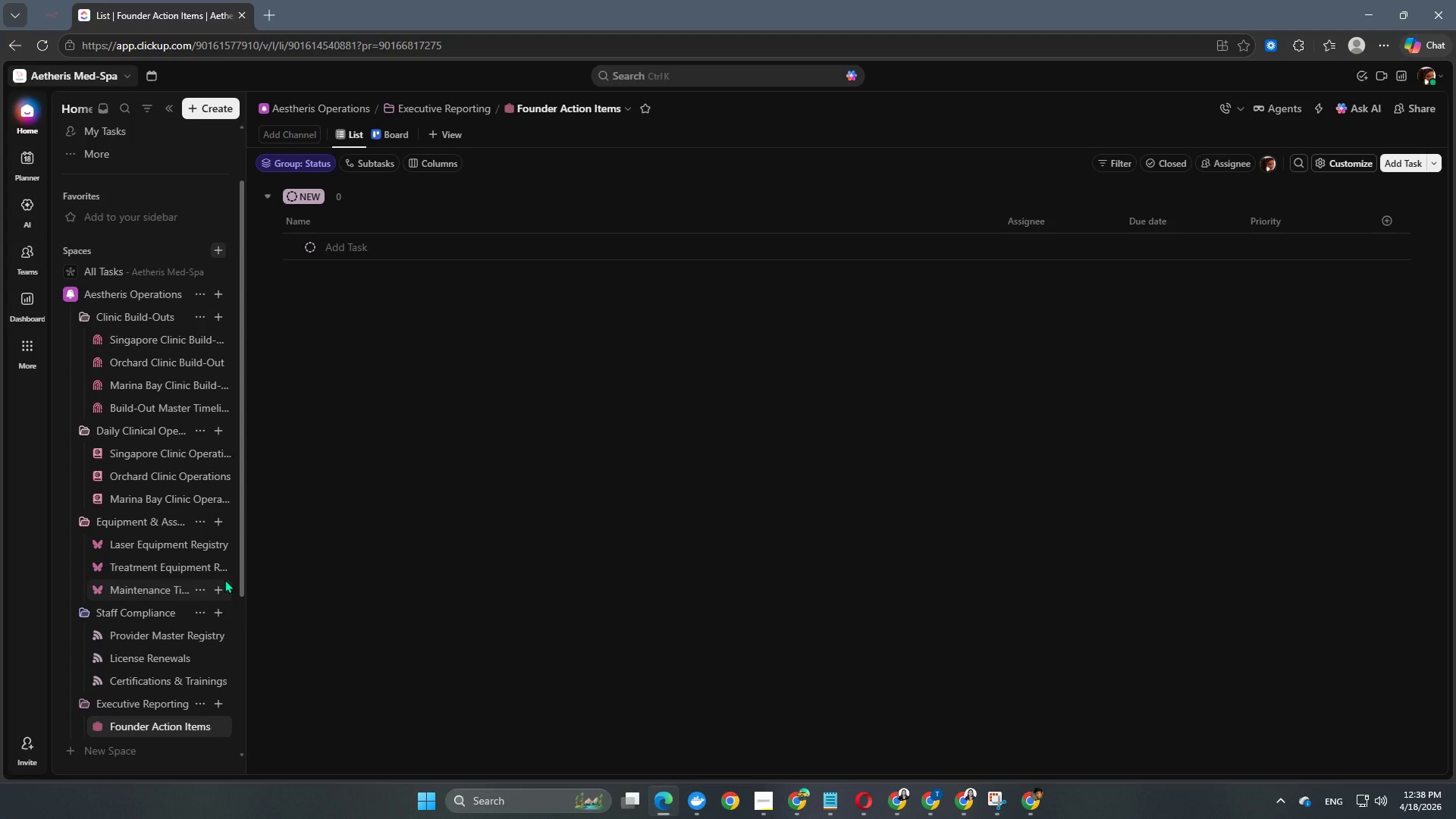 
left_click([196, 296])
 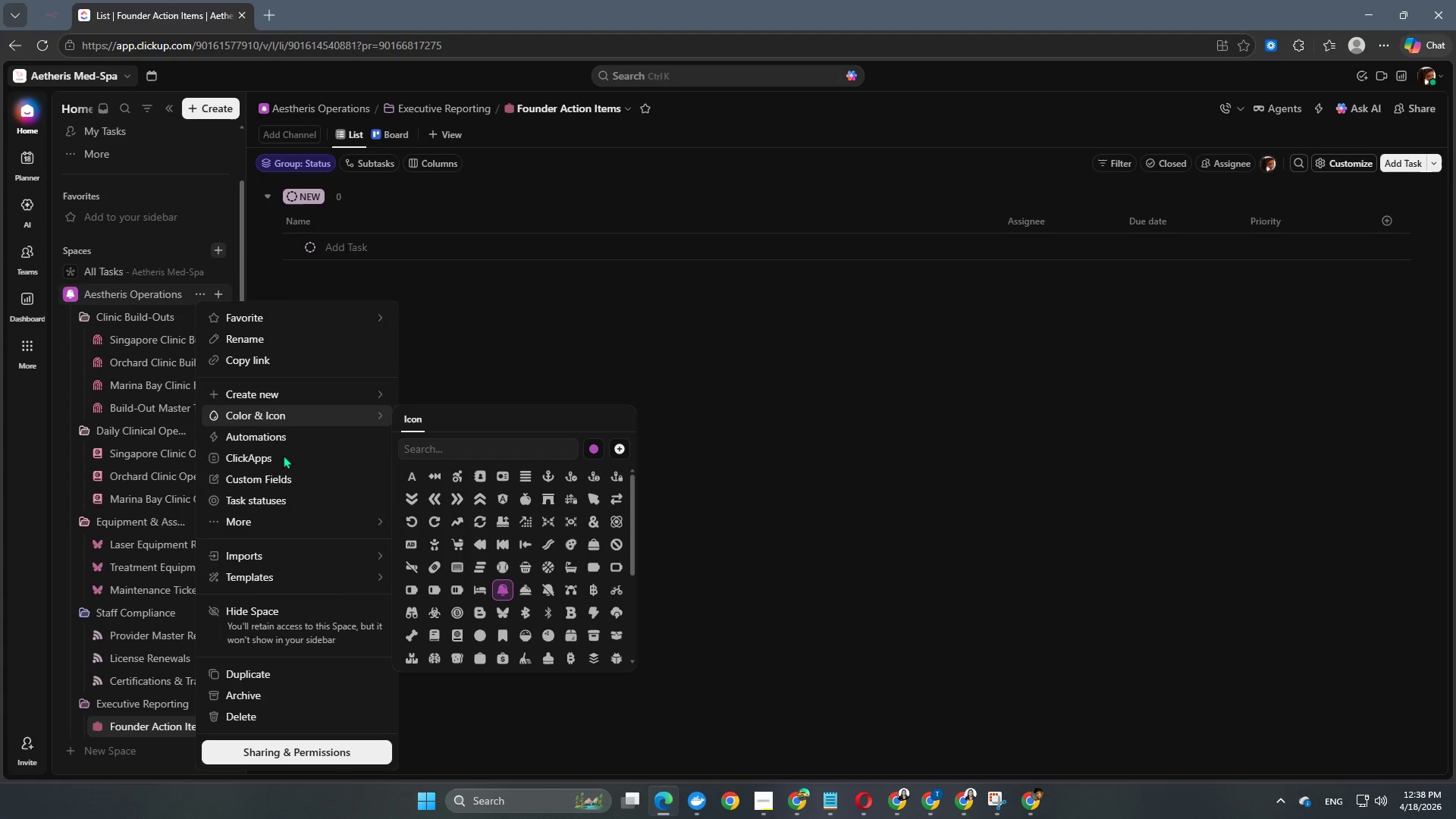 
left_click([281, 482])
 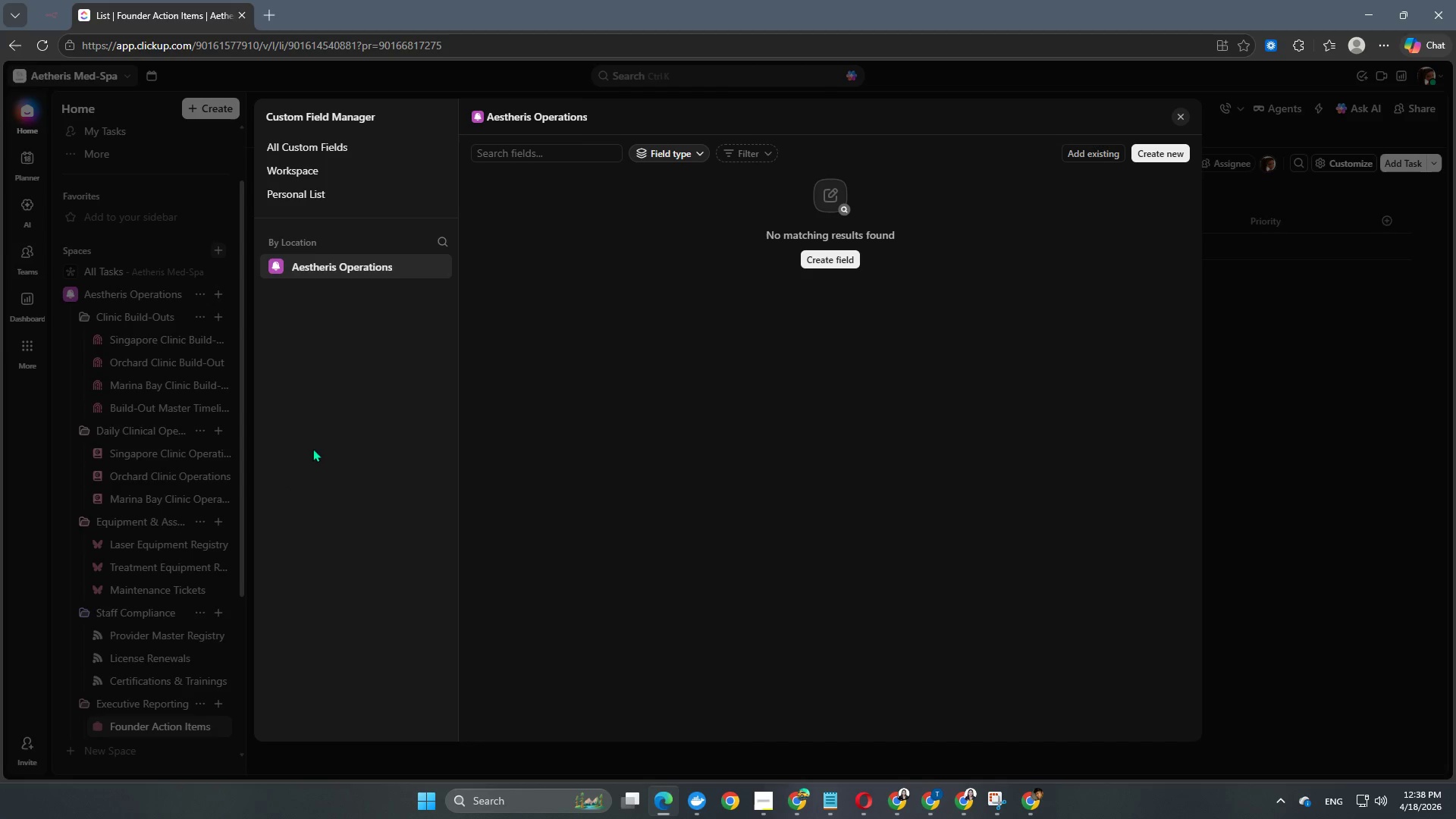 
mouse_move([848, 260])
 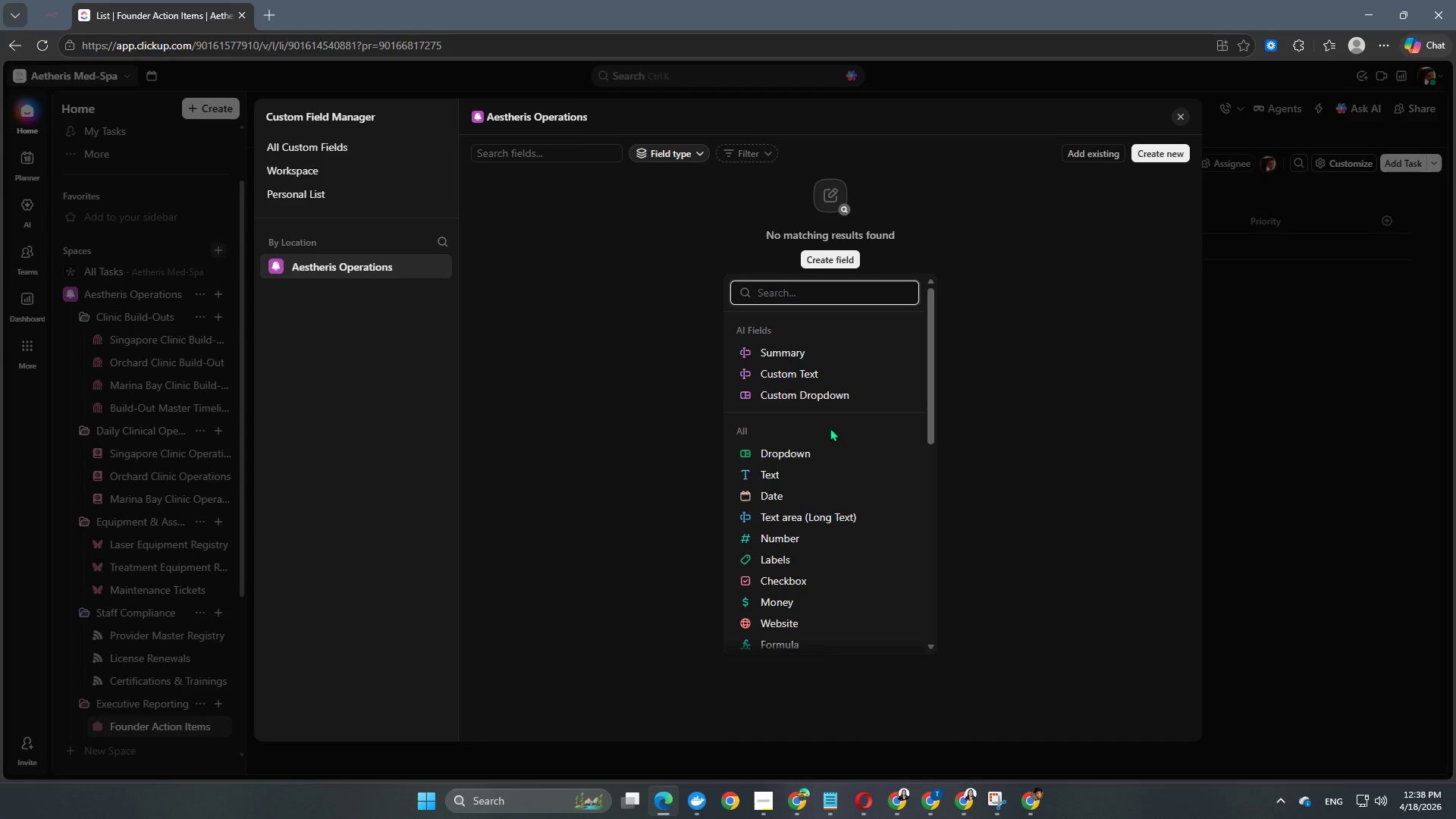 
left_click([776, 448])
 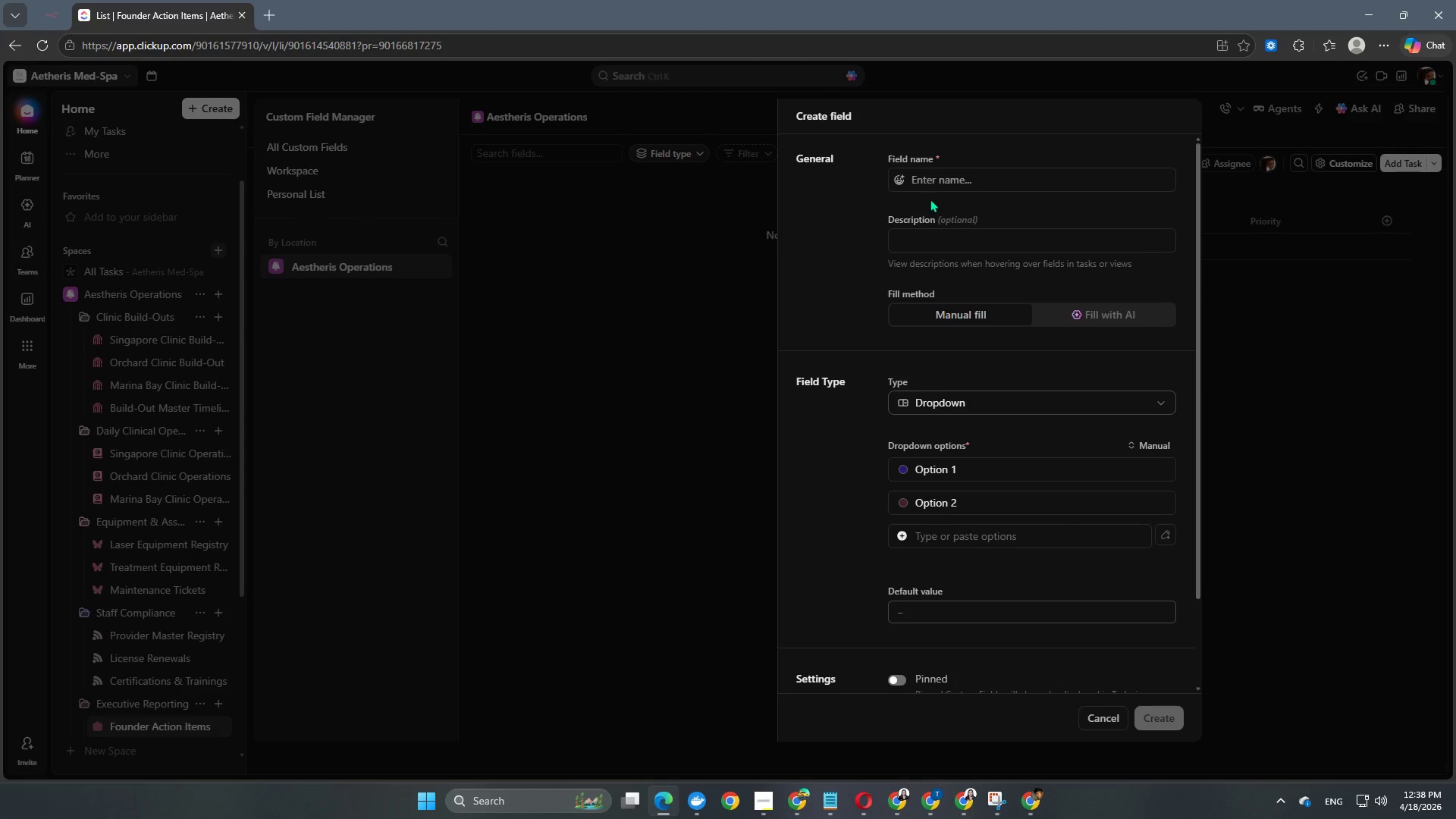 
left_click([956, 180])
 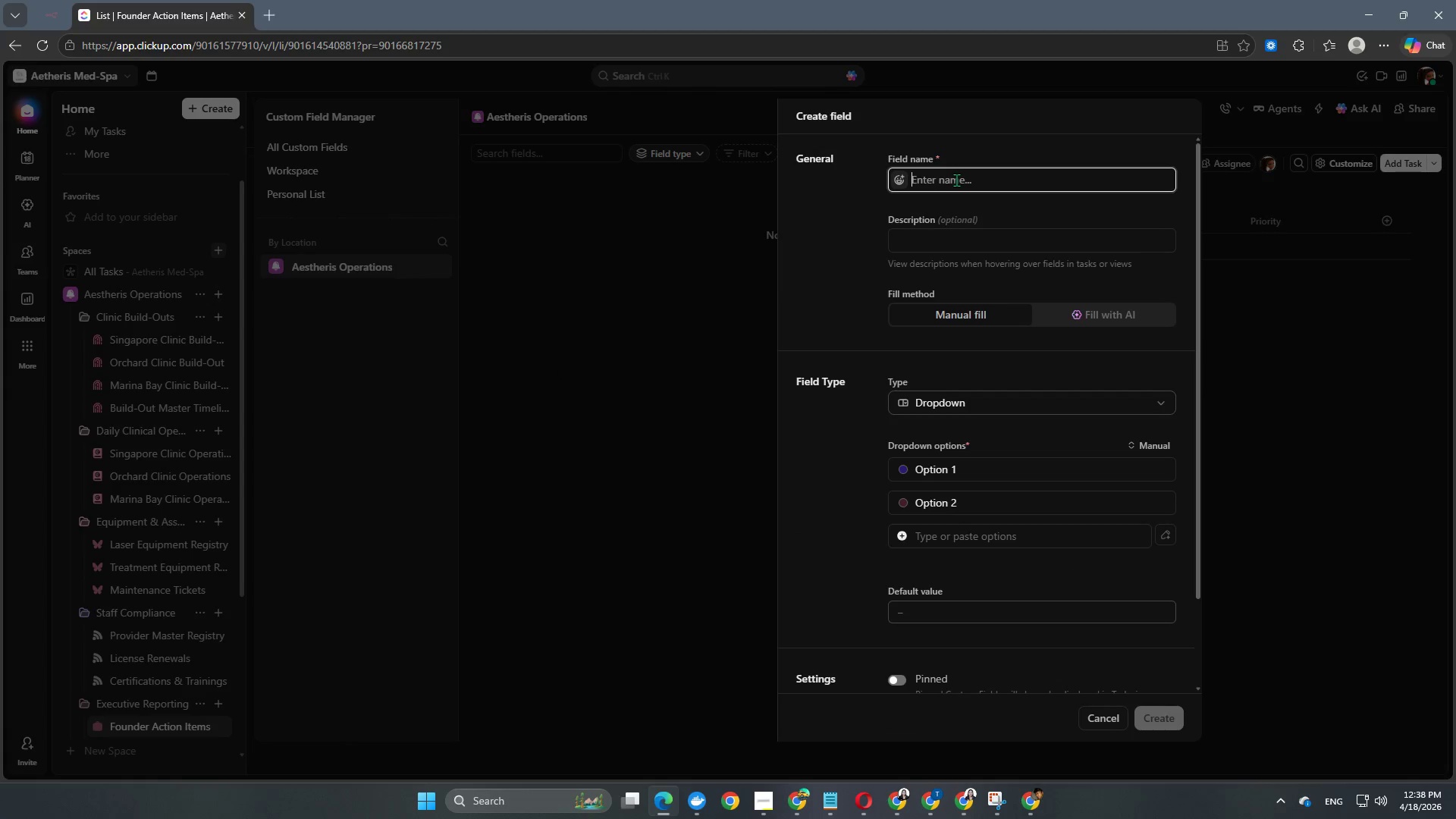 
type(Clinic Locations)
key(Backspace)
 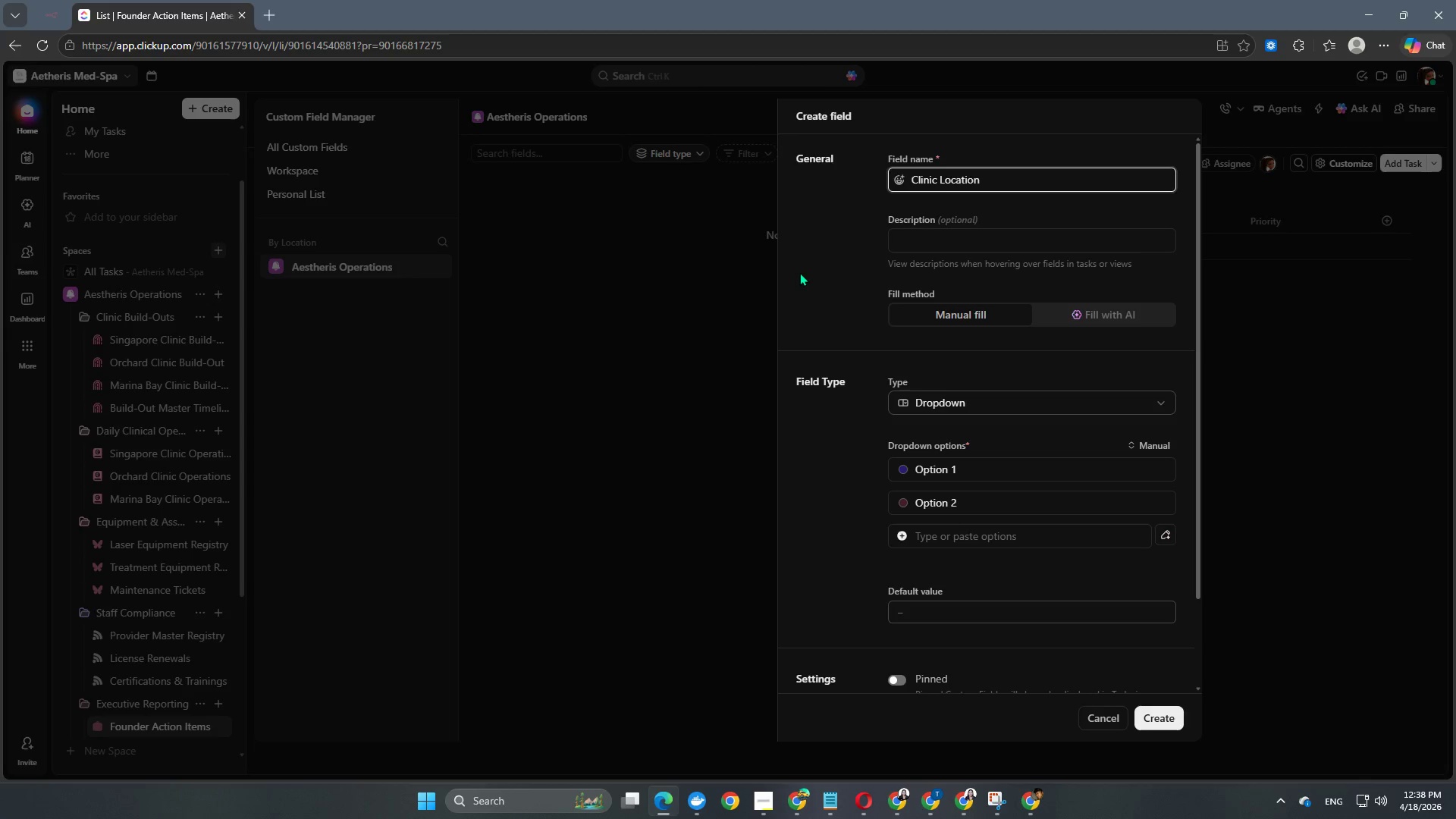 
left_click([834, 265])
 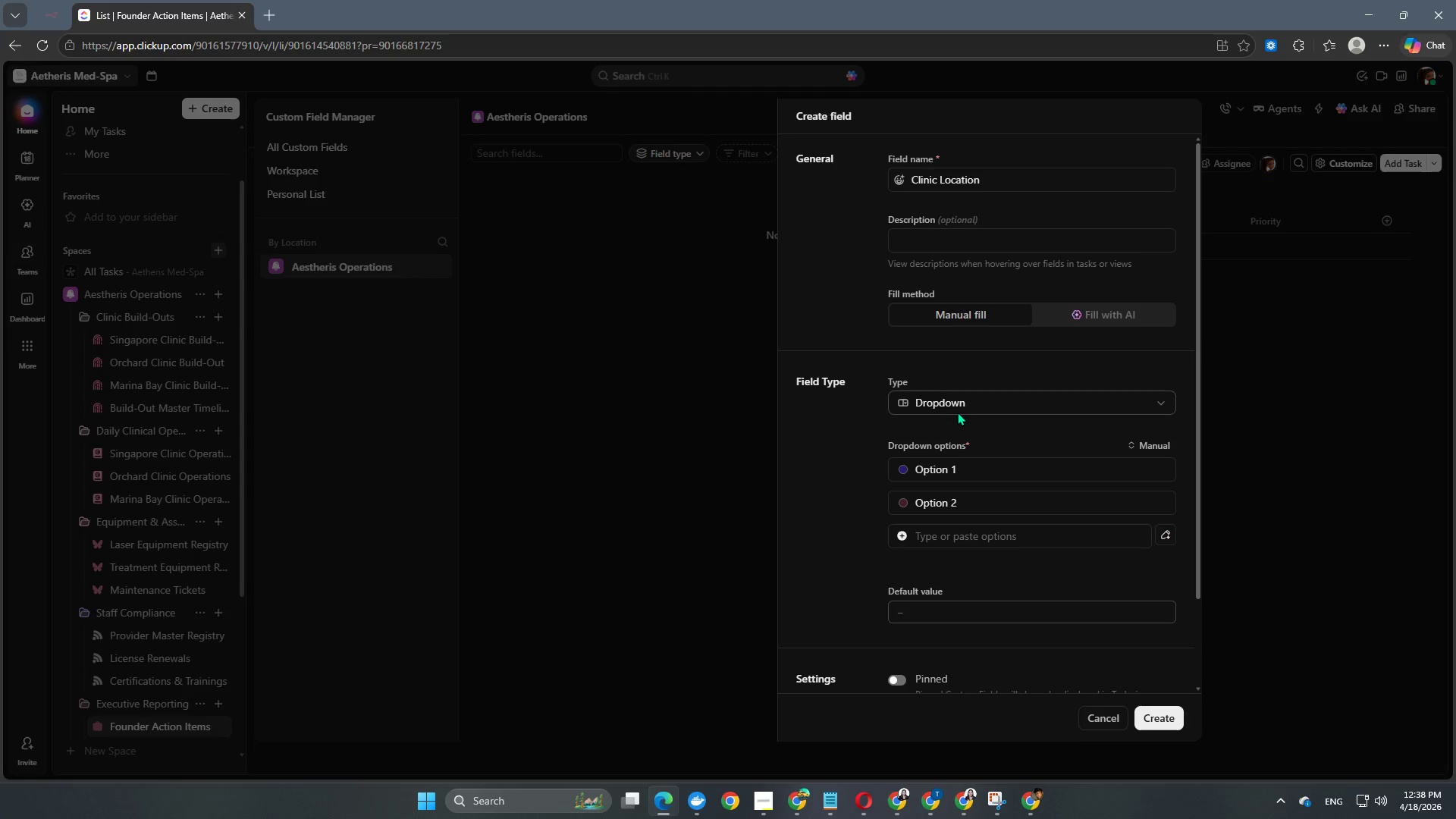 
left_click([942, 472])
 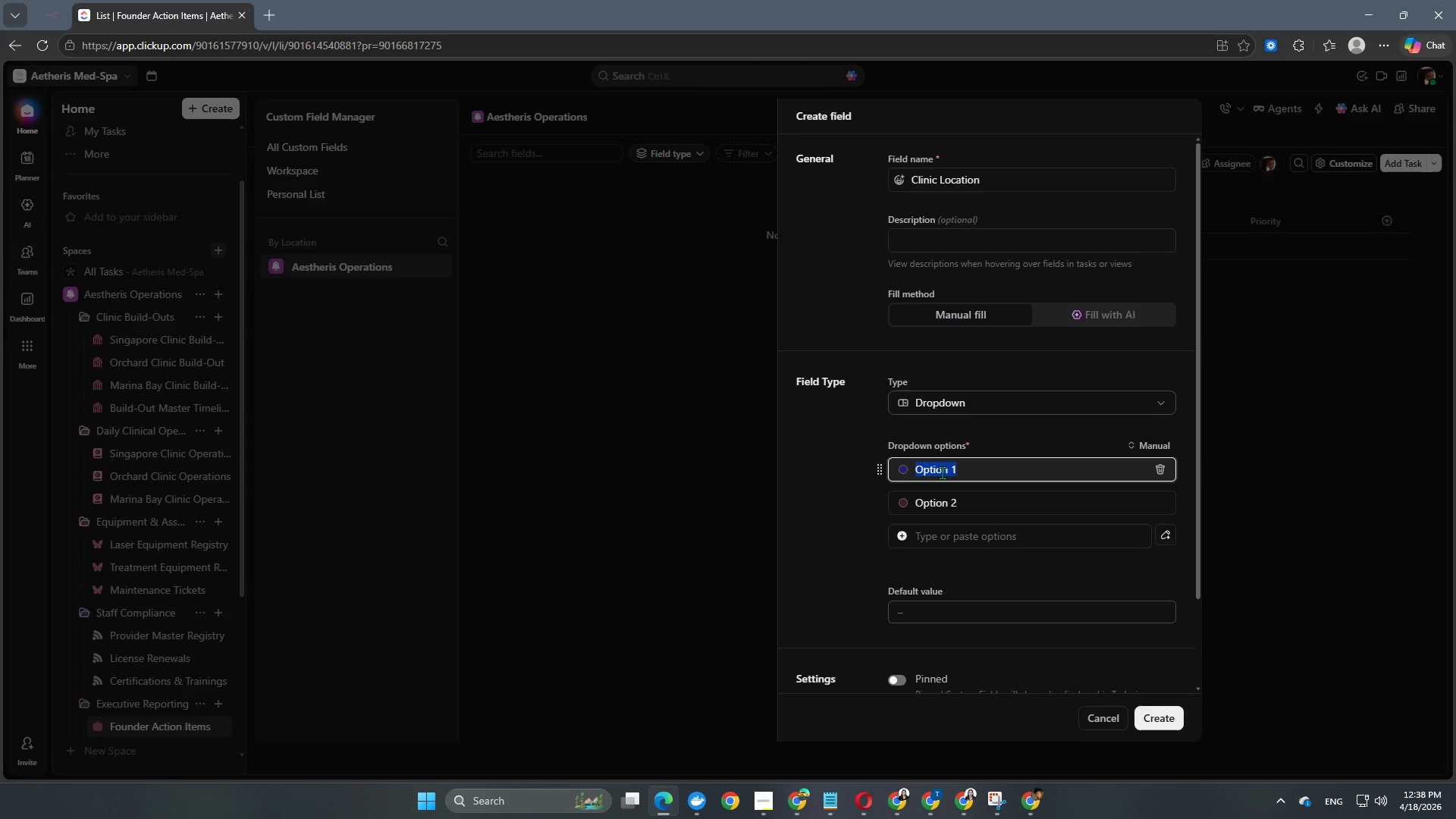 
type(Singap)
key(Backspace)
type(a)
 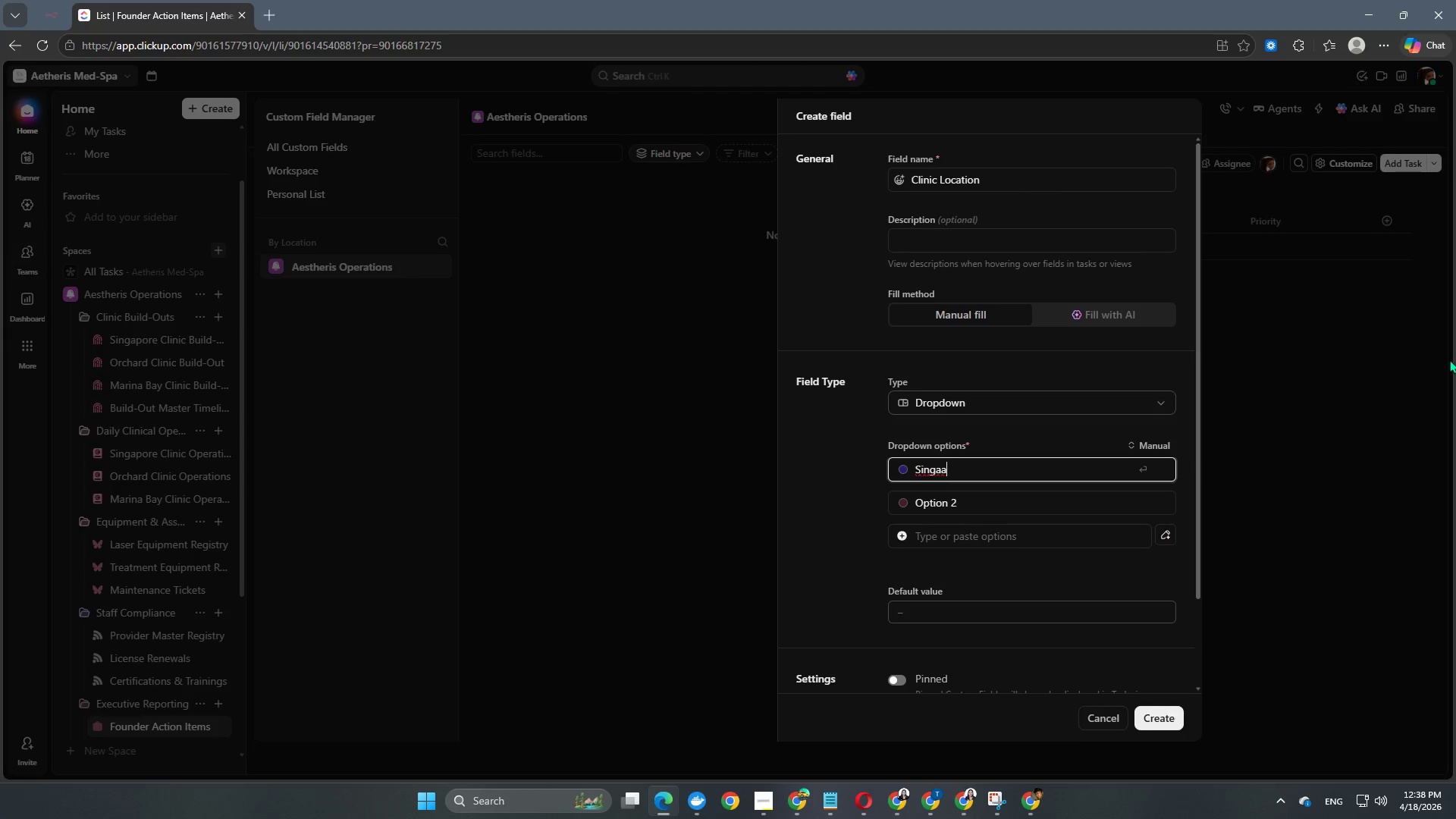 
key(Backspace)
type(pore)
 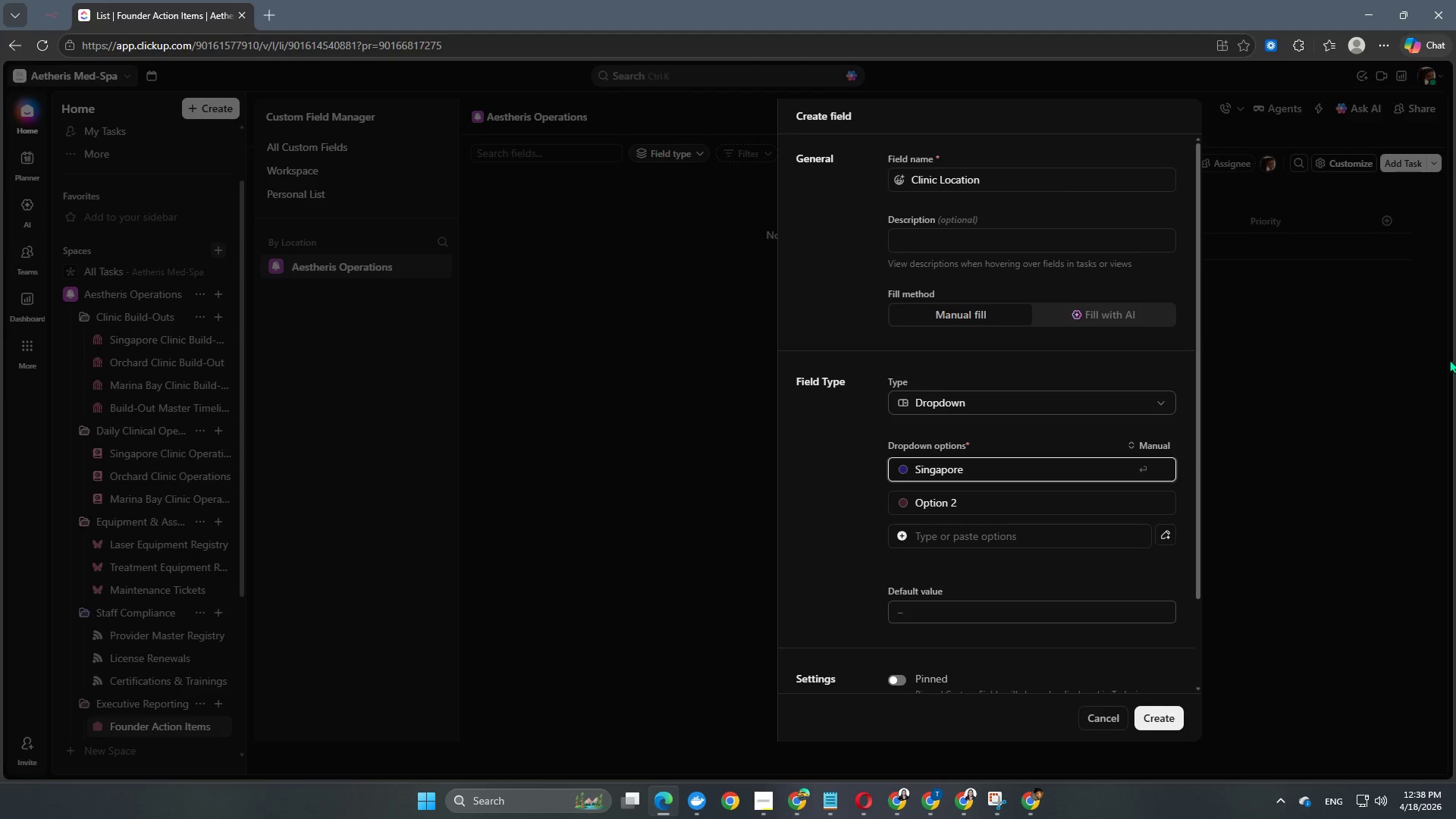 
key(Enter)
 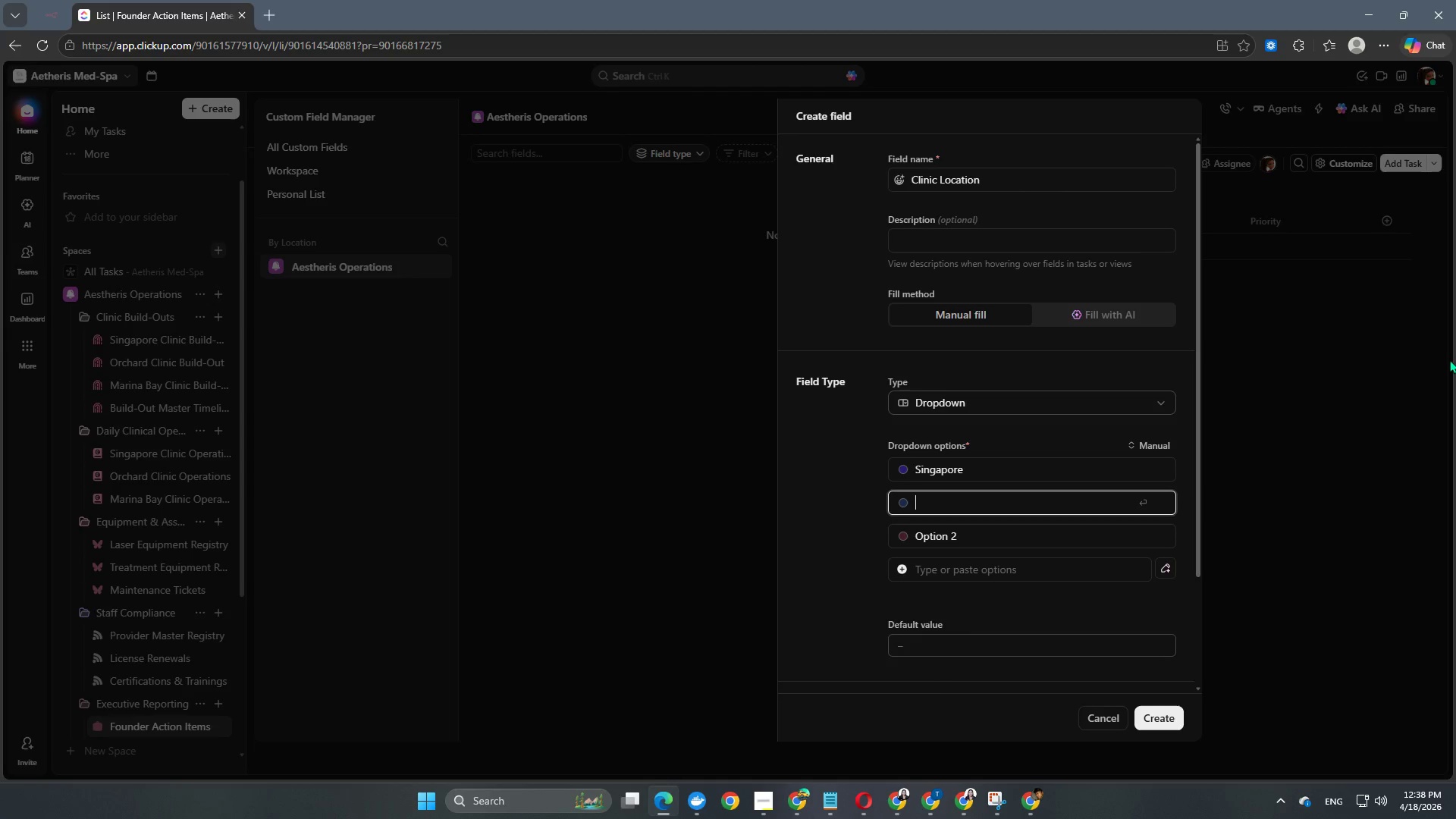 
type(Marina Bay)
 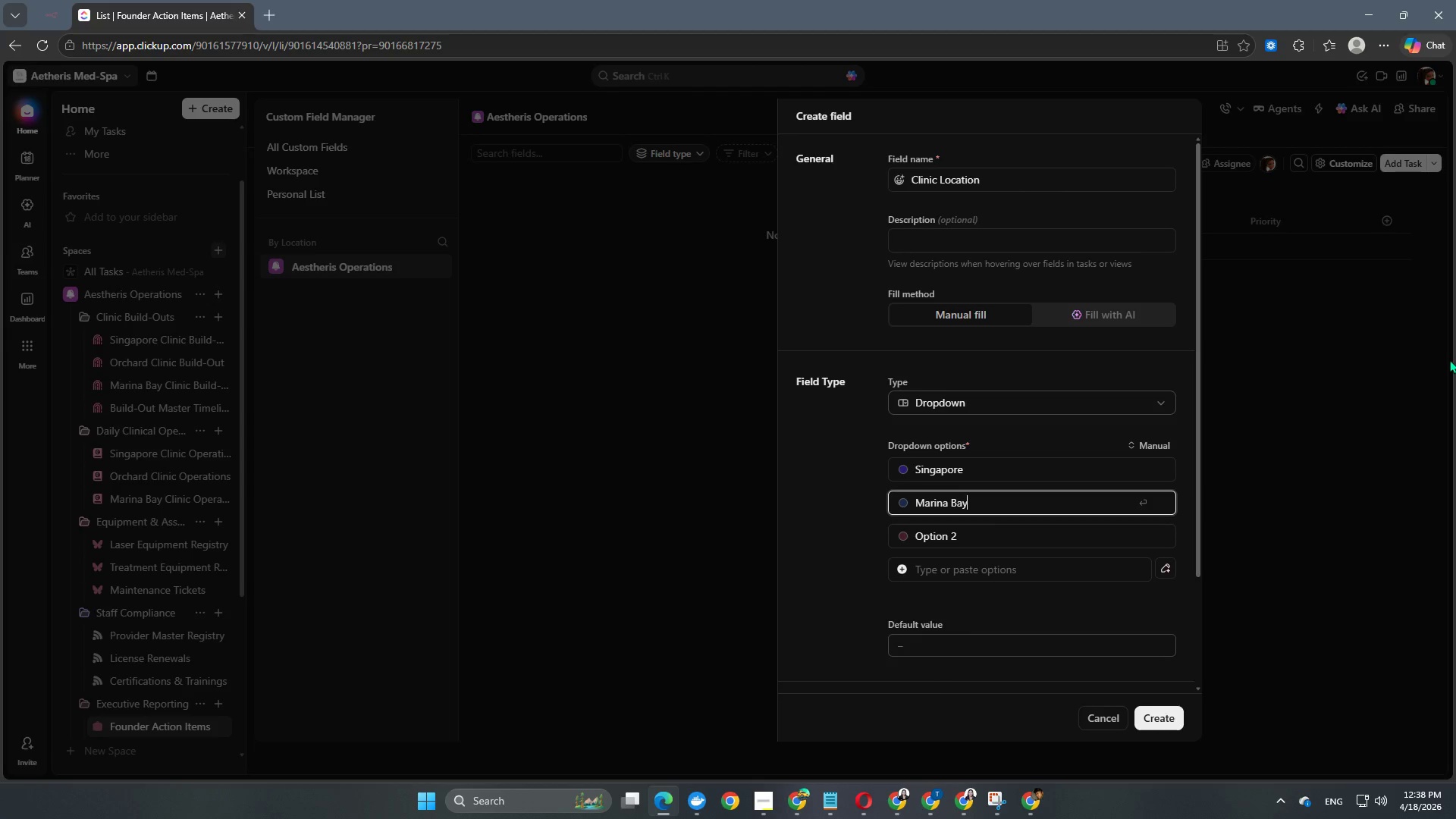 
key(Enter)
 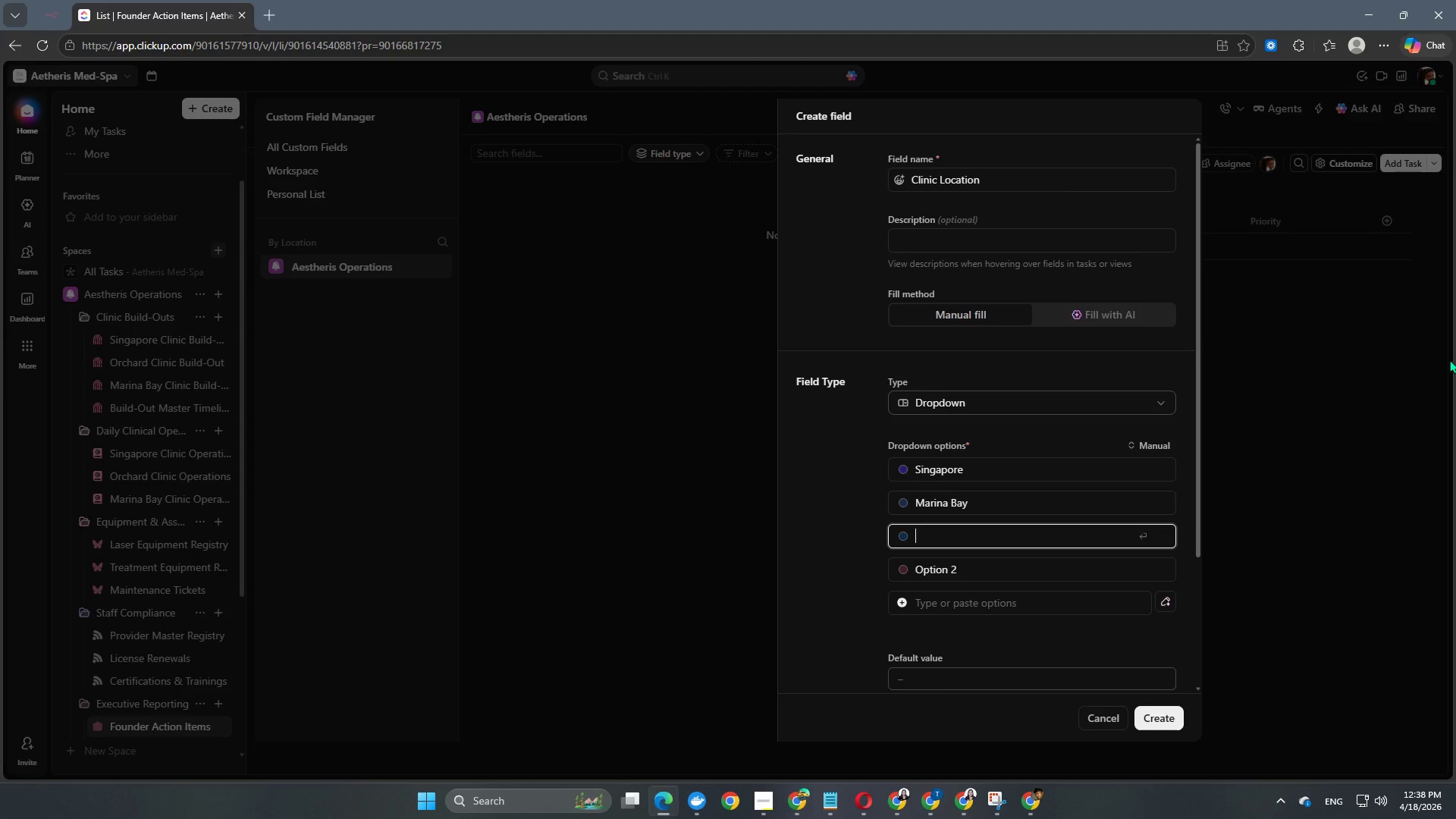 
type(Orchard.)
key(NumpadEnter)
 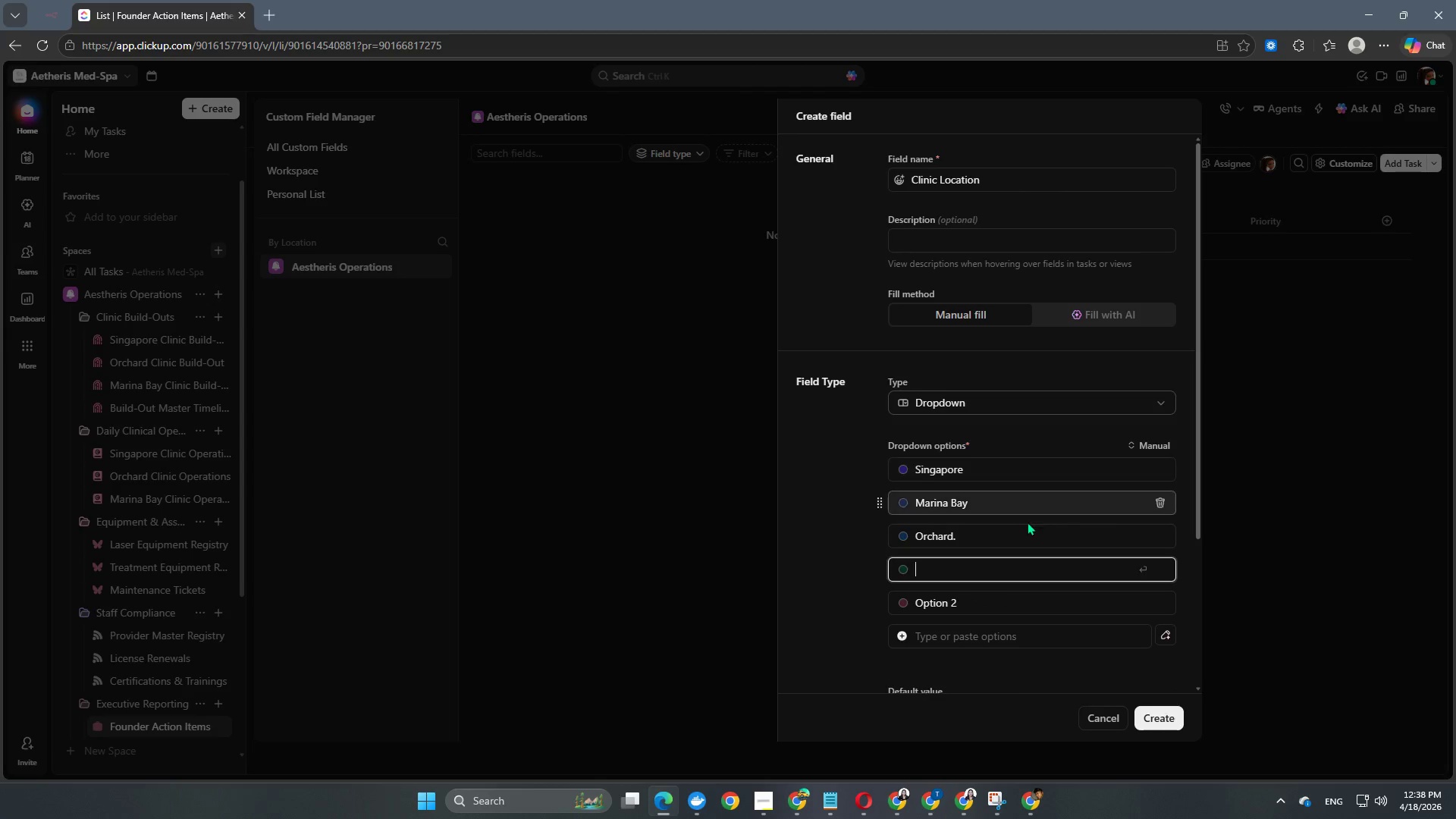 
left_click([1006, 535])
 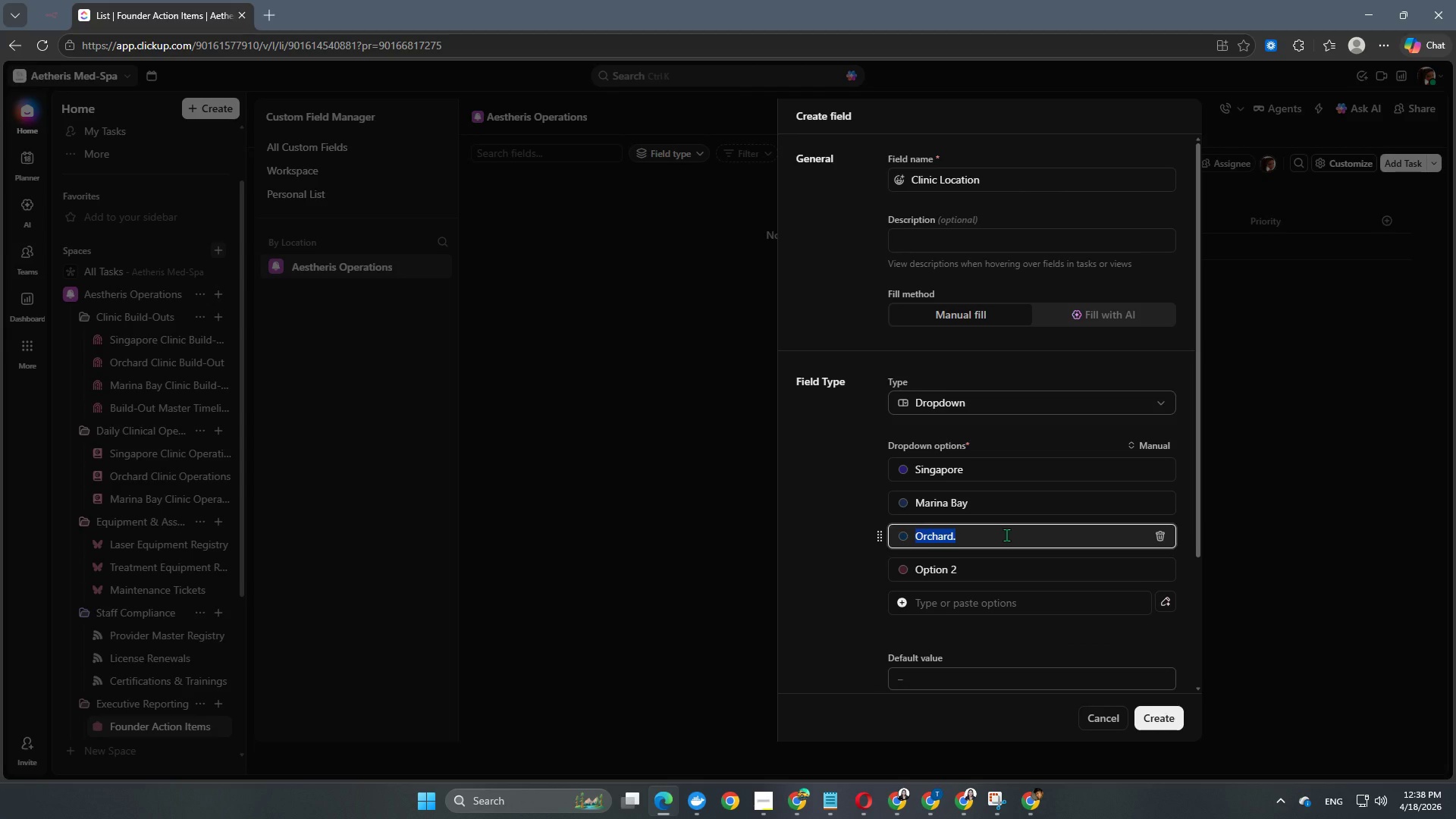 
left_click([1006, 535])
 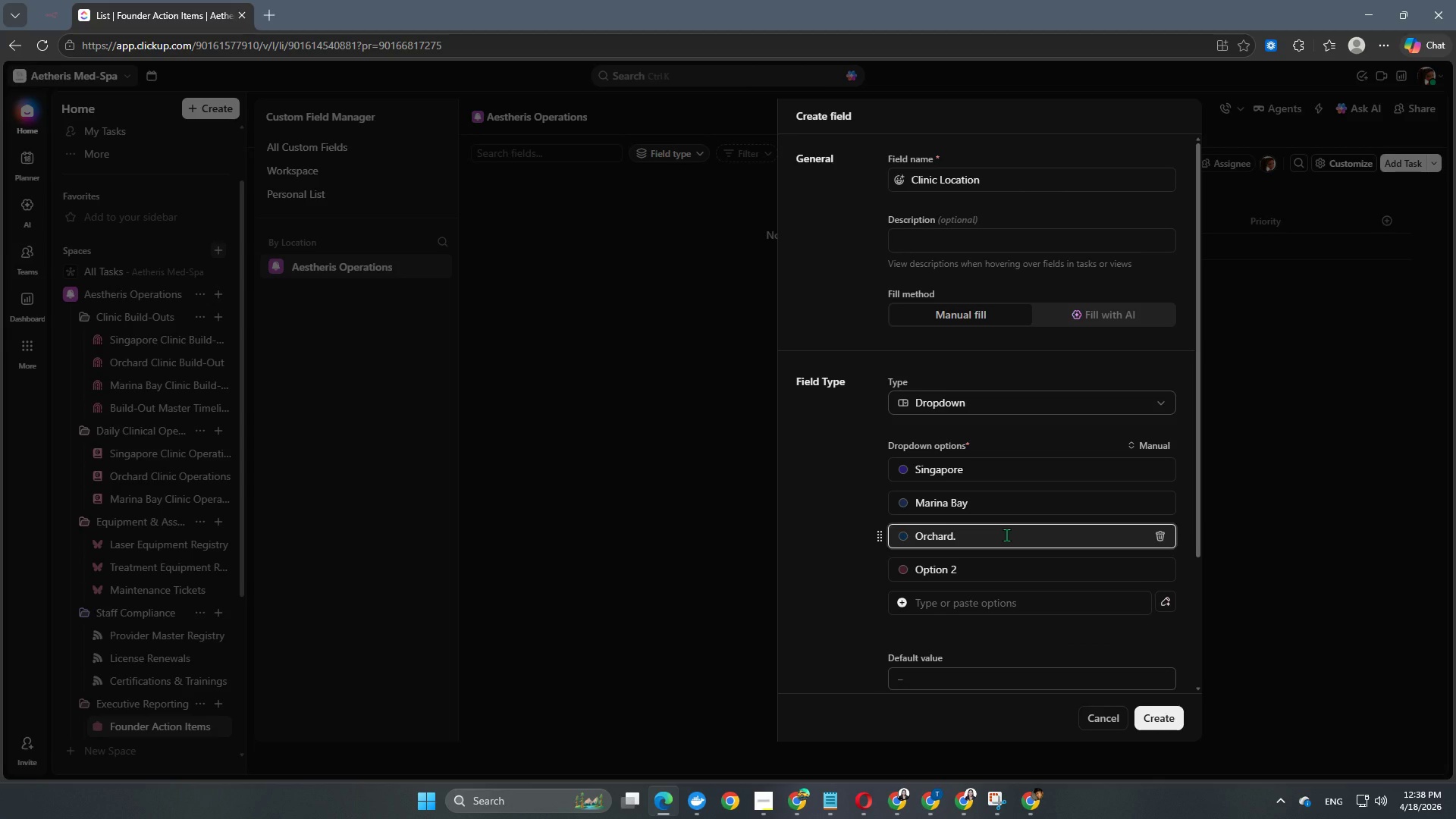 
key(Backspace)
 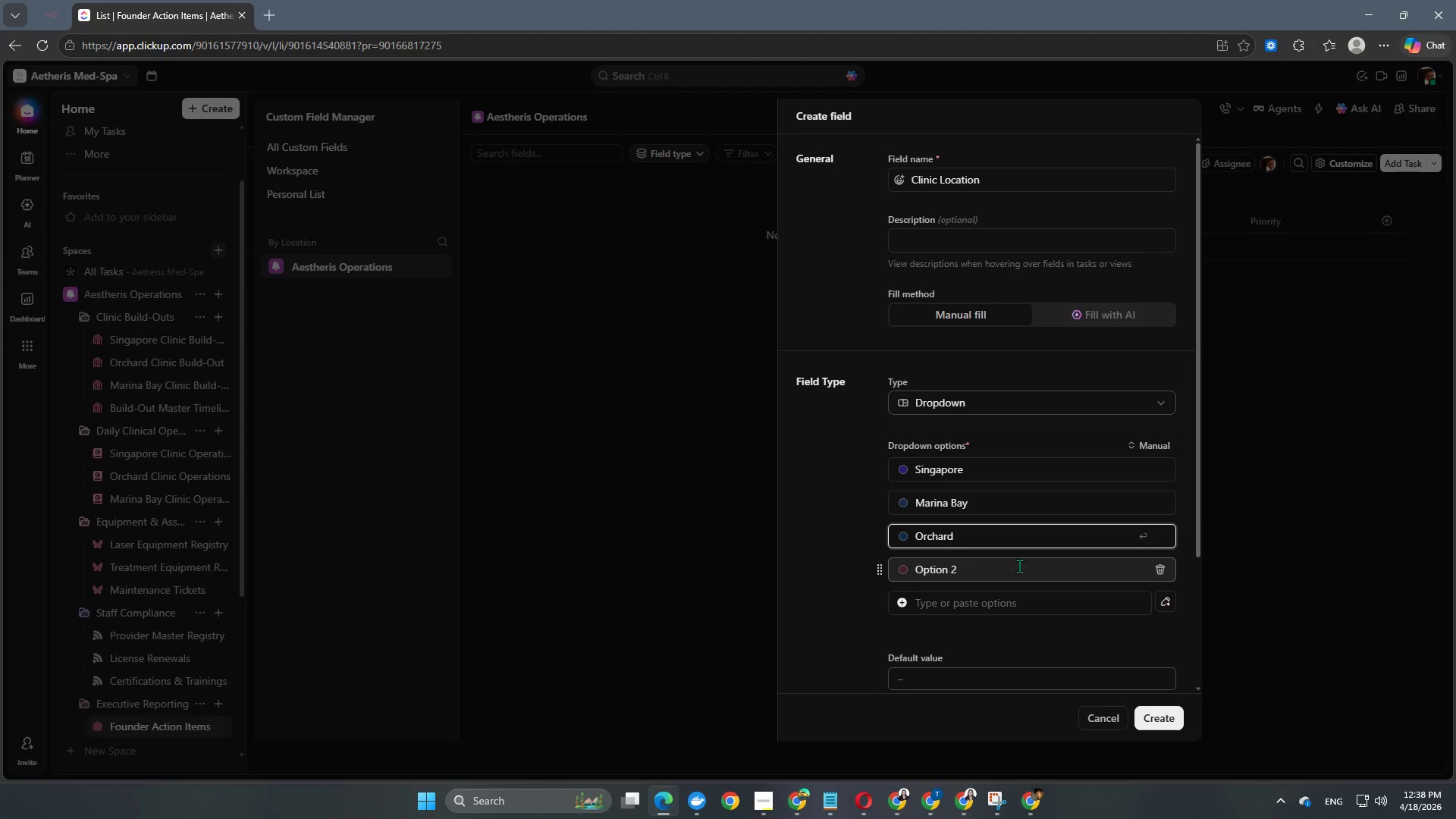 
left_click([1055, 566])
 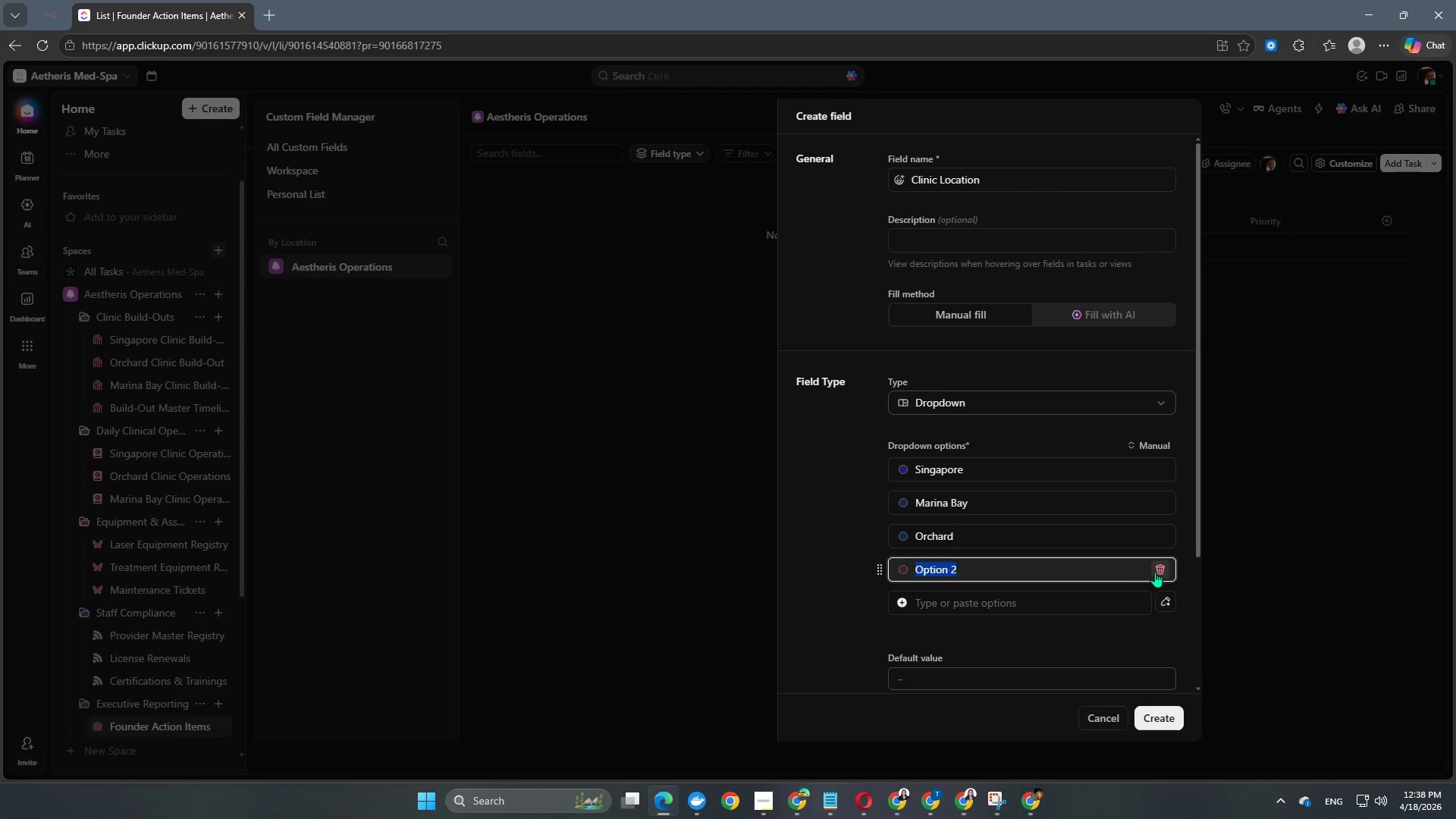 
left_click([1157, 572])
 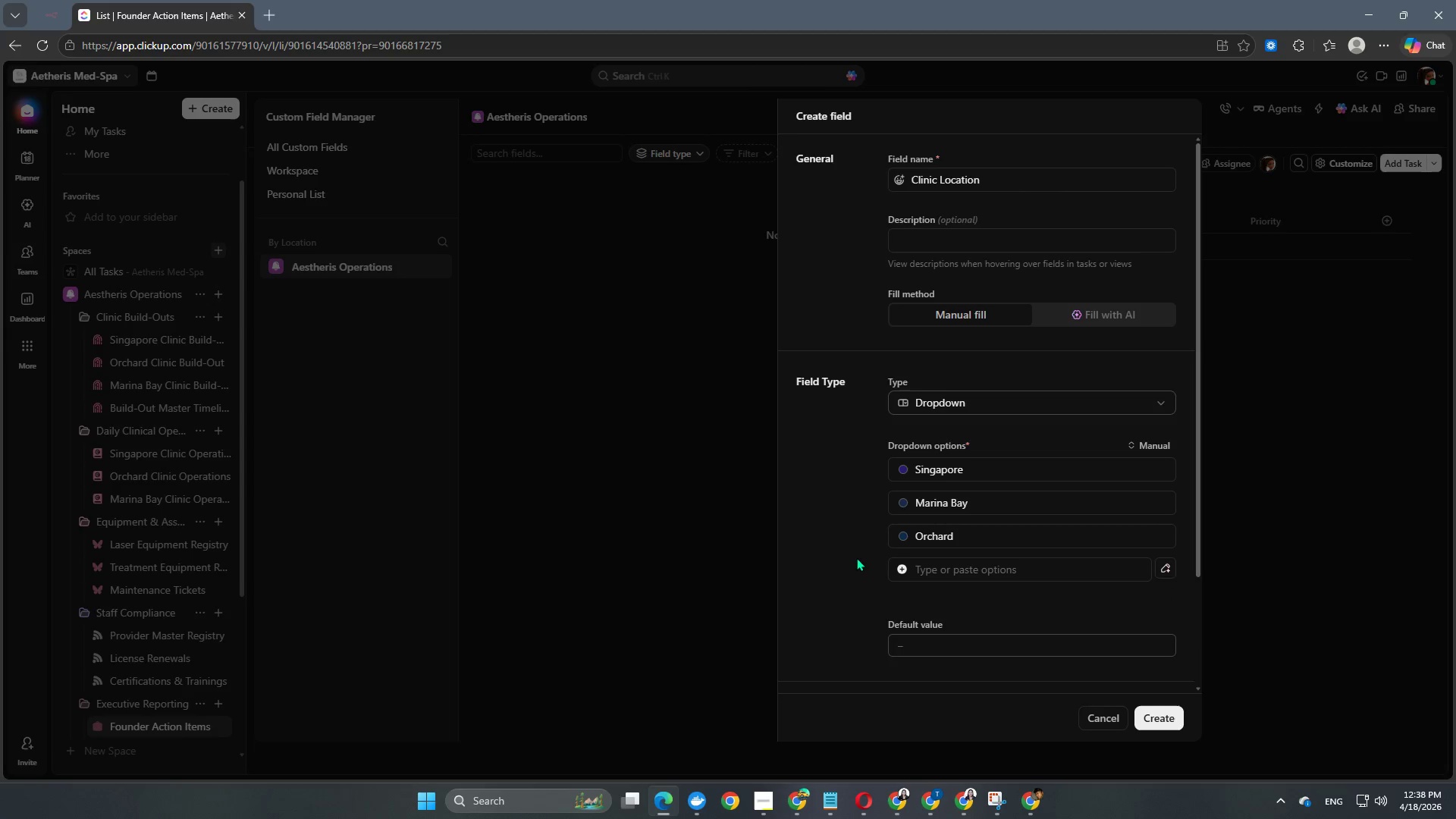 
left_click([853, 539])
 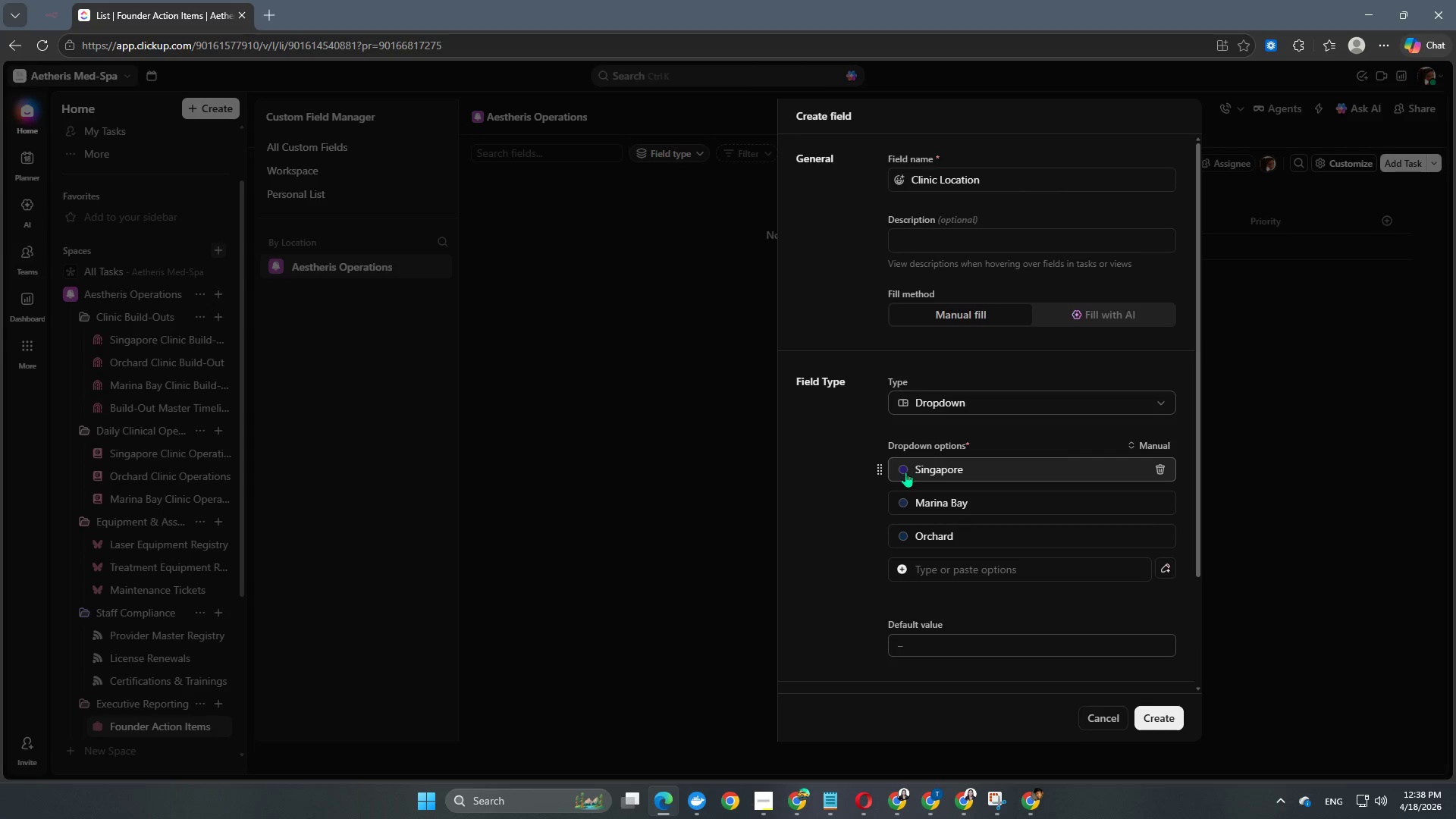 
left_click([905, 472])
 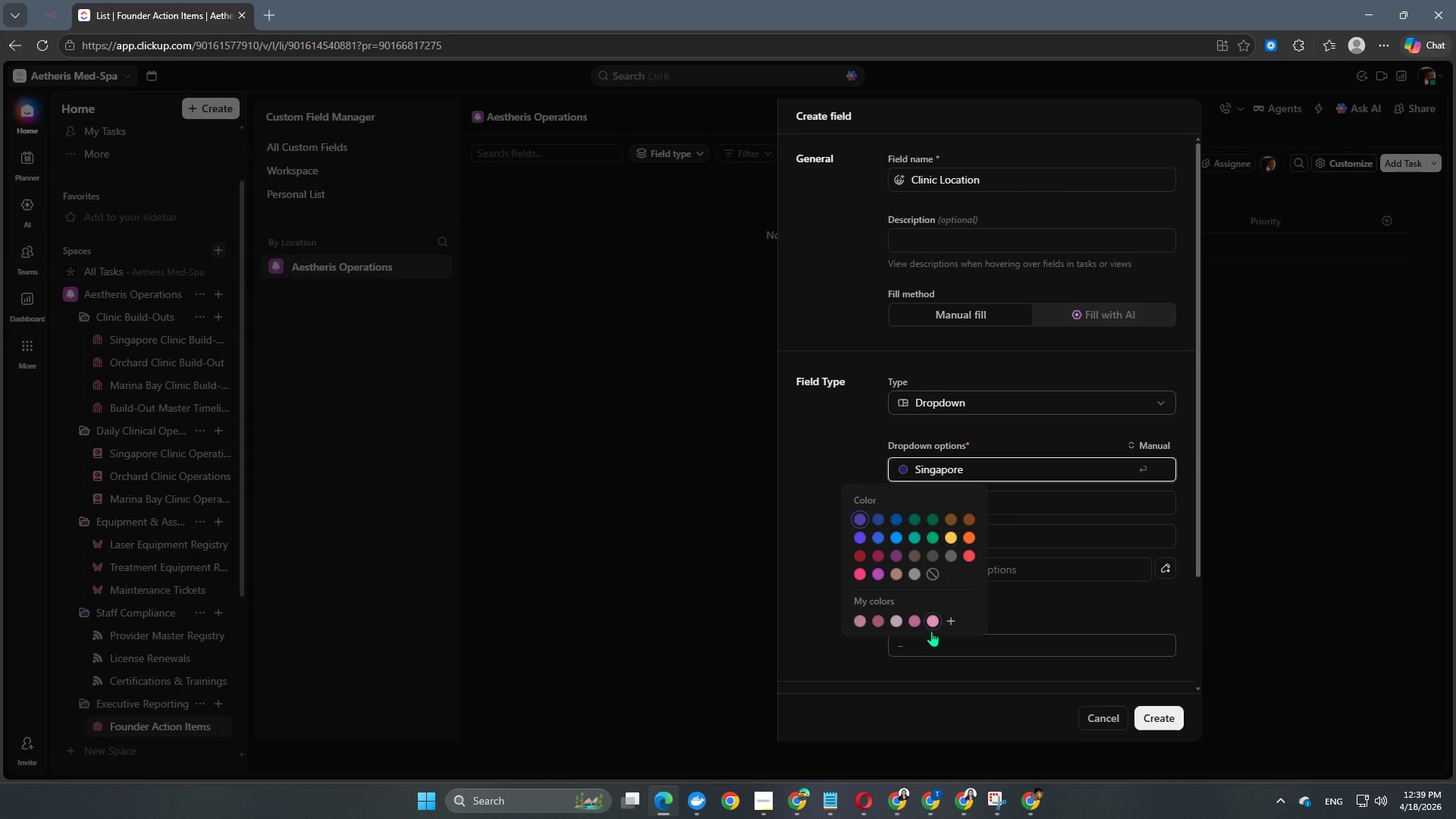 
left_click([949, 620])
 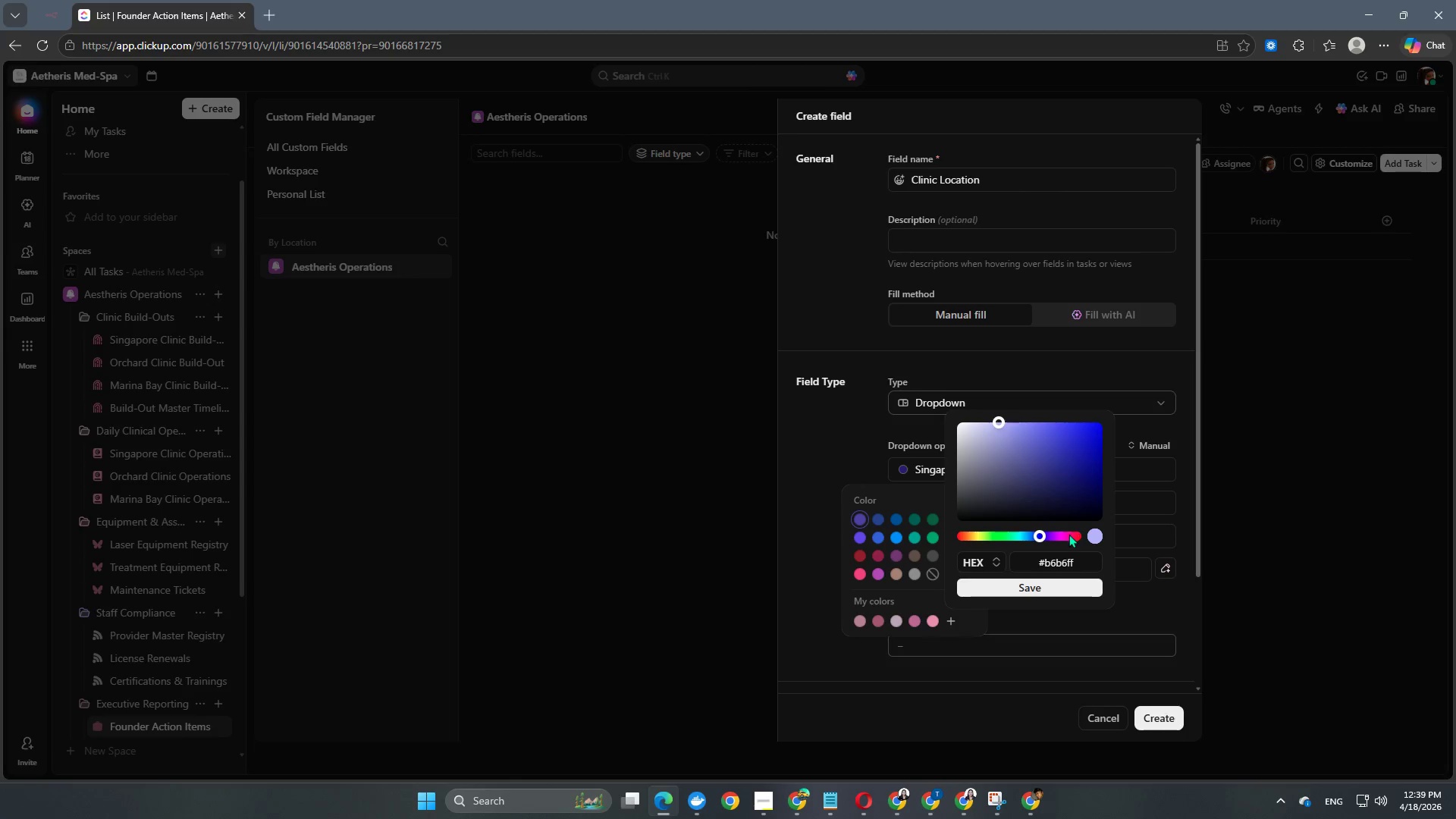 
left_click([1056, 536])
 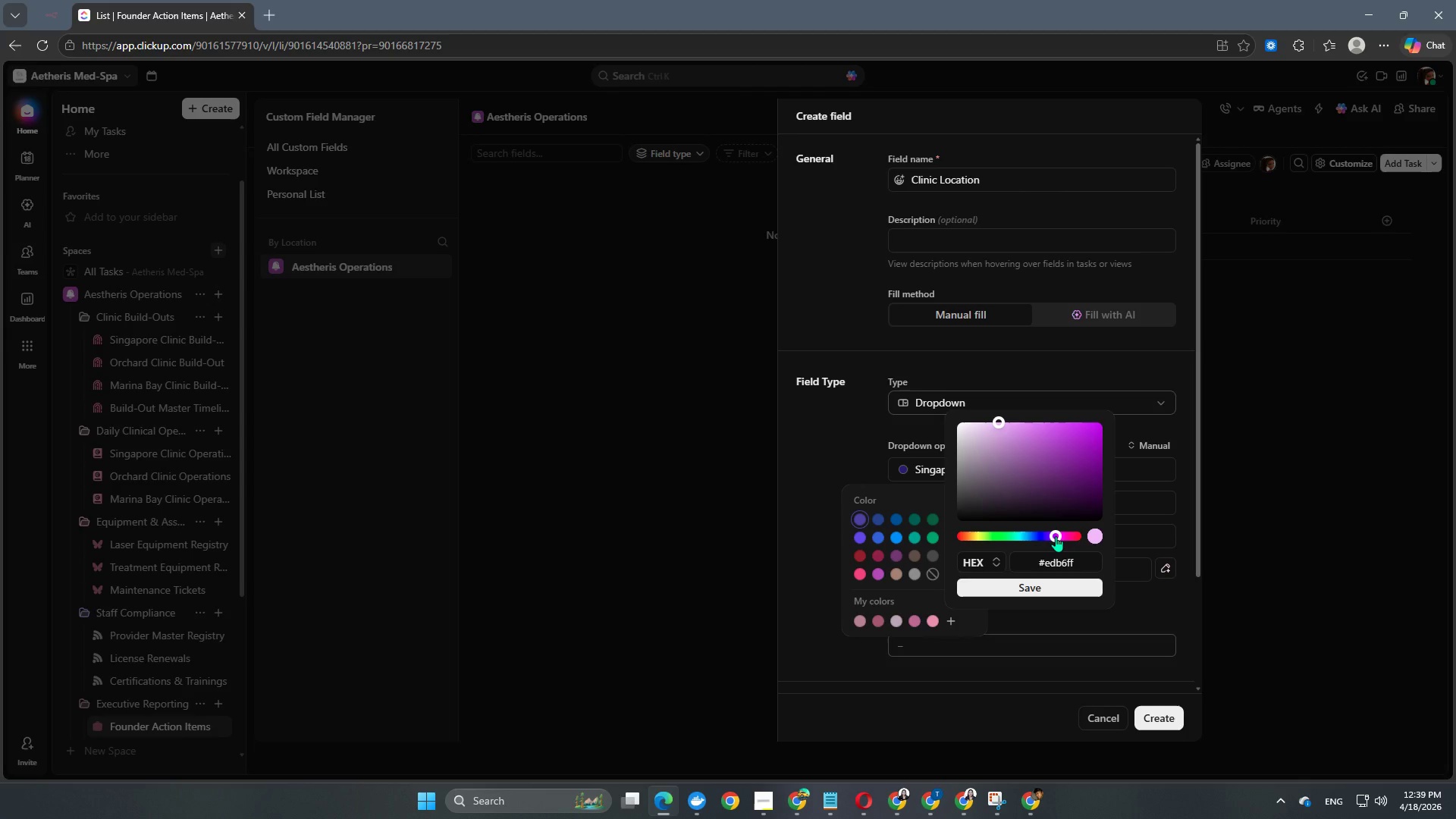 
left_click_drag(start_coordinate=[1056, 536], to_coordinate=[1065, 535])
 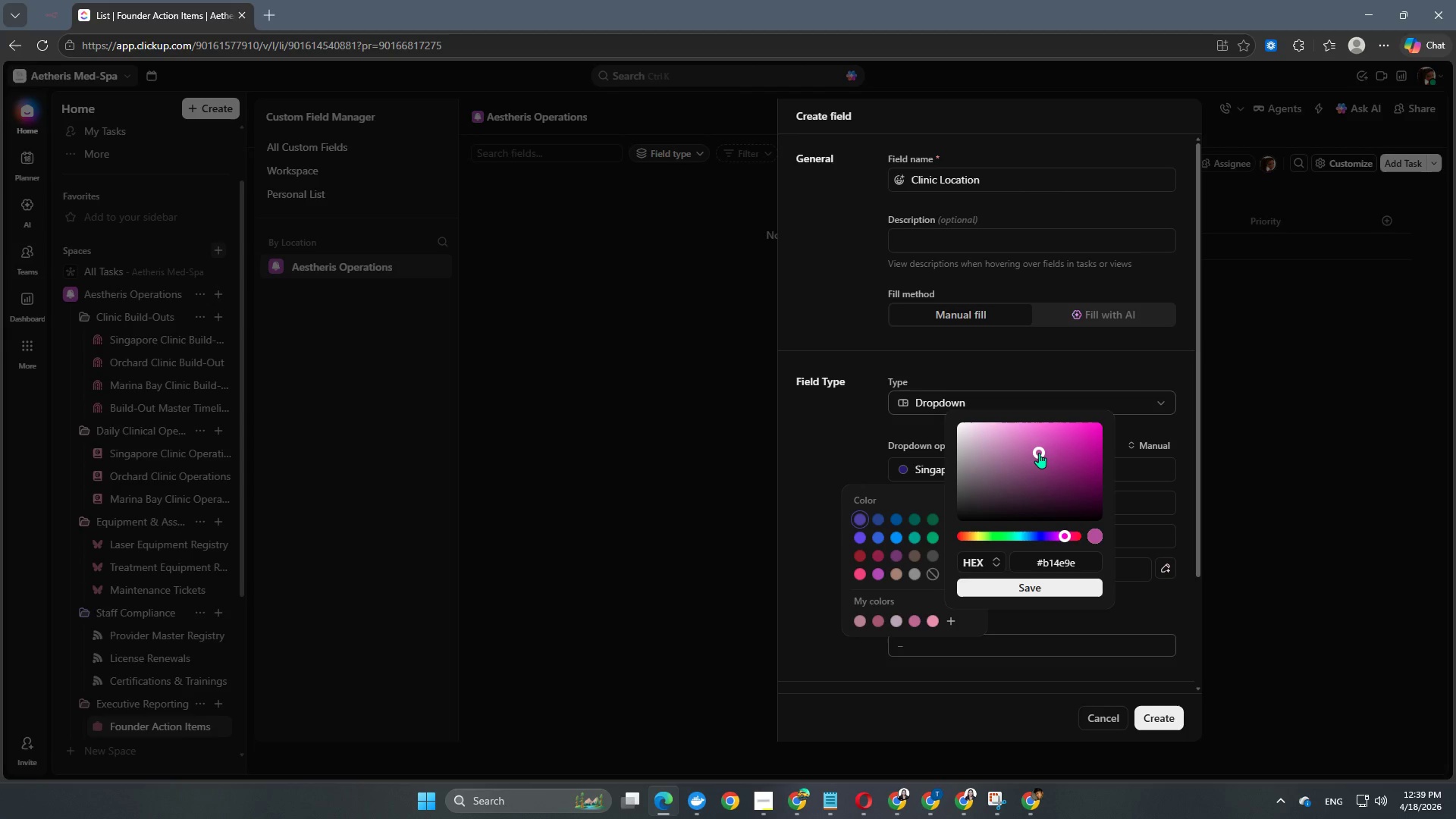 
left_click([1039, 453])
 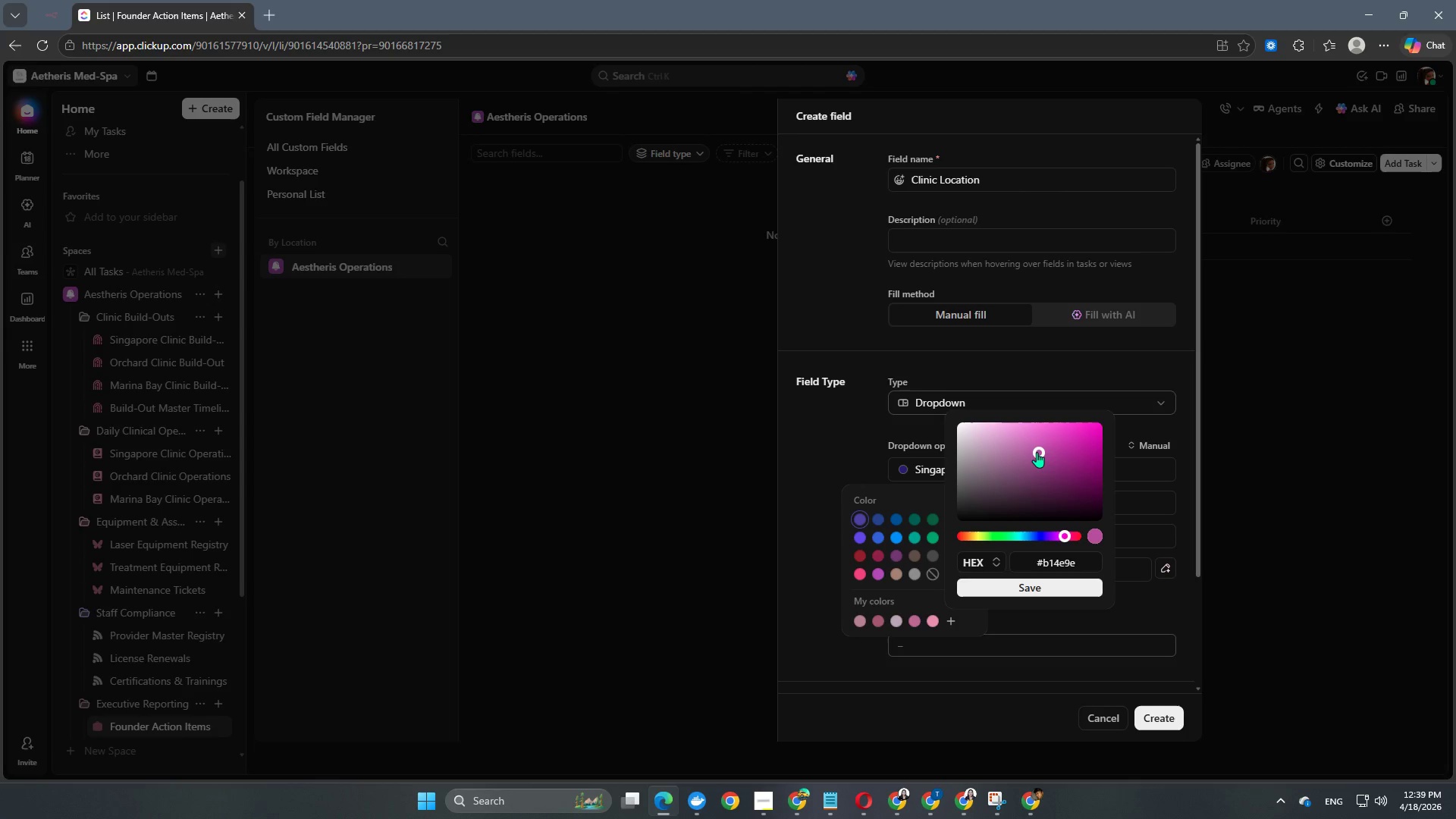 
left_click_drag(start_coordinate=[1037, 452], to_coordinate=[998, 449])
 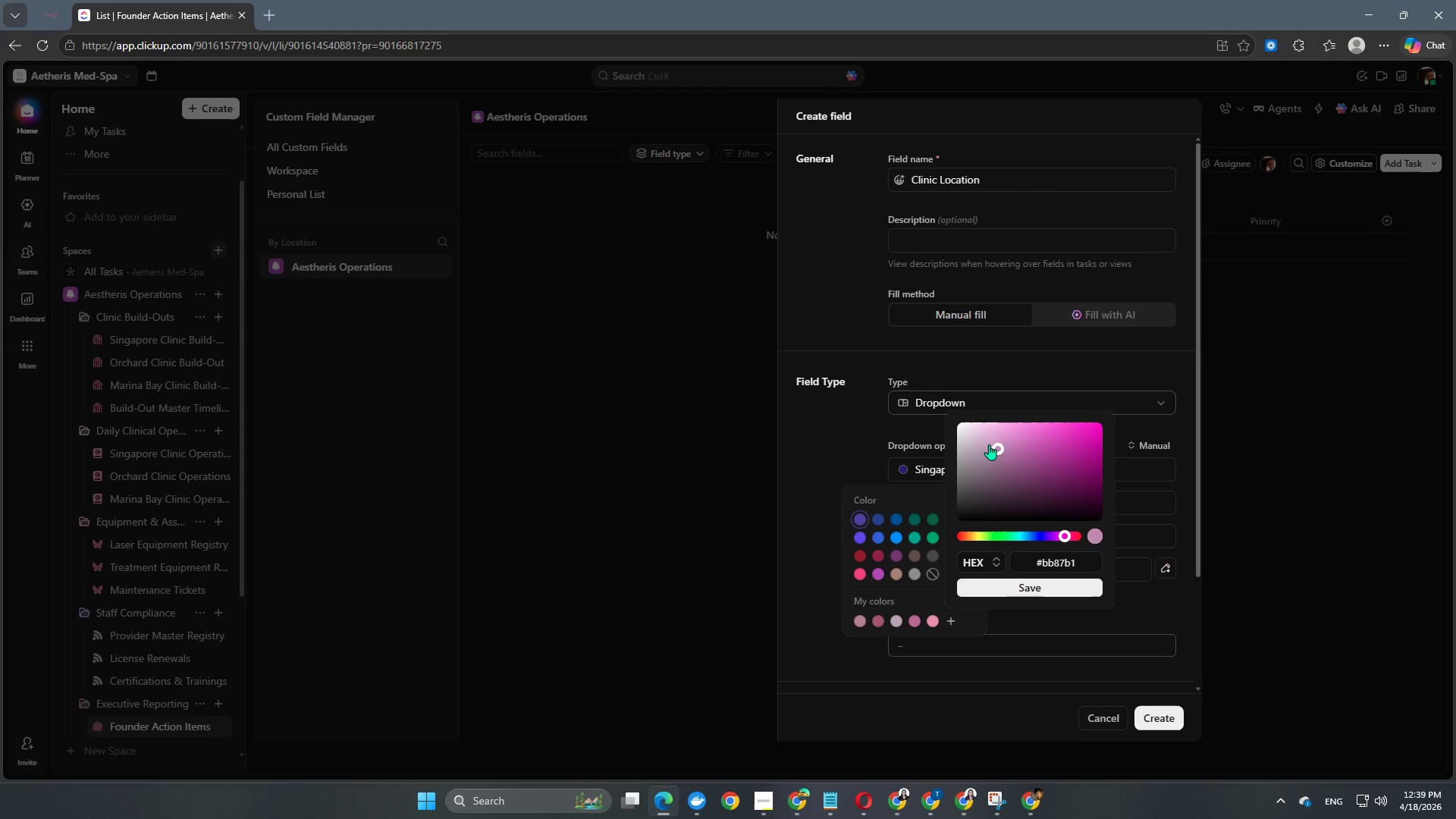 
left_click_drag(start_coordinate=[995, 446], to_coordinate=[1001, 438])
 